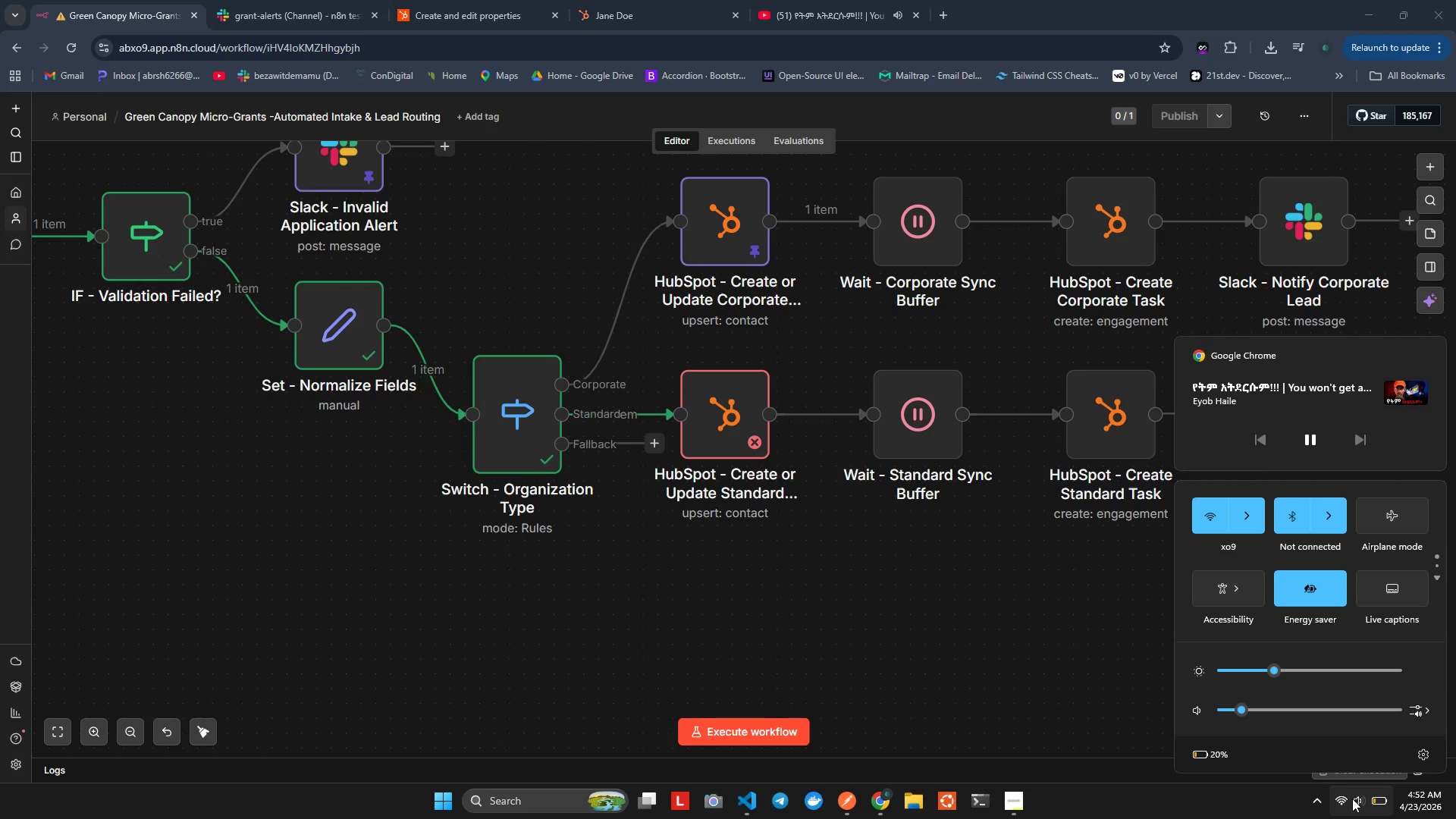 
left_click([1352, 799])
 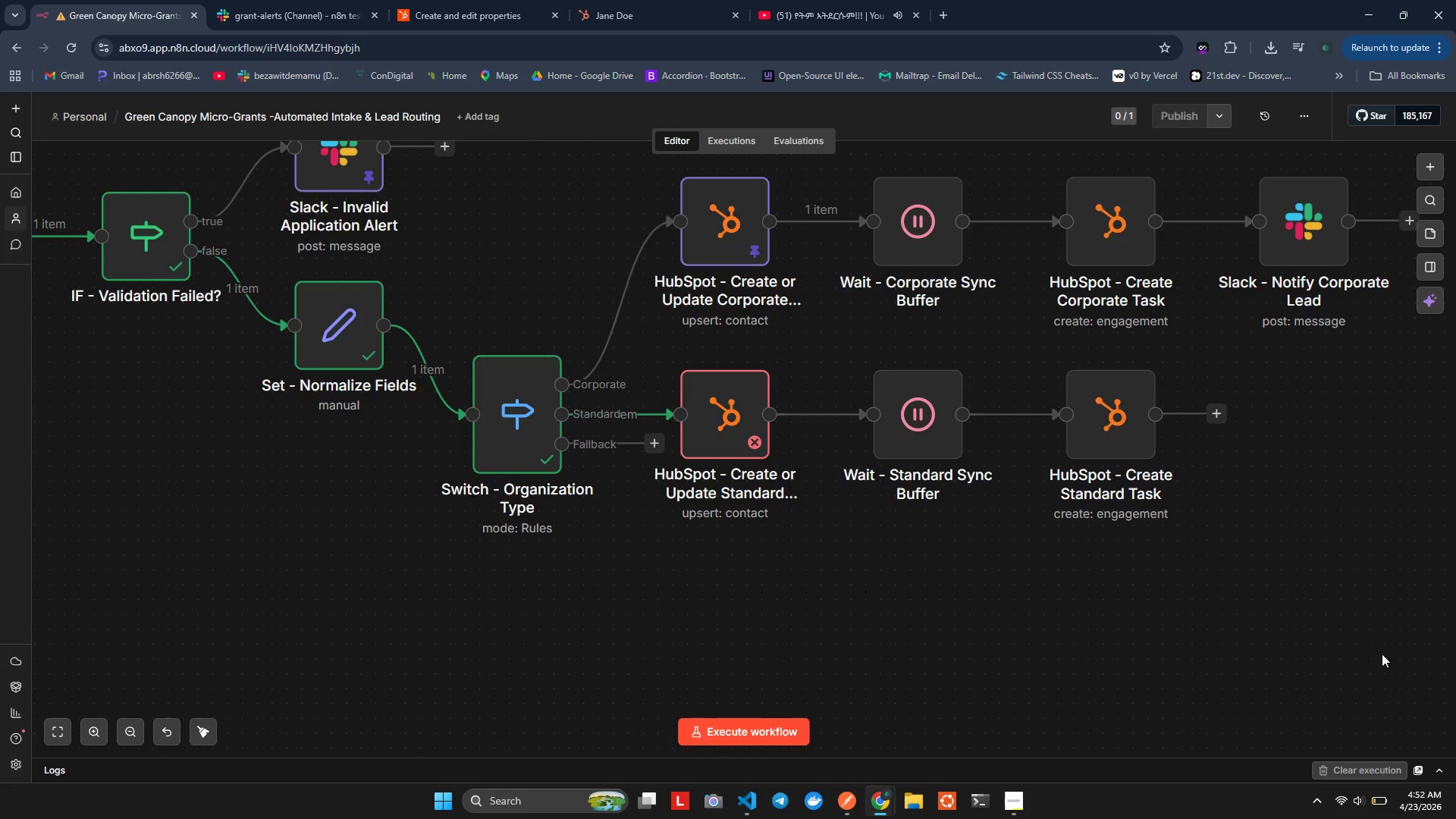 
left_click([1328, 640])
 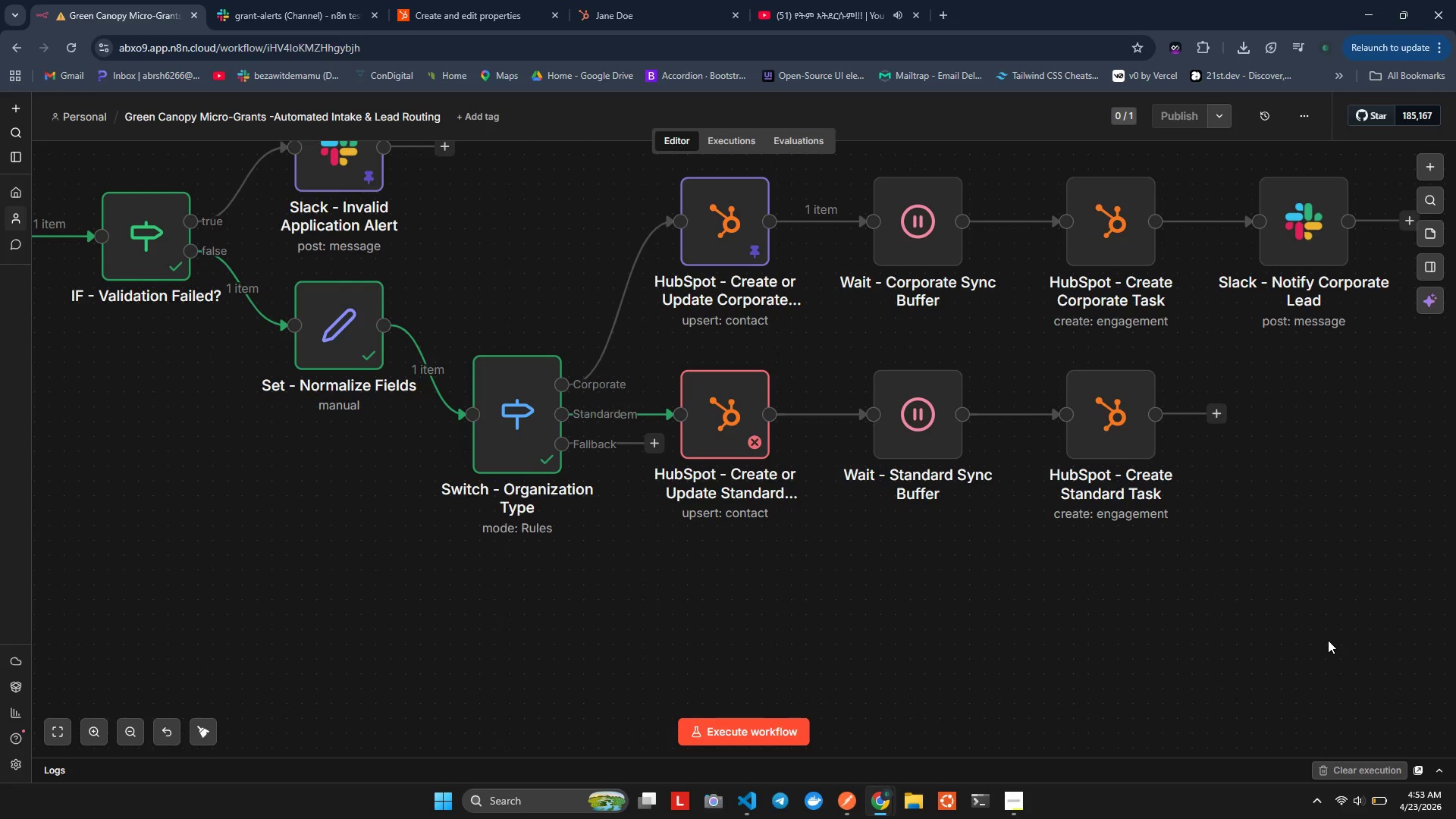 
wait(26.22)
 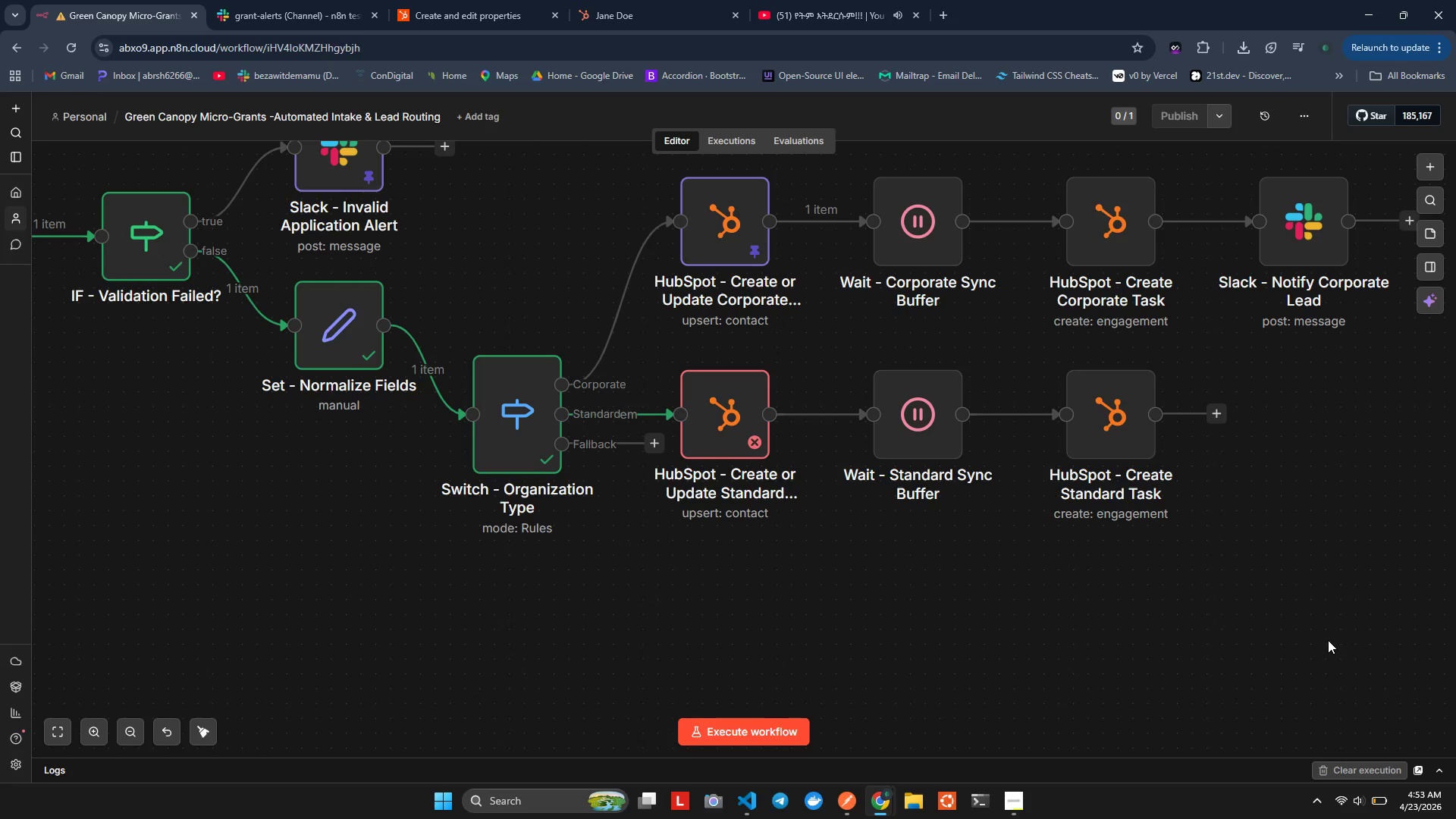 
left_click([1343, 797])
 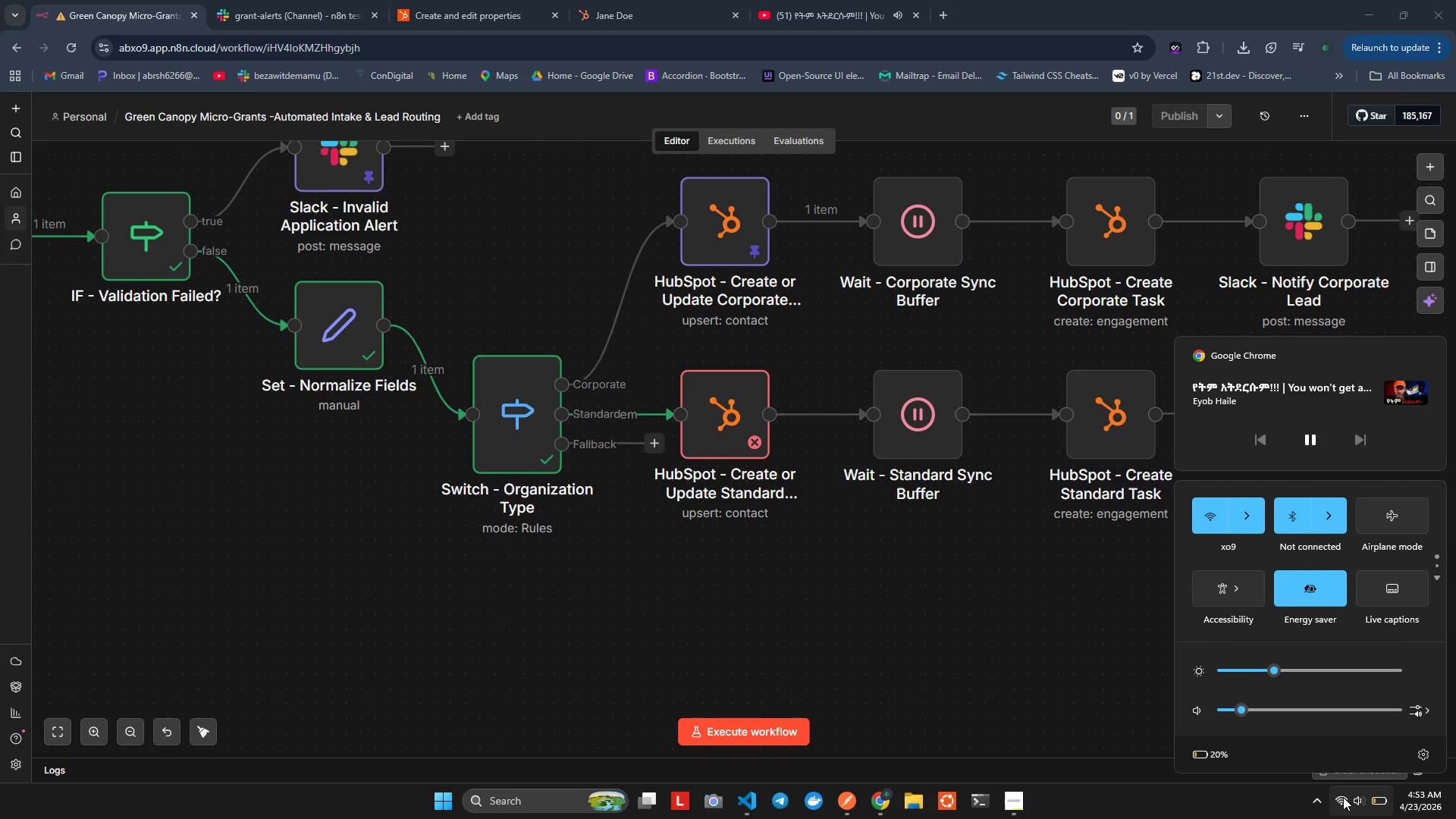 
left_click([1343, 797])
 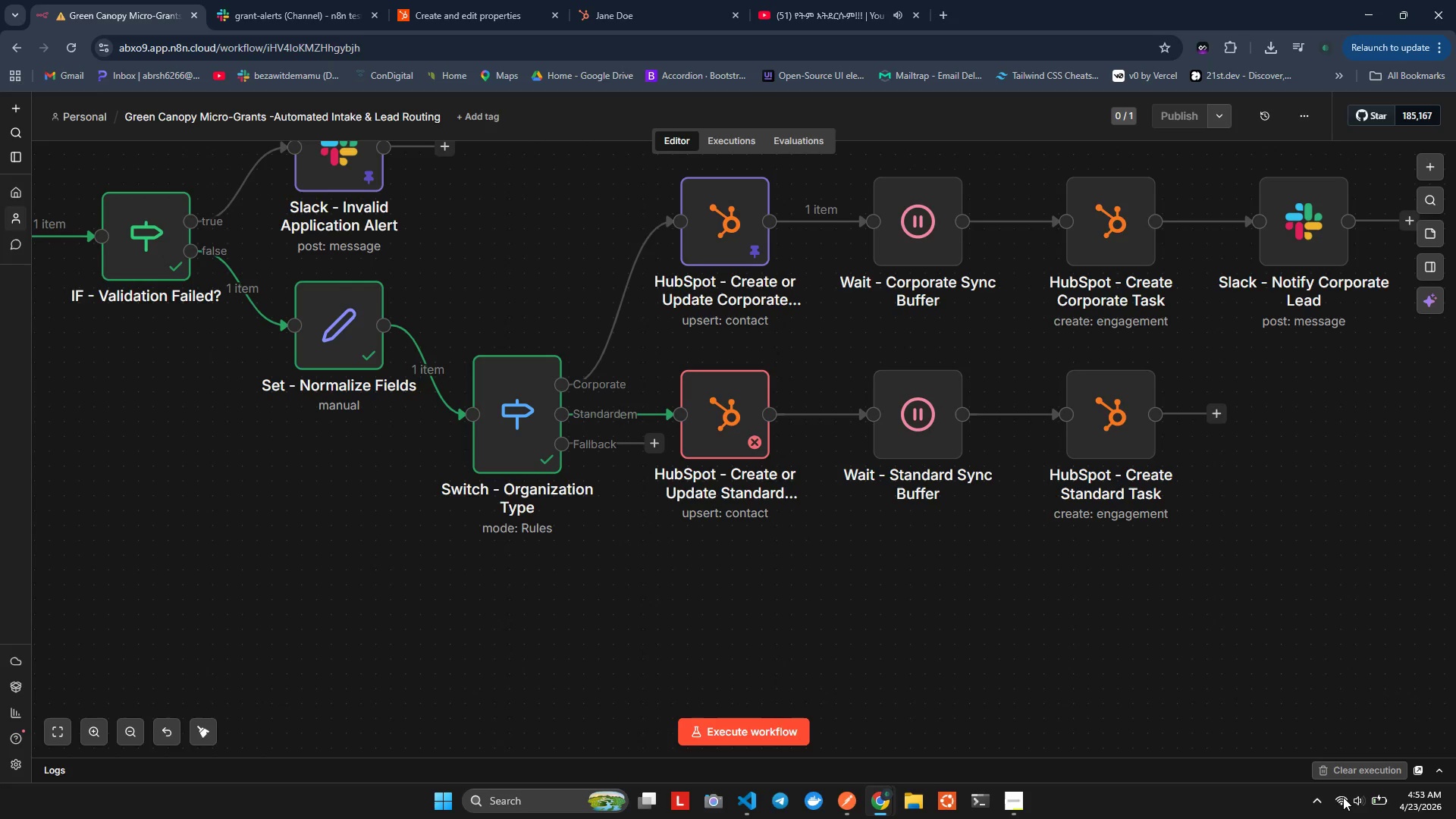 
wait(18.95)
 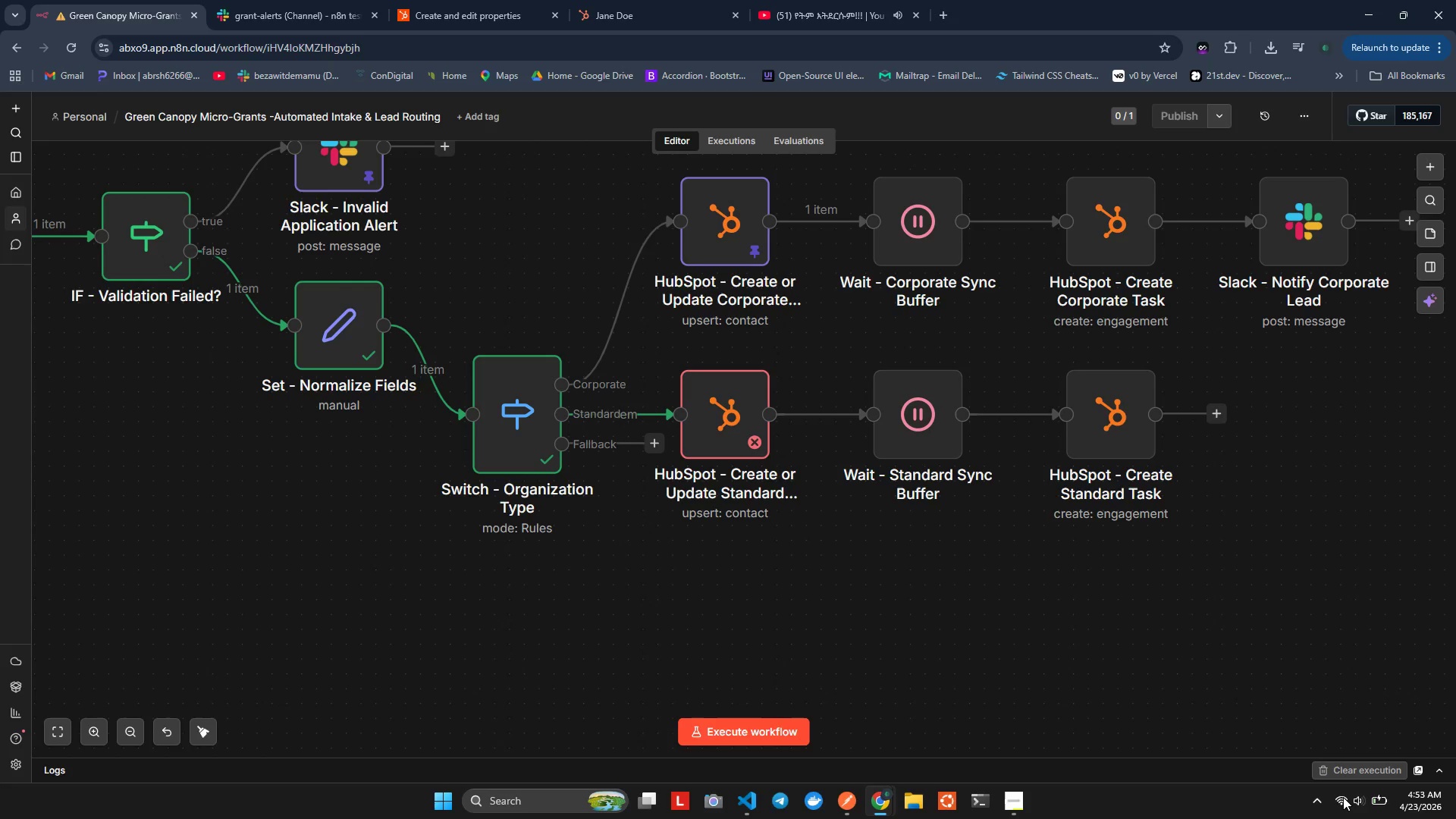 
mouse_move([320, 315])
 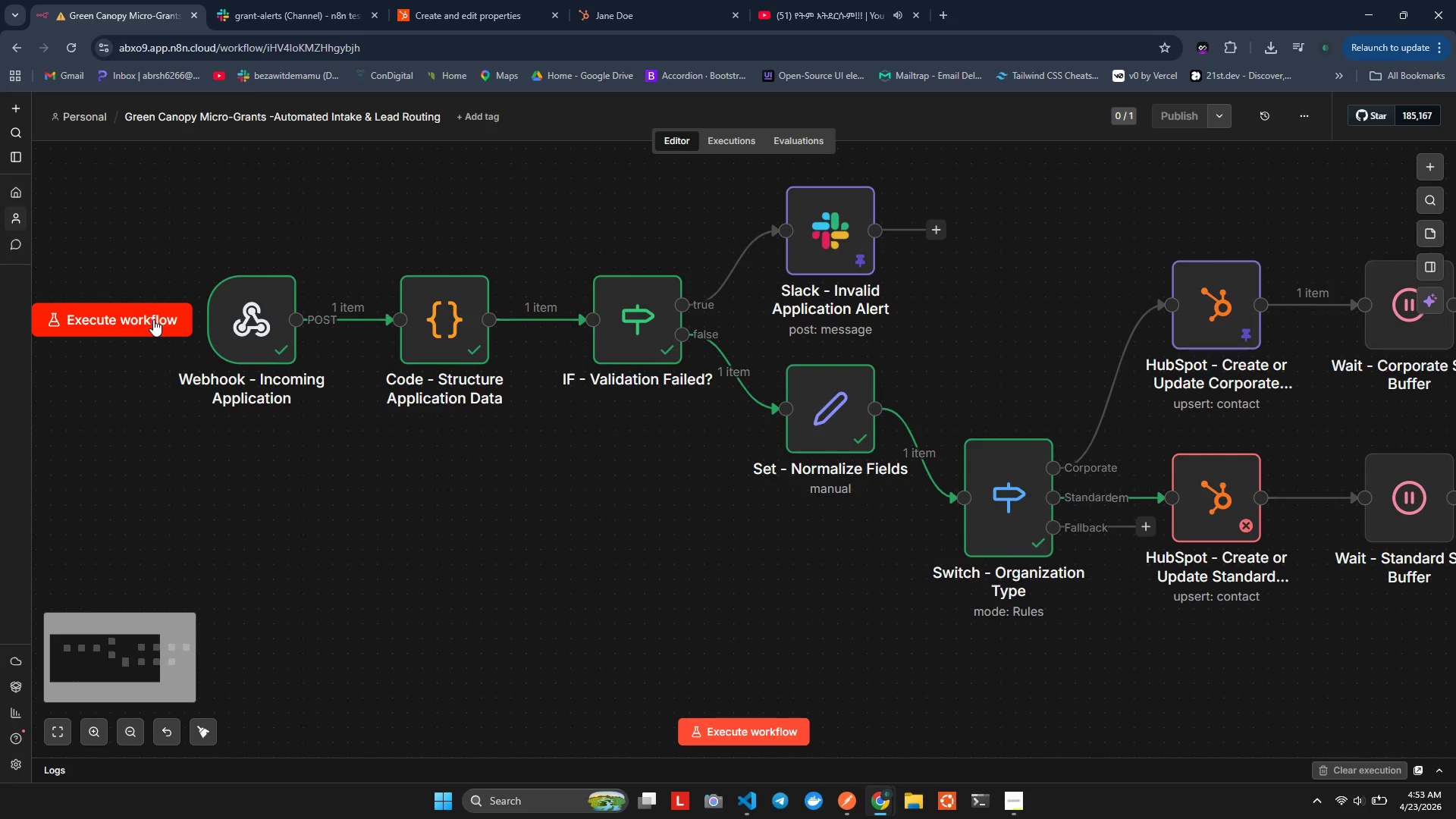 
left_click([153, 319])
 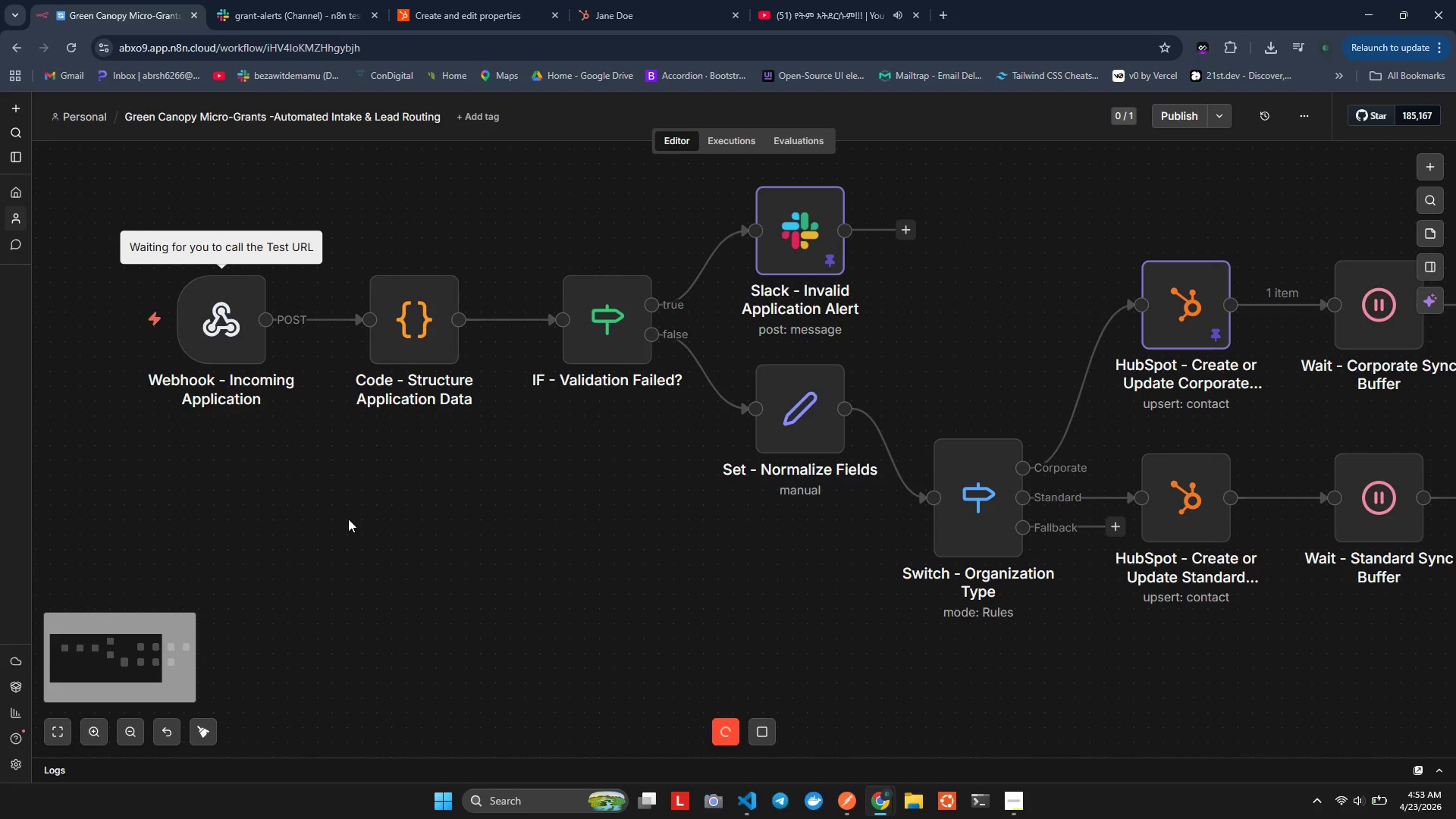 
key(Alt+Tab)
 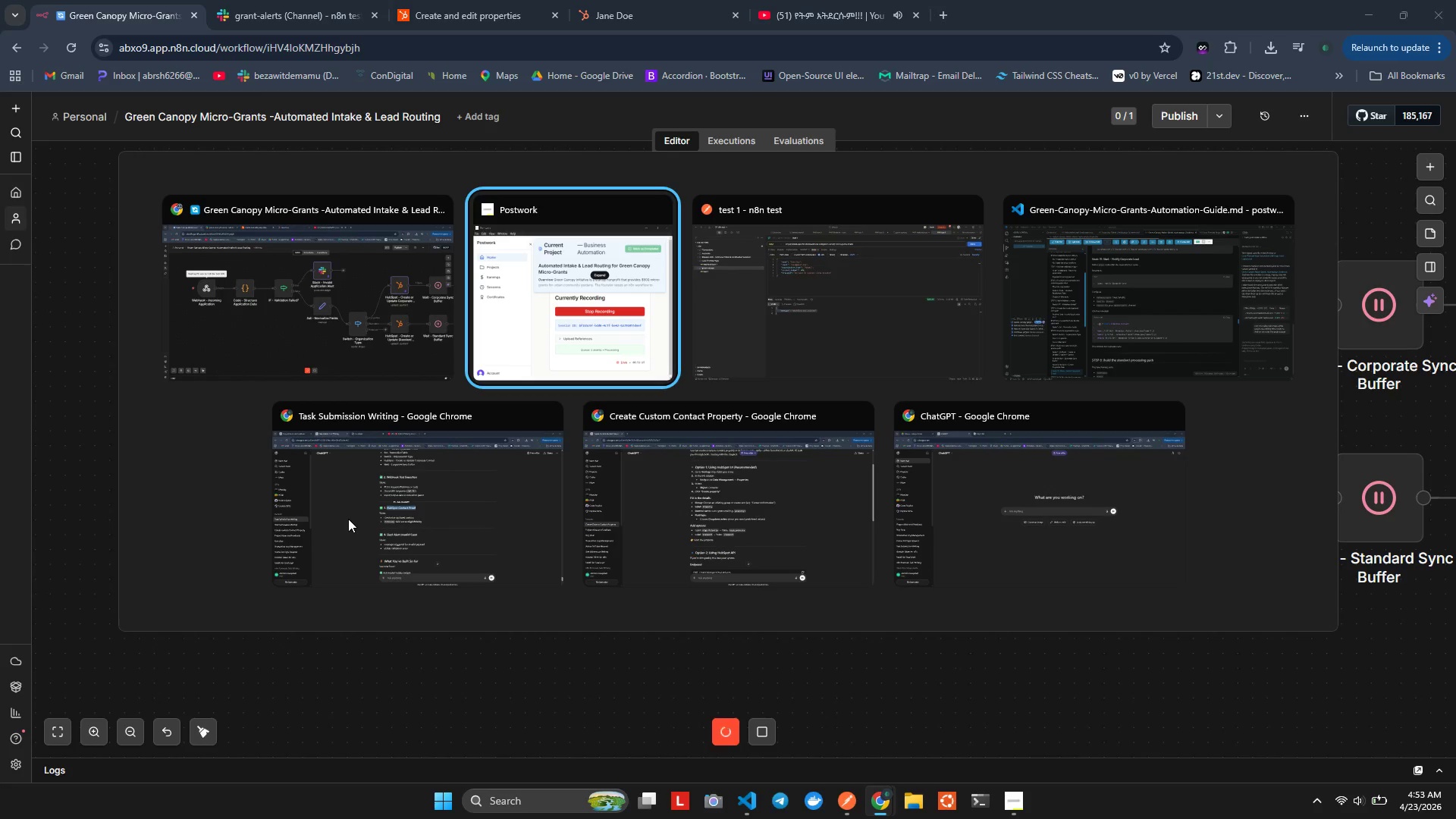 
key(Alt+Tab)
 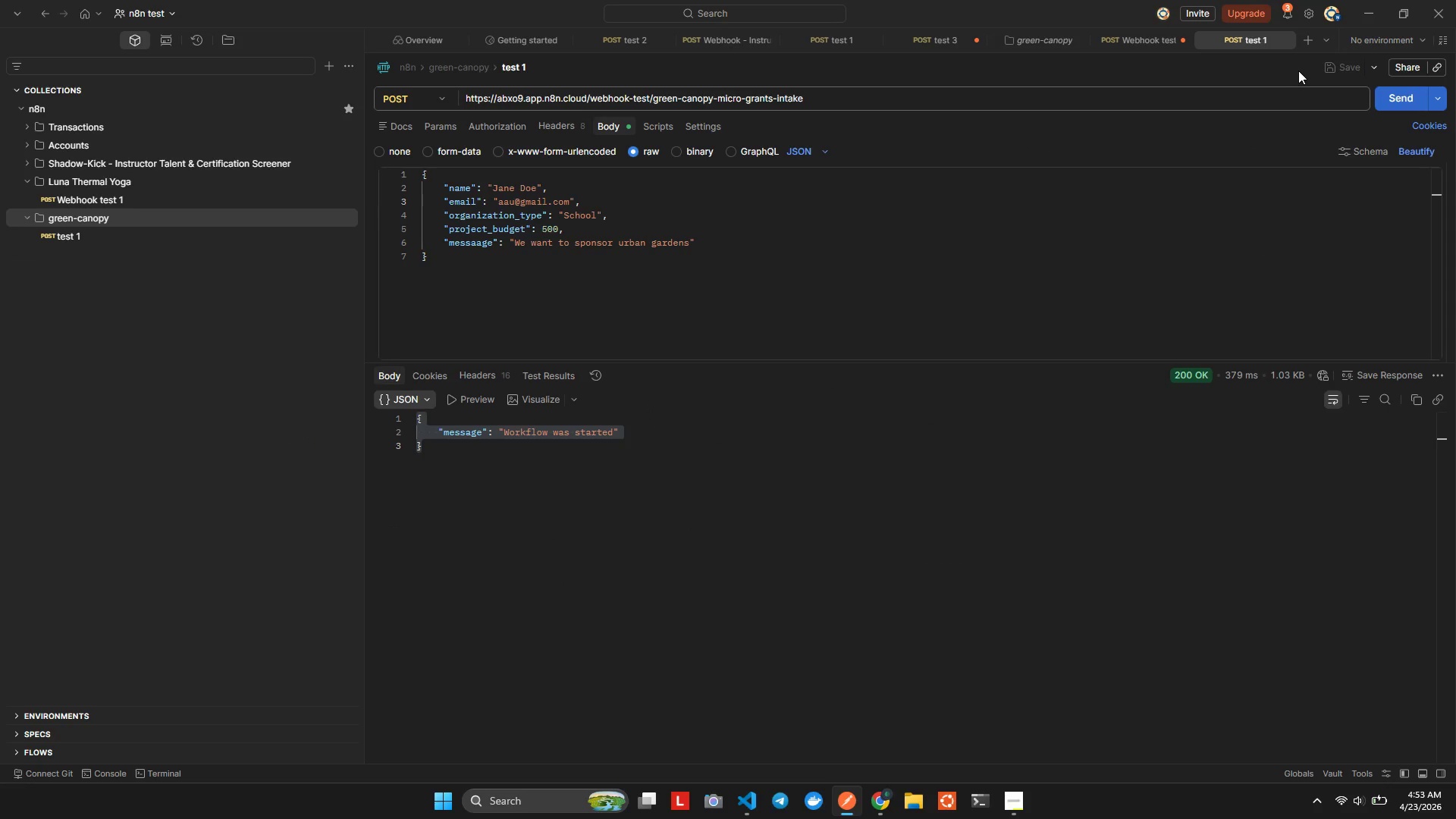 
left_click([1395, 87])
 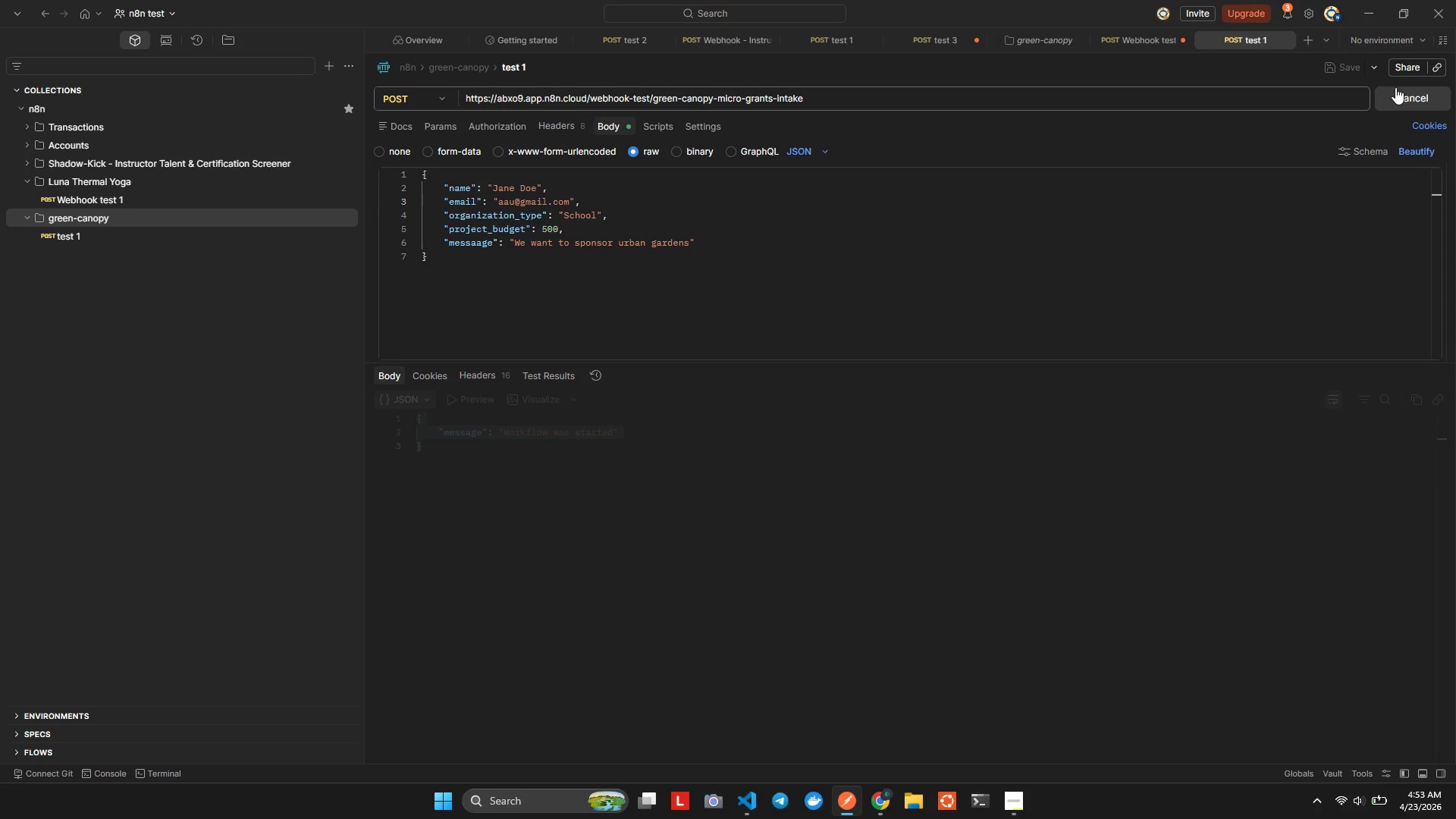 
key(Alt+AltLeft)
 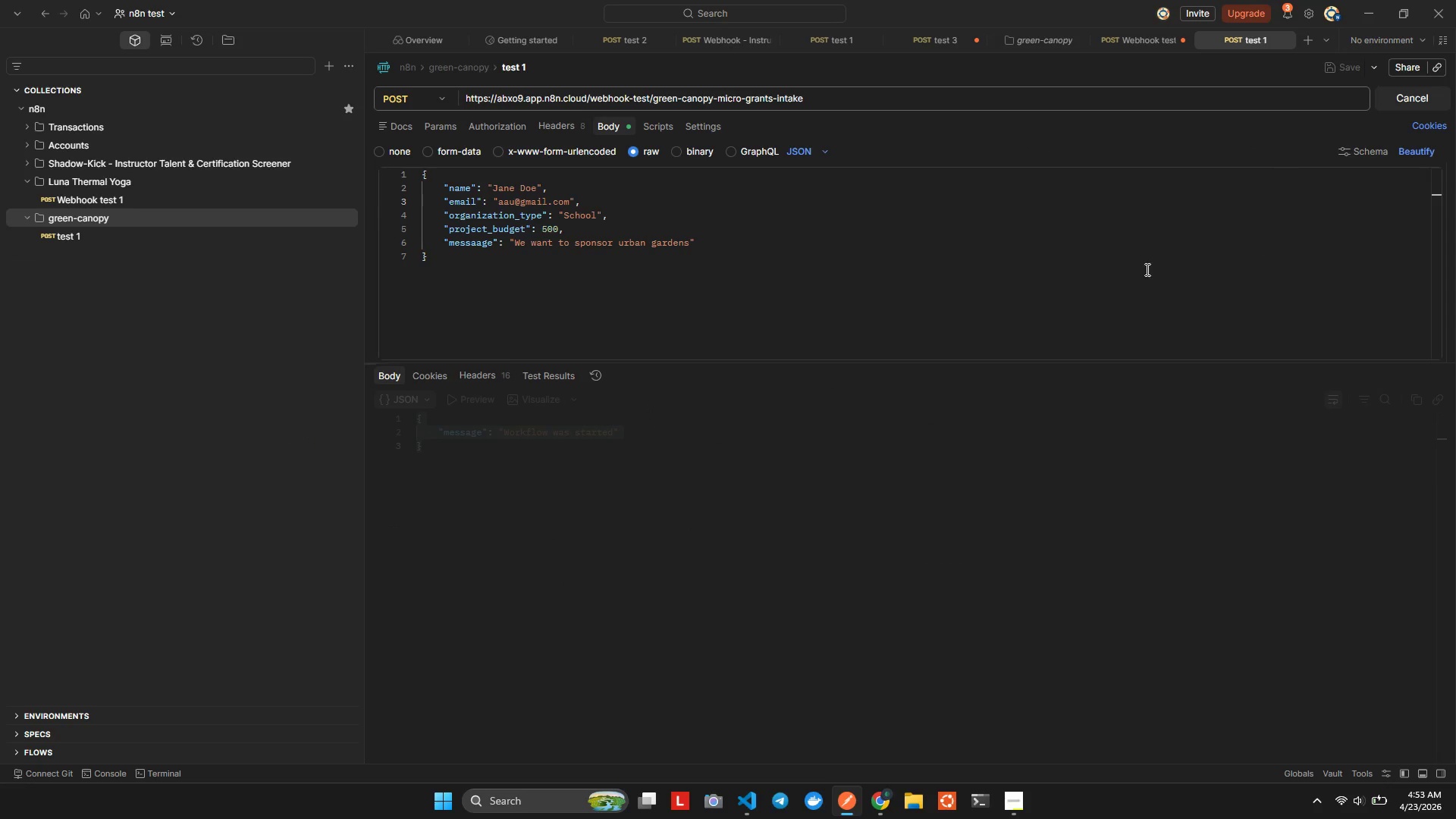 
key(Alt+Tab)
 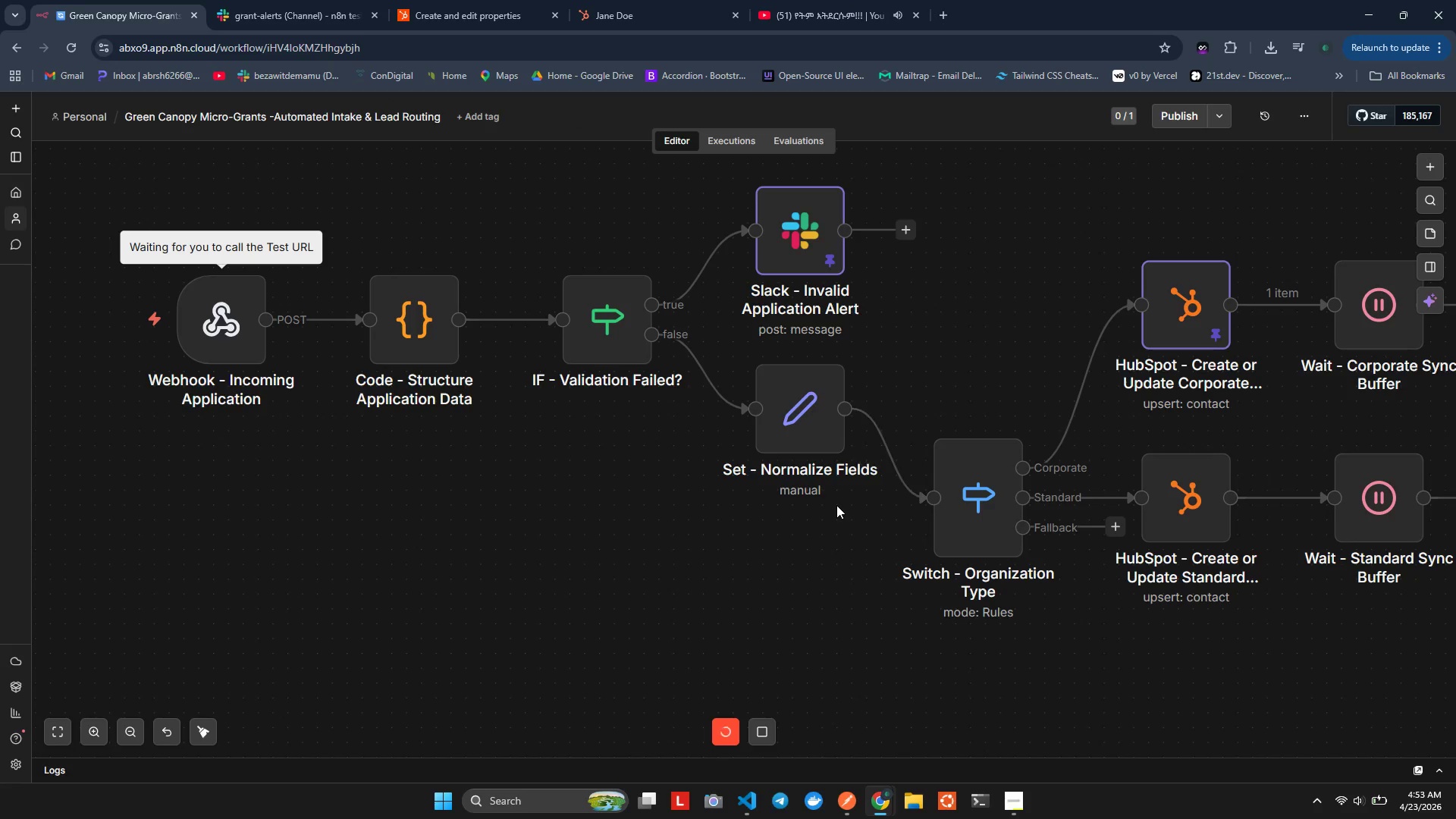 
mouse_move([651, 540])
 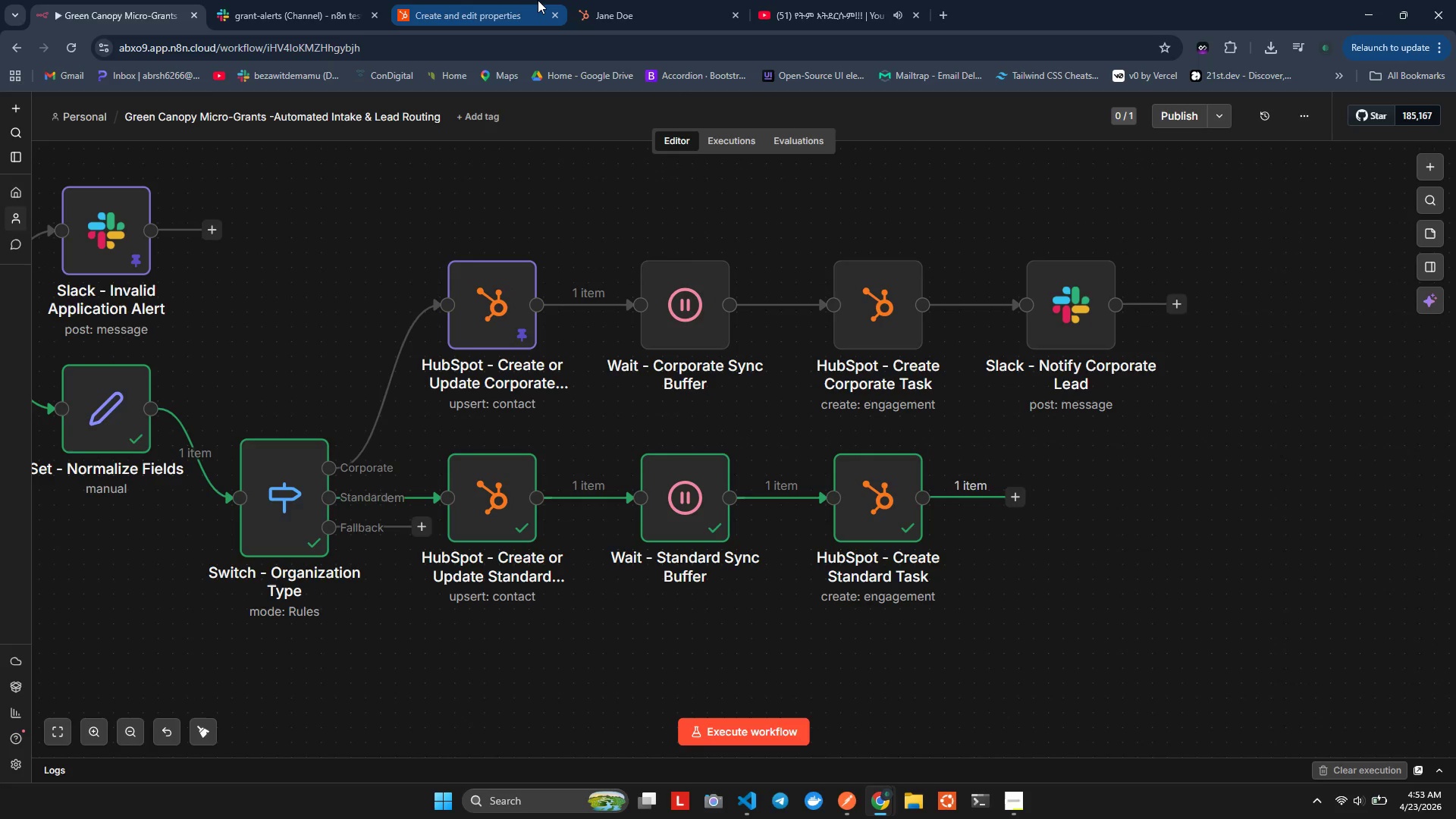 
mouse_move([620, 37])
 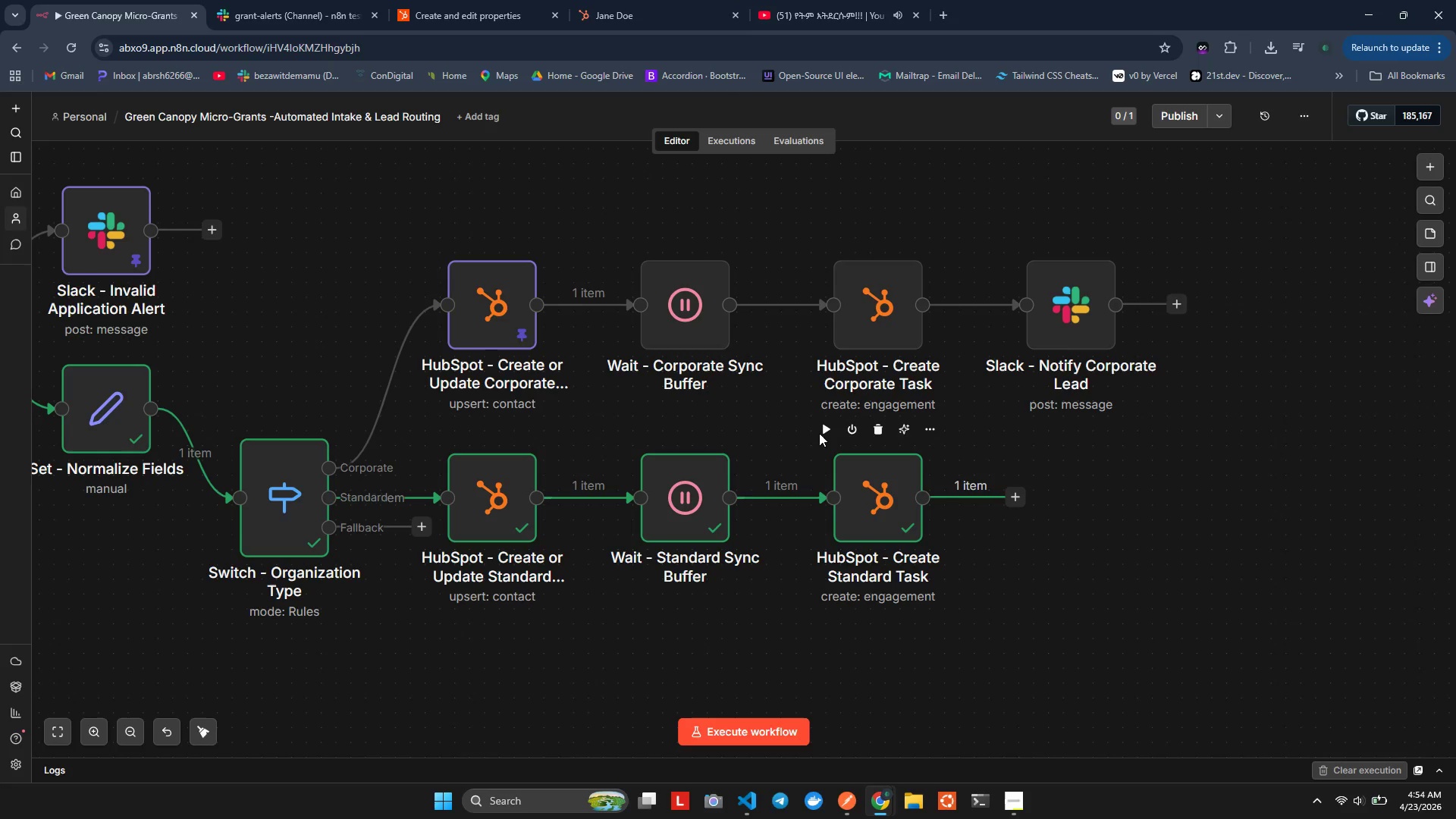 
mouse_move([598, 10])
 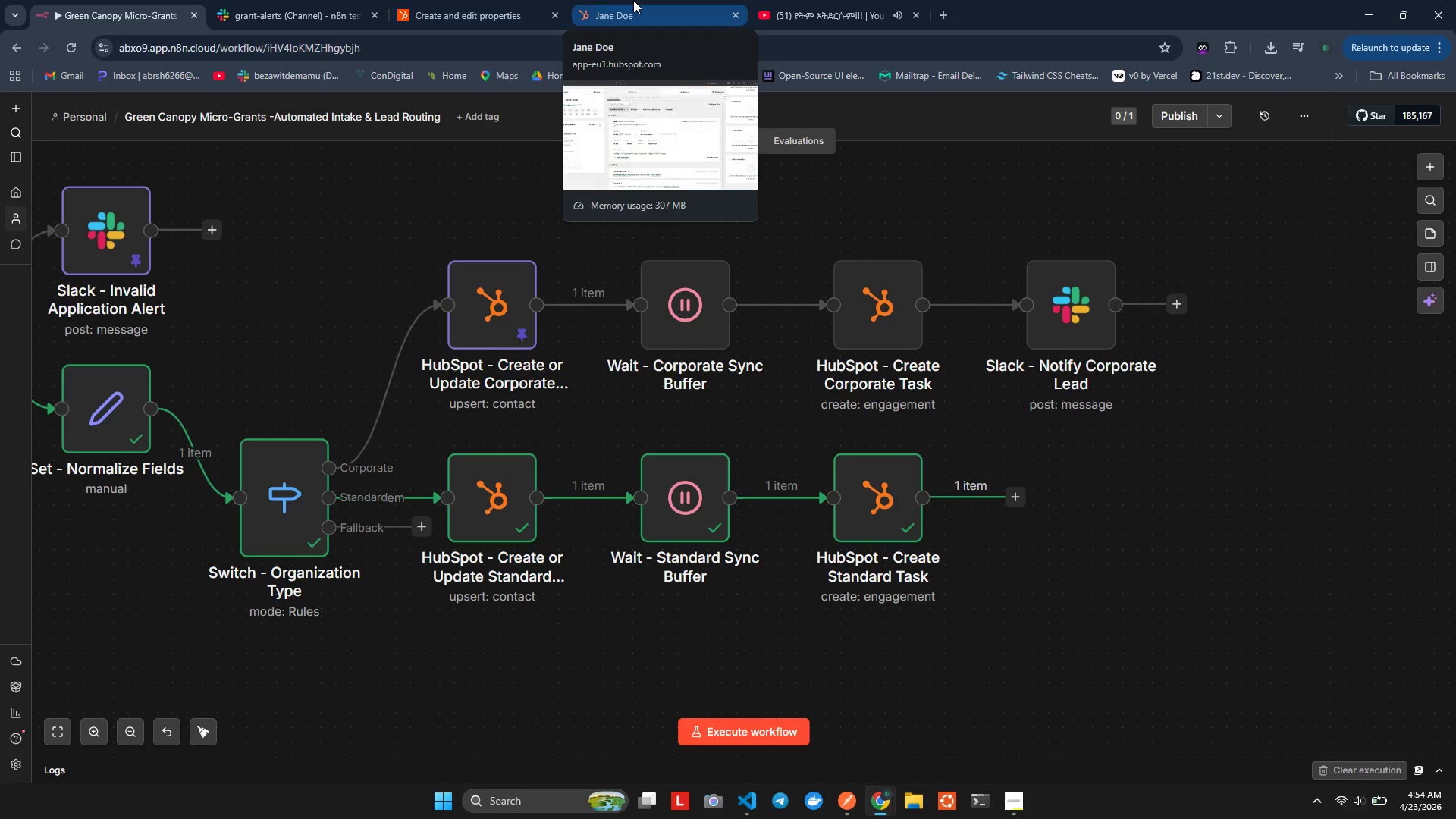 
left_click([633, 0])
 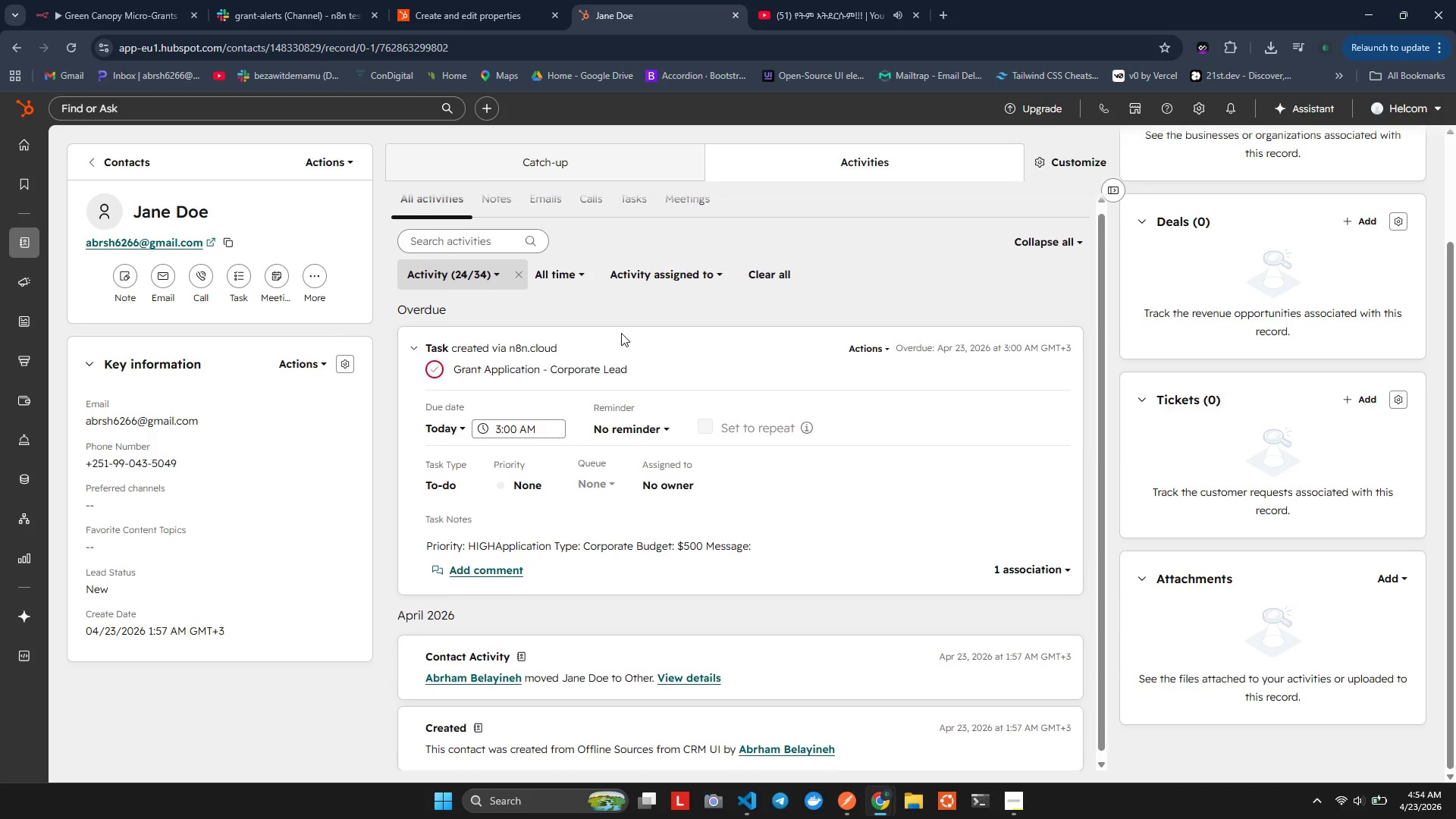 
wait(5.17)
 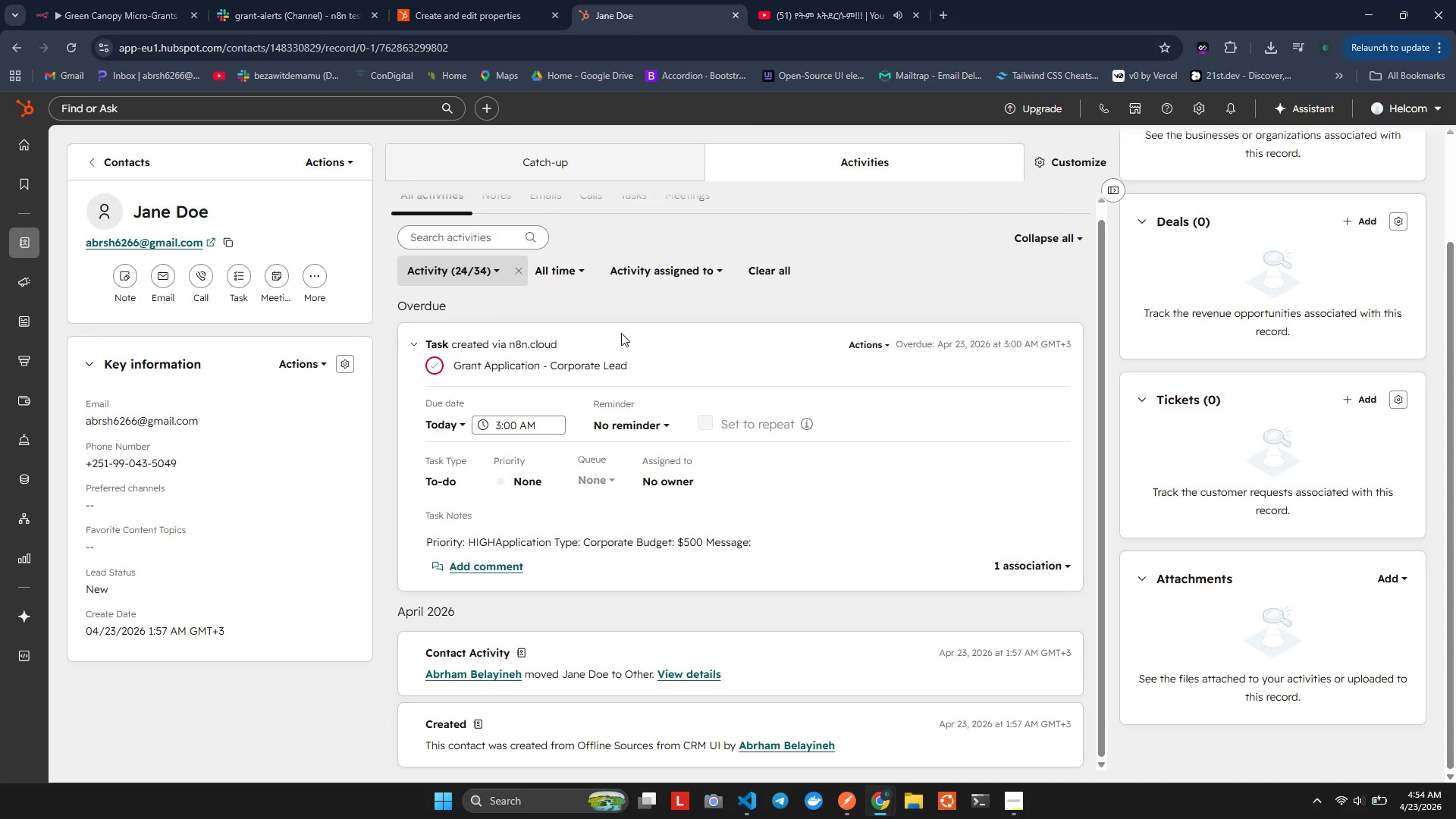 
key(Control+R)
 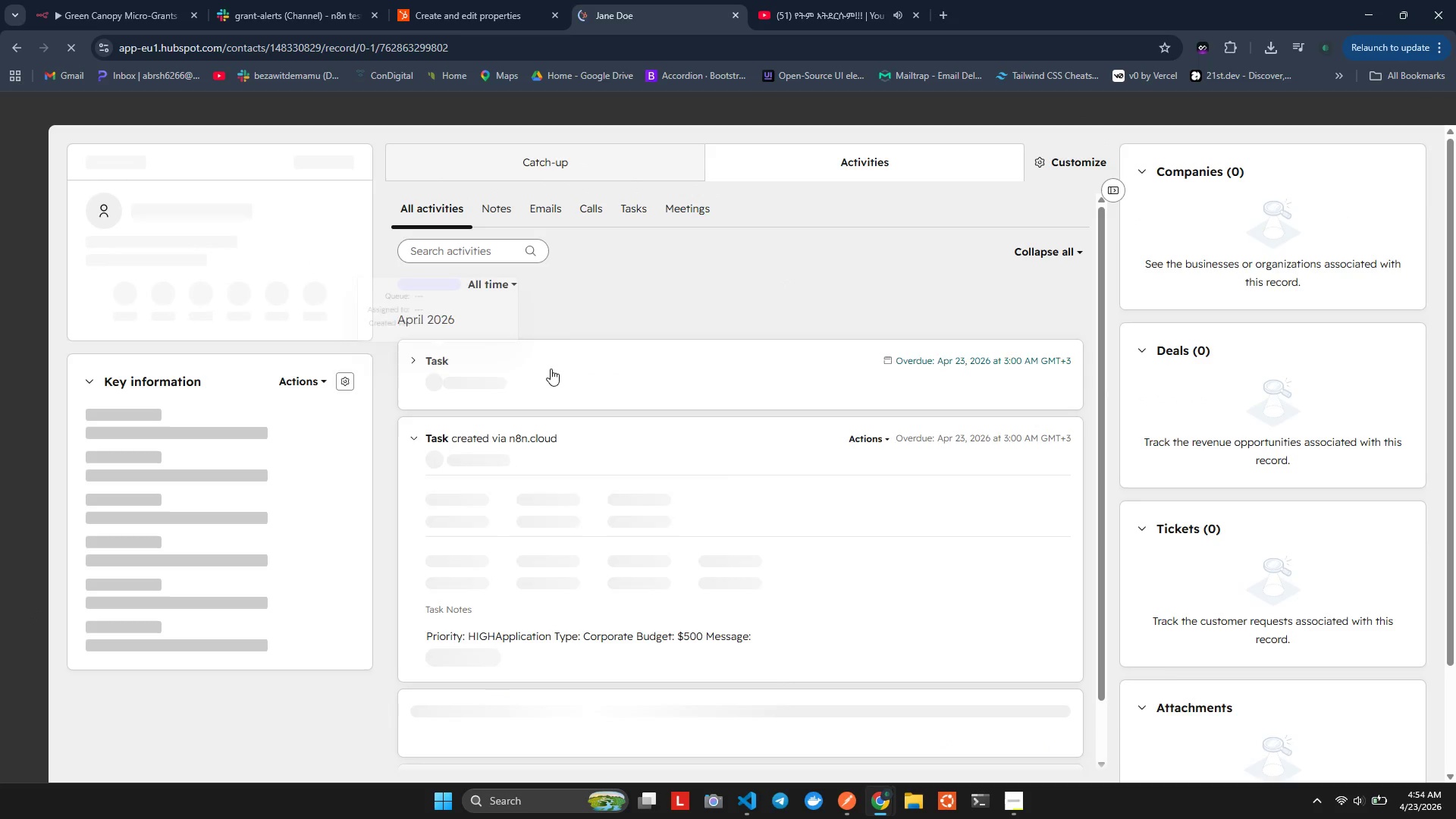 
mouse_move([492, 576])
 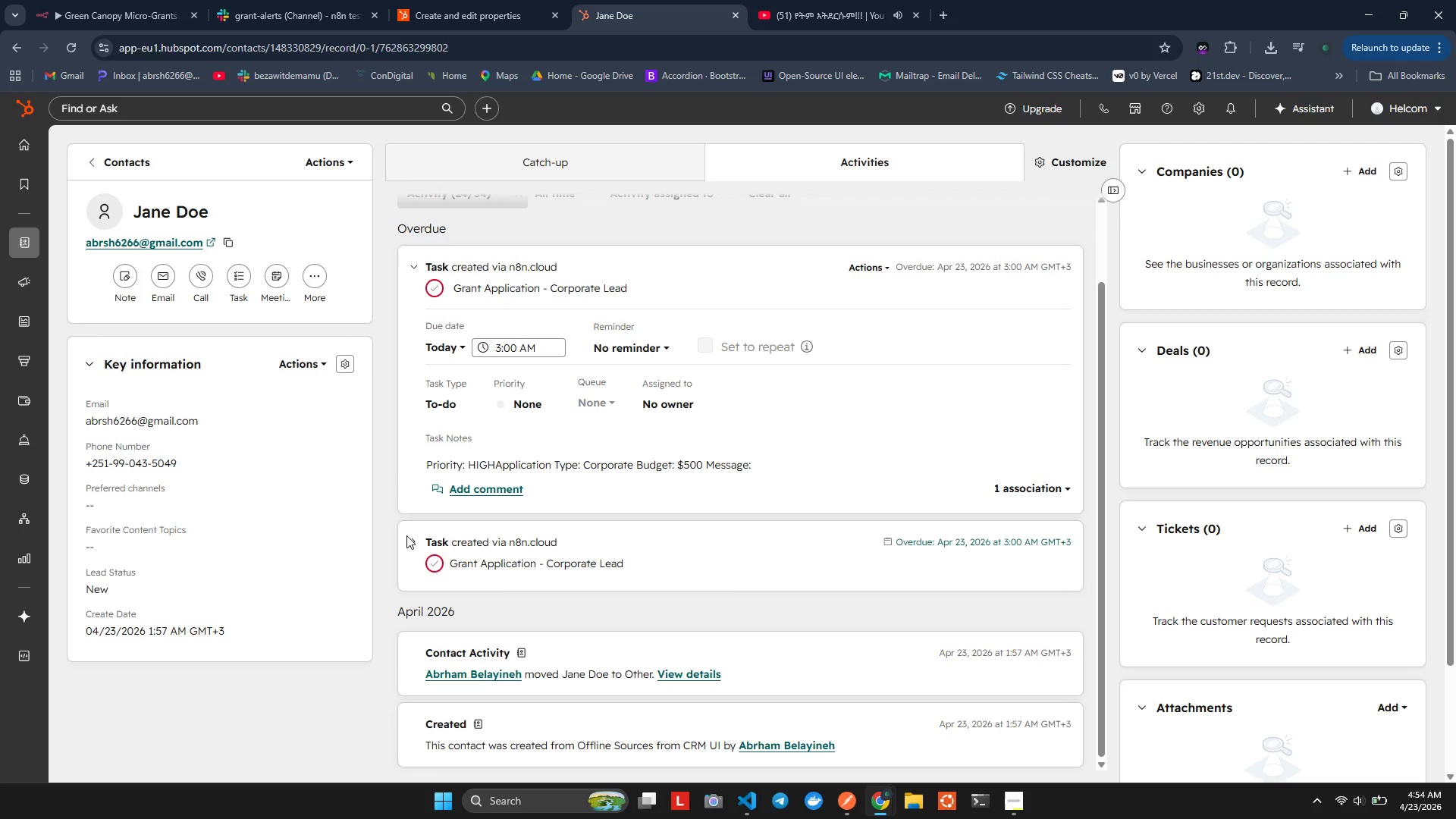 
wait(14.78)
 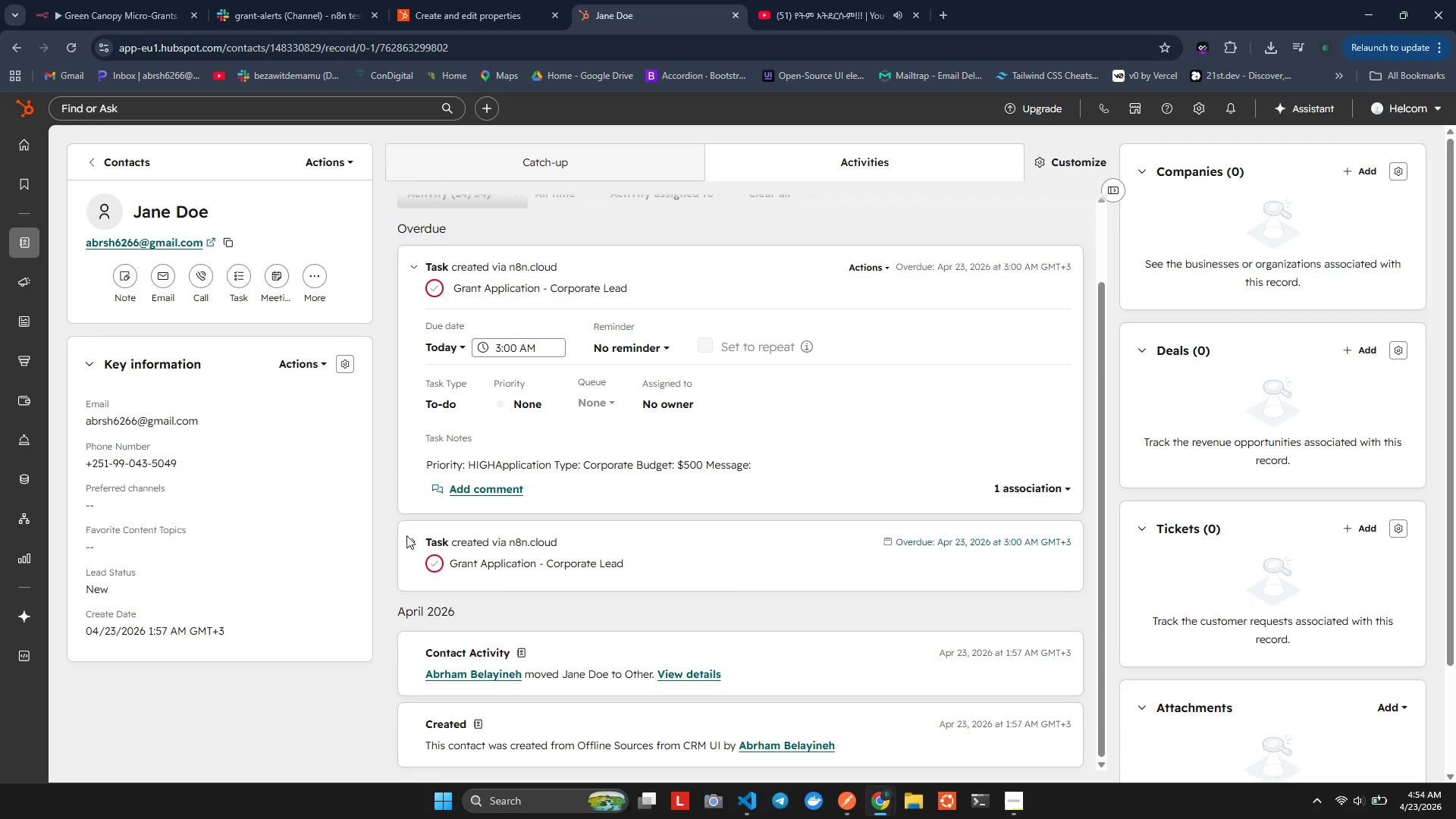 
left_click([406, 535])
 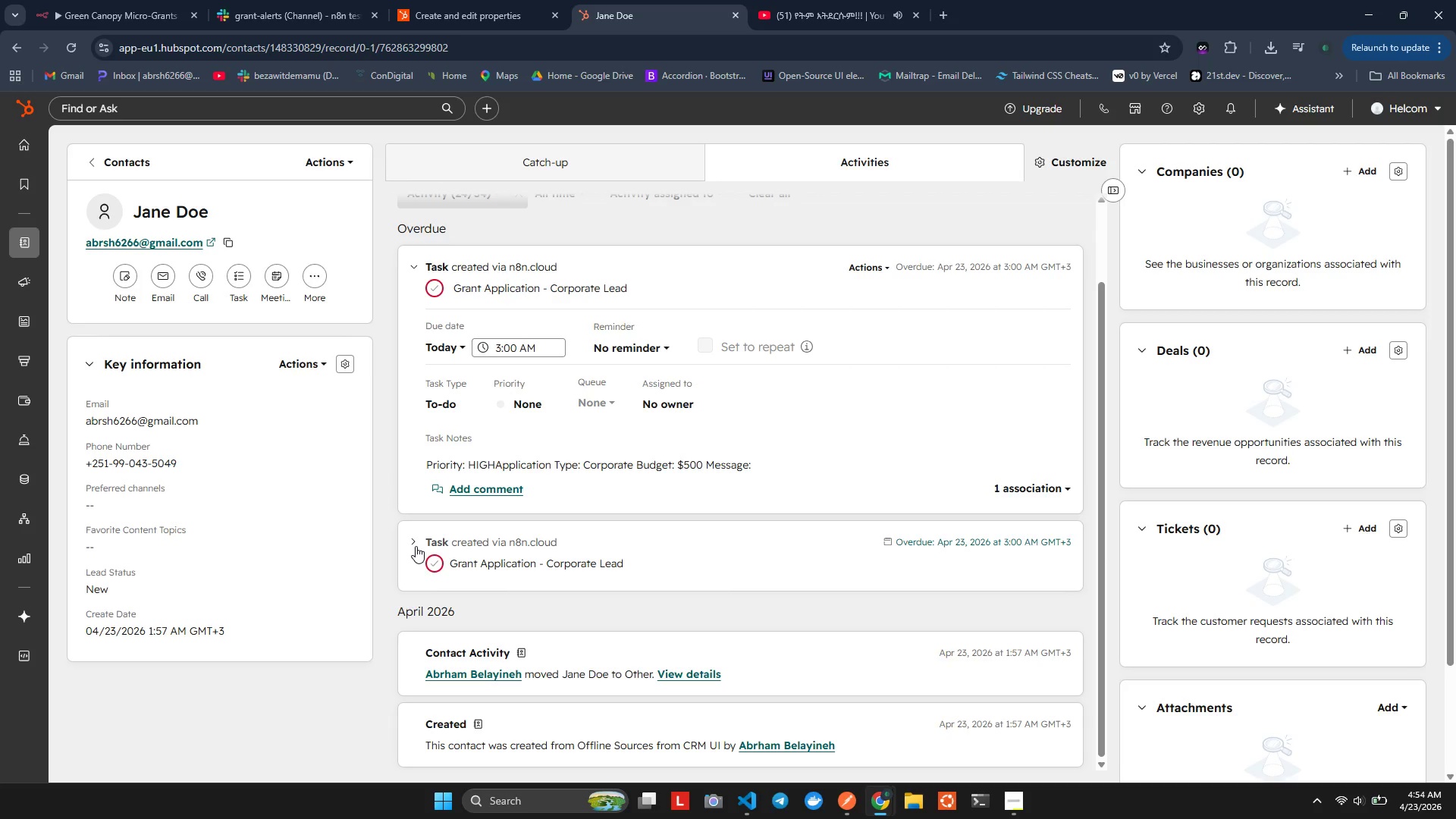 
left_click([416, 546])
 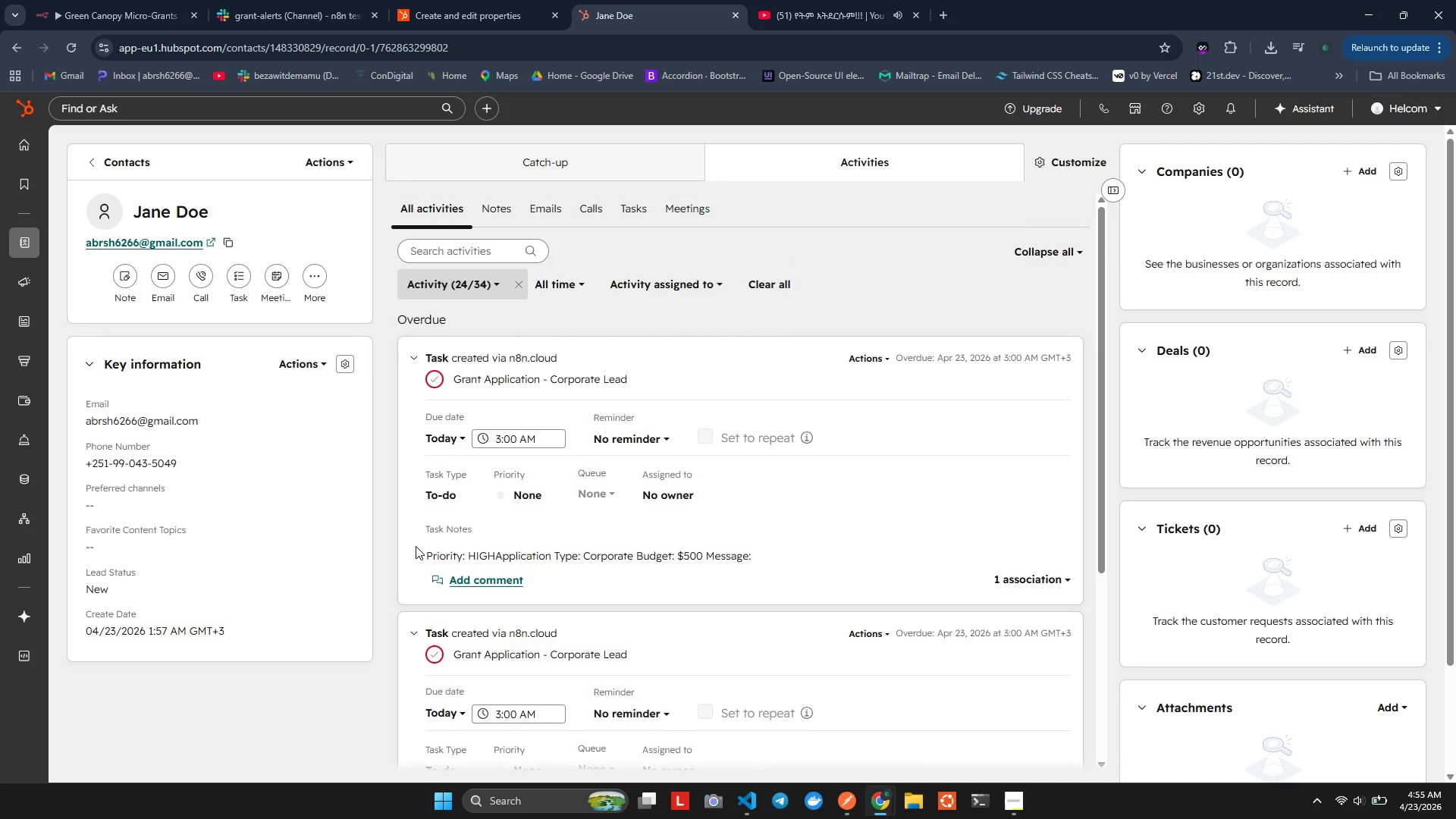 
wait(32.91)
 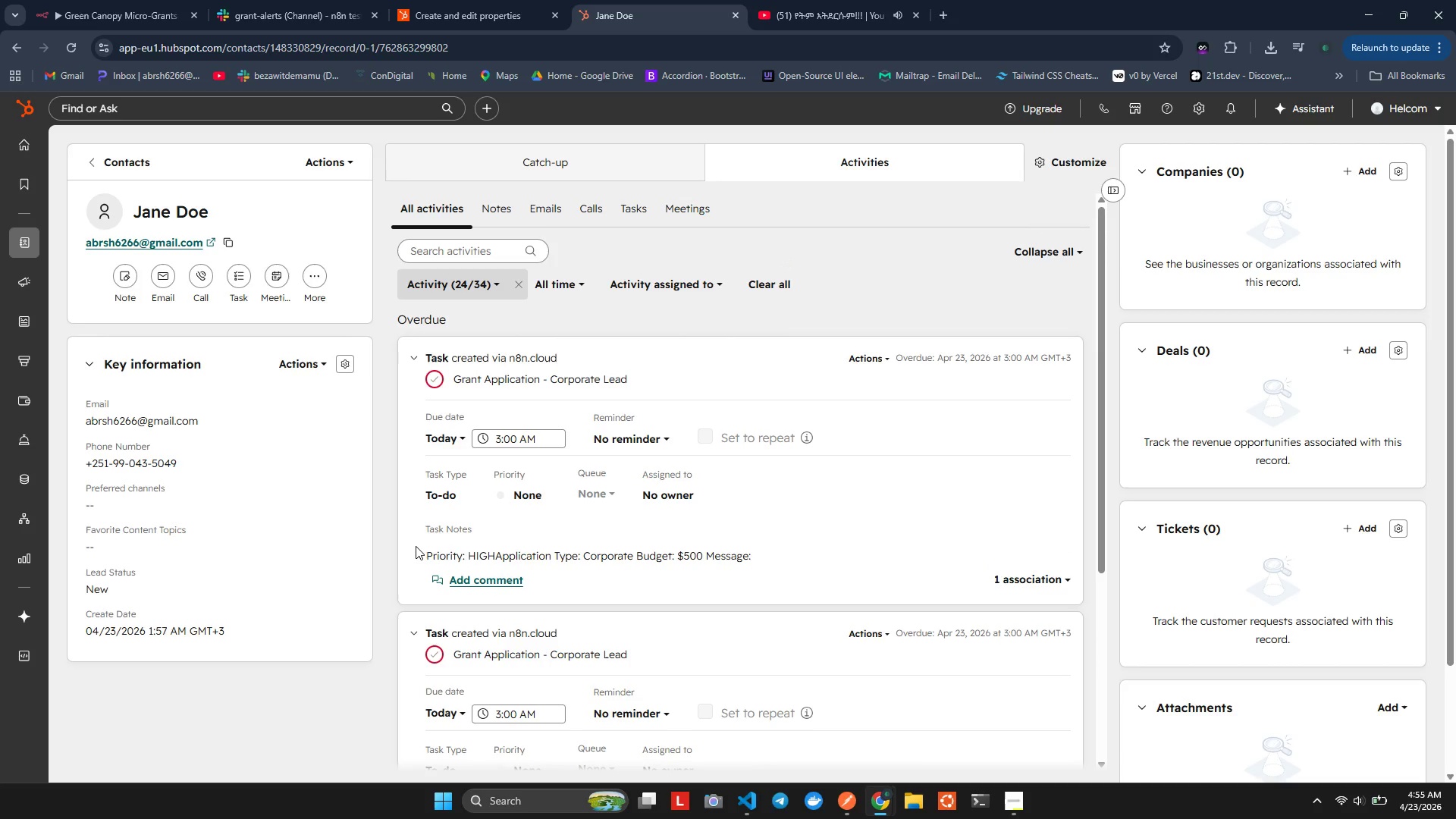 
key(Control+ControlLeft)
 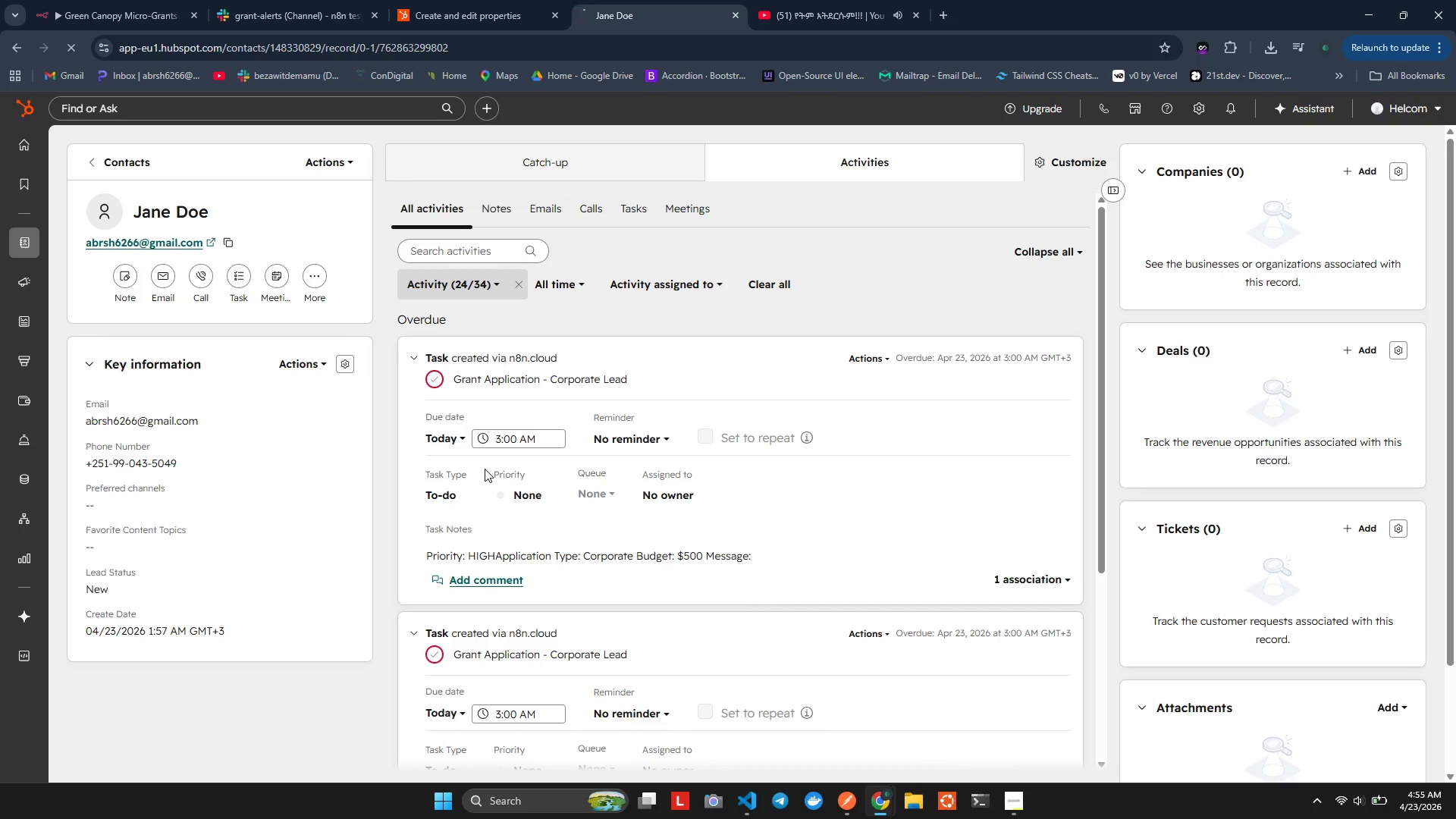 
key(Control+R)
 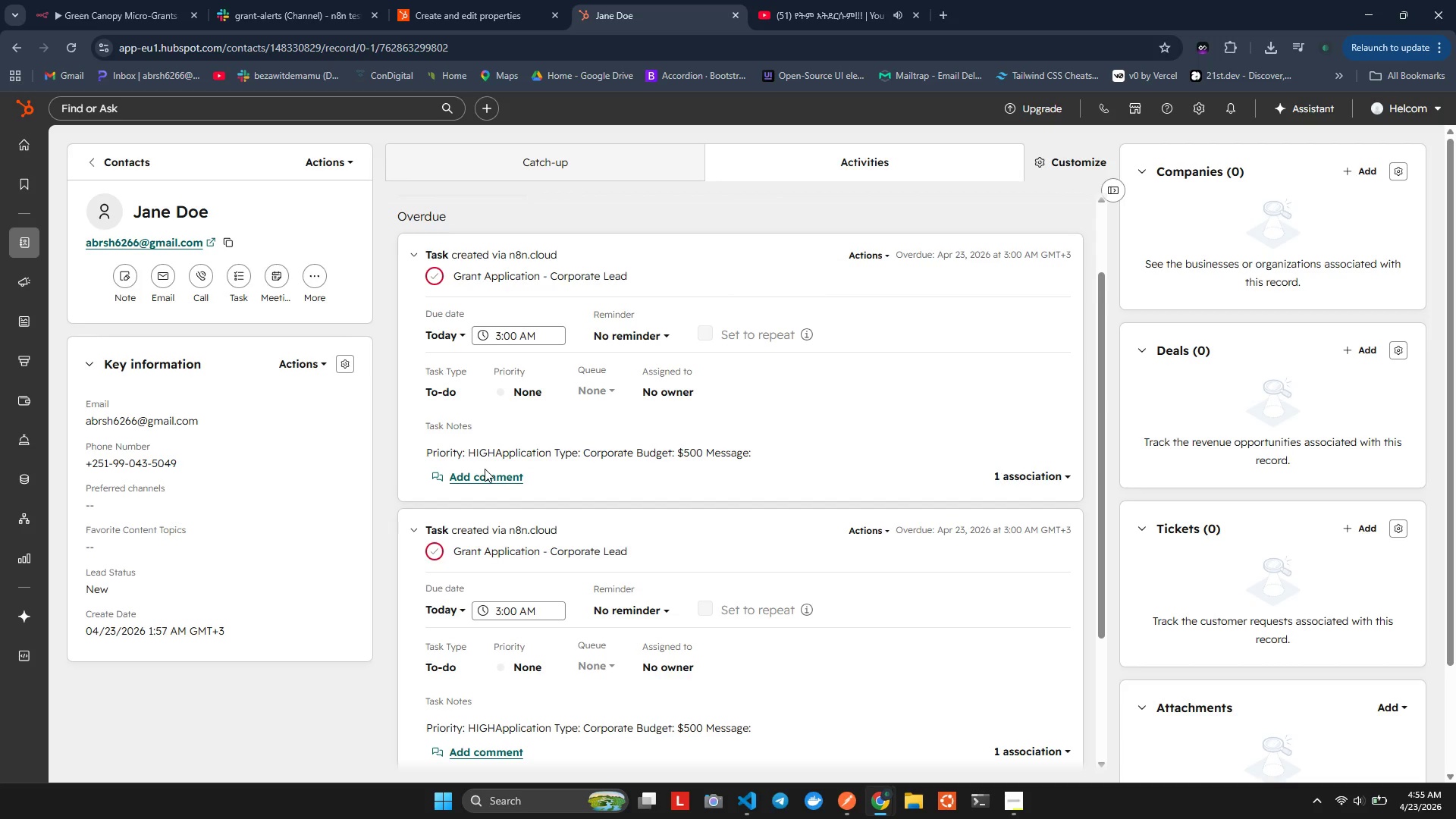 
wait(13.73)
 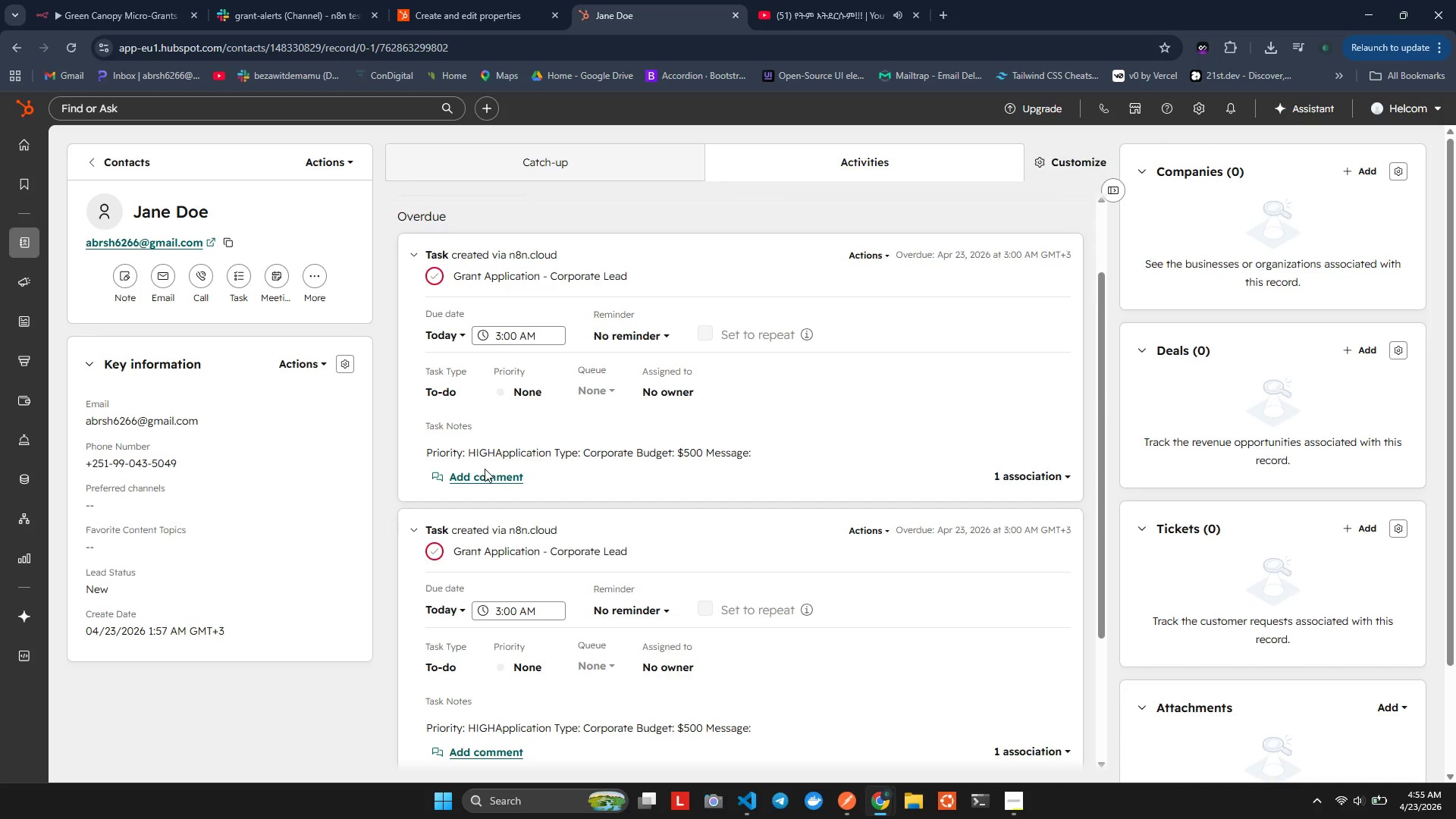 
left_click([1059, 472])
 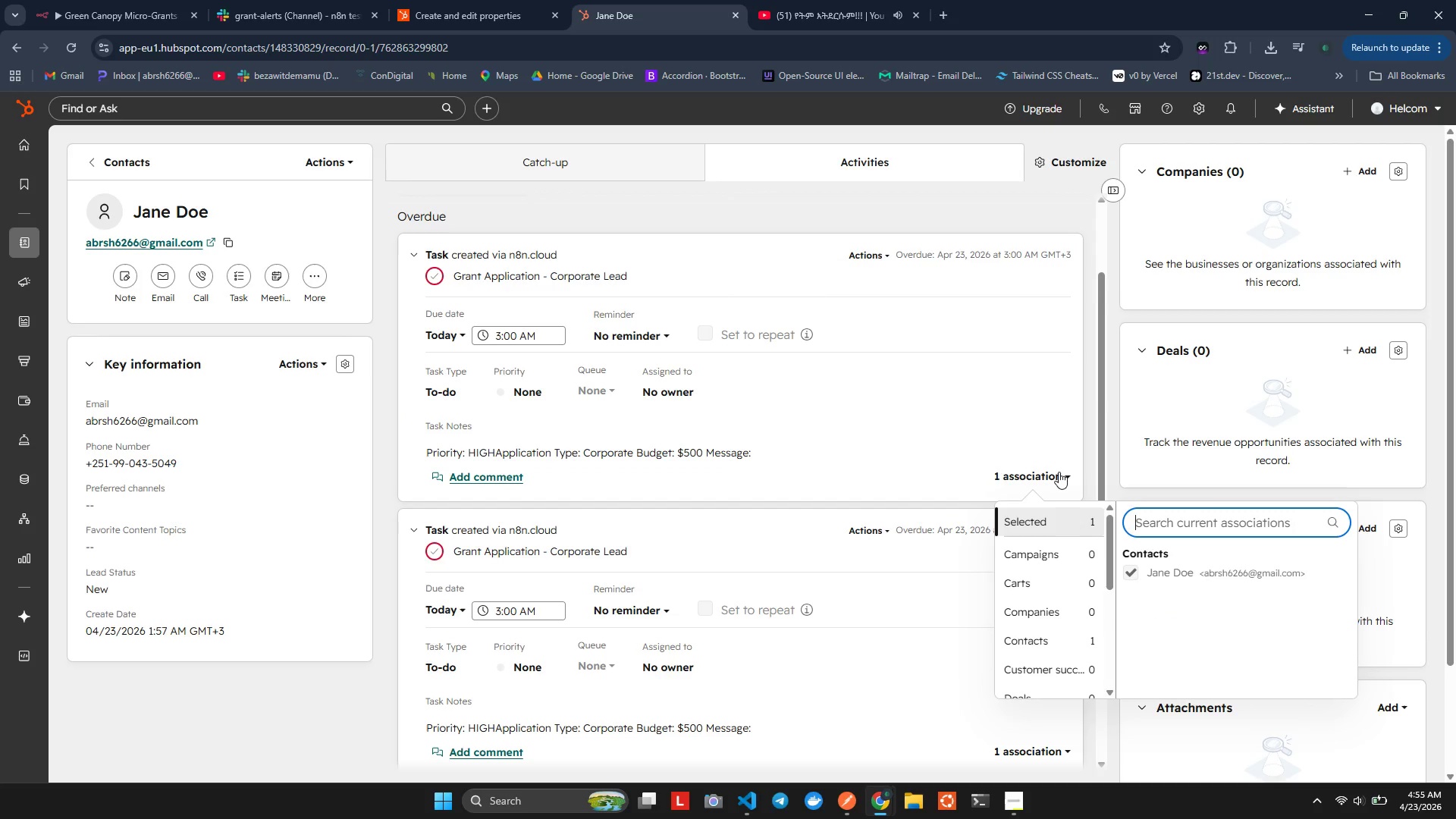 
left_click([1059, 472])
 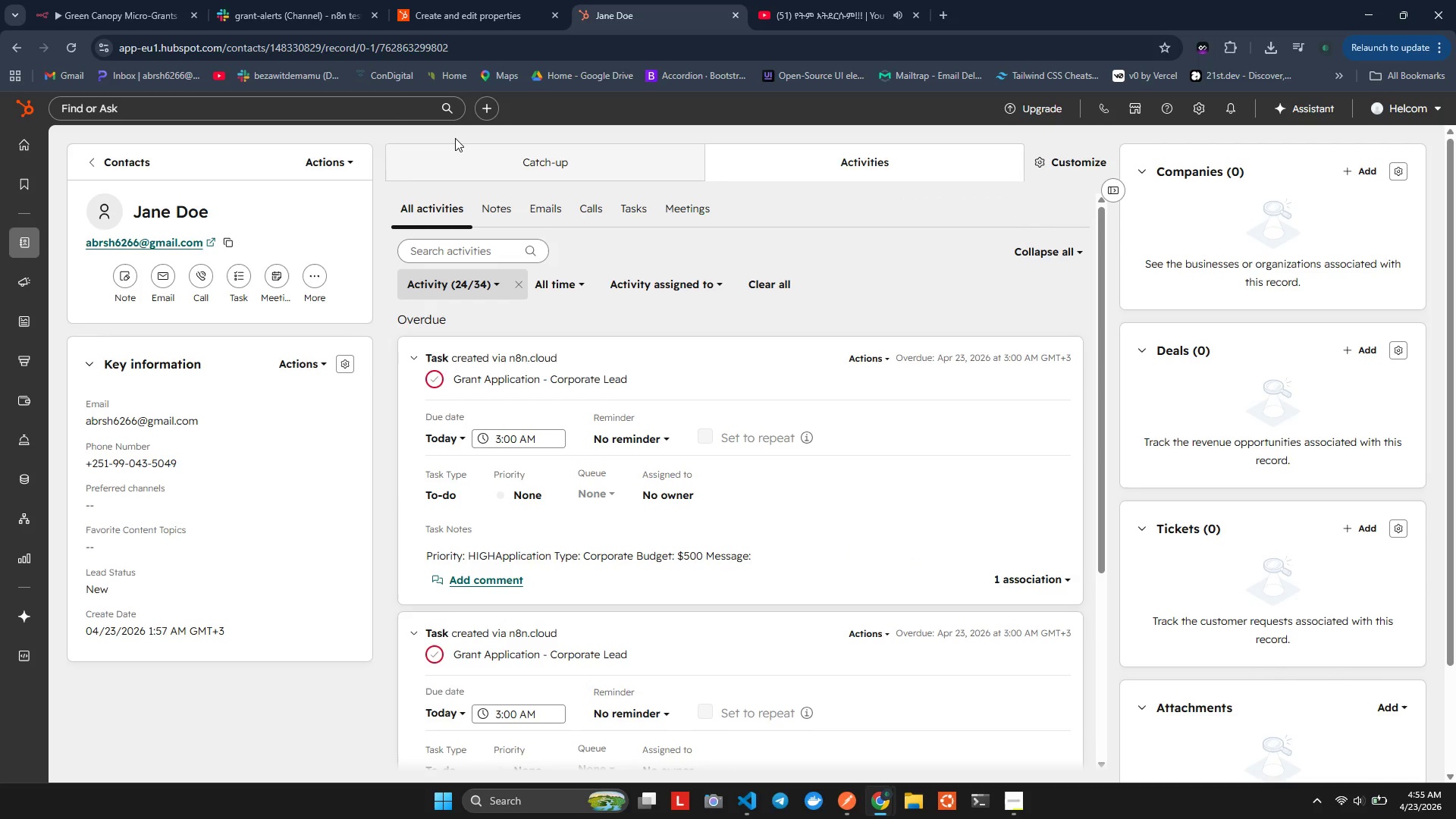 
left_click([110, 0])
 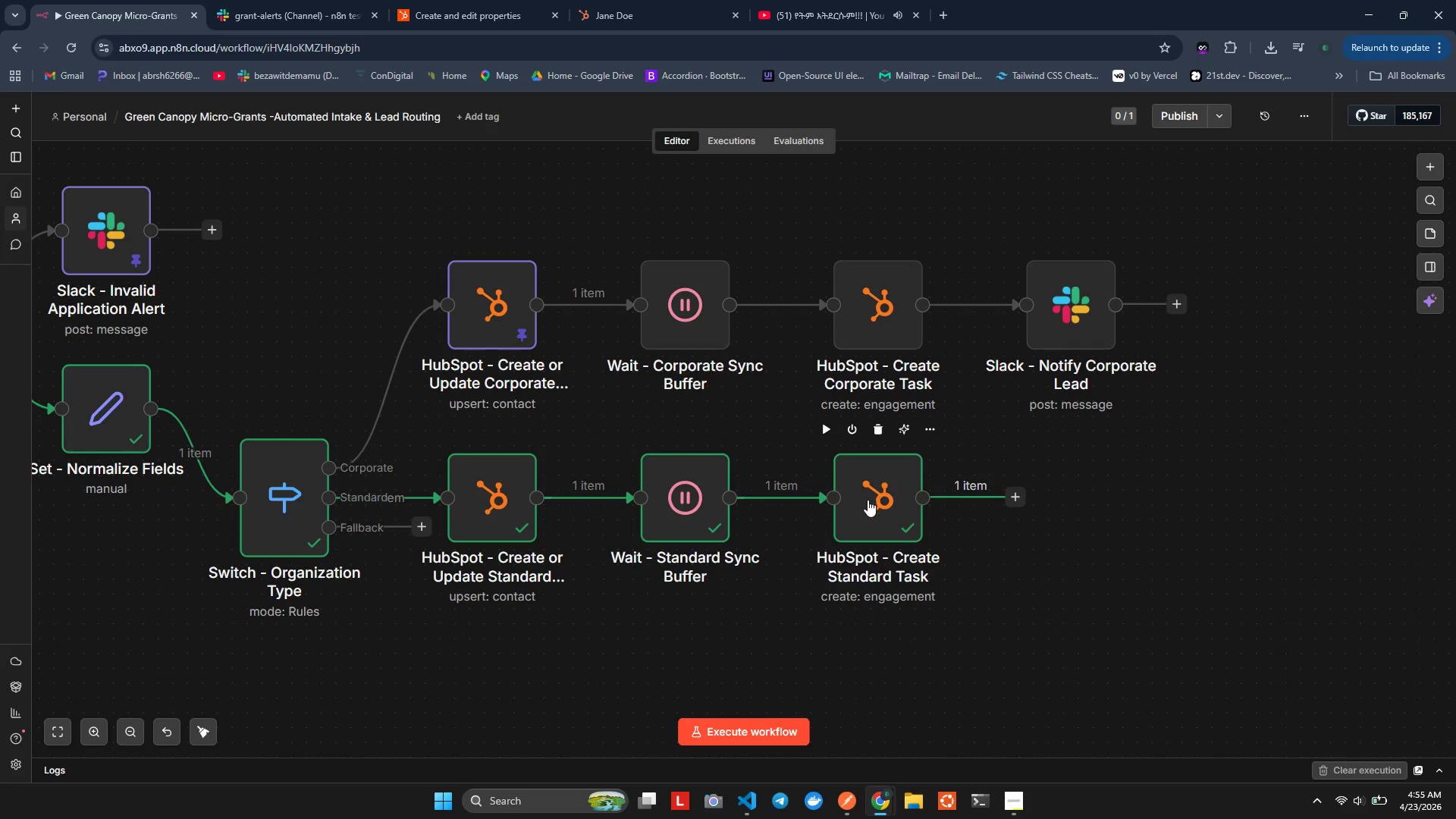 
double_click([868, 500])
 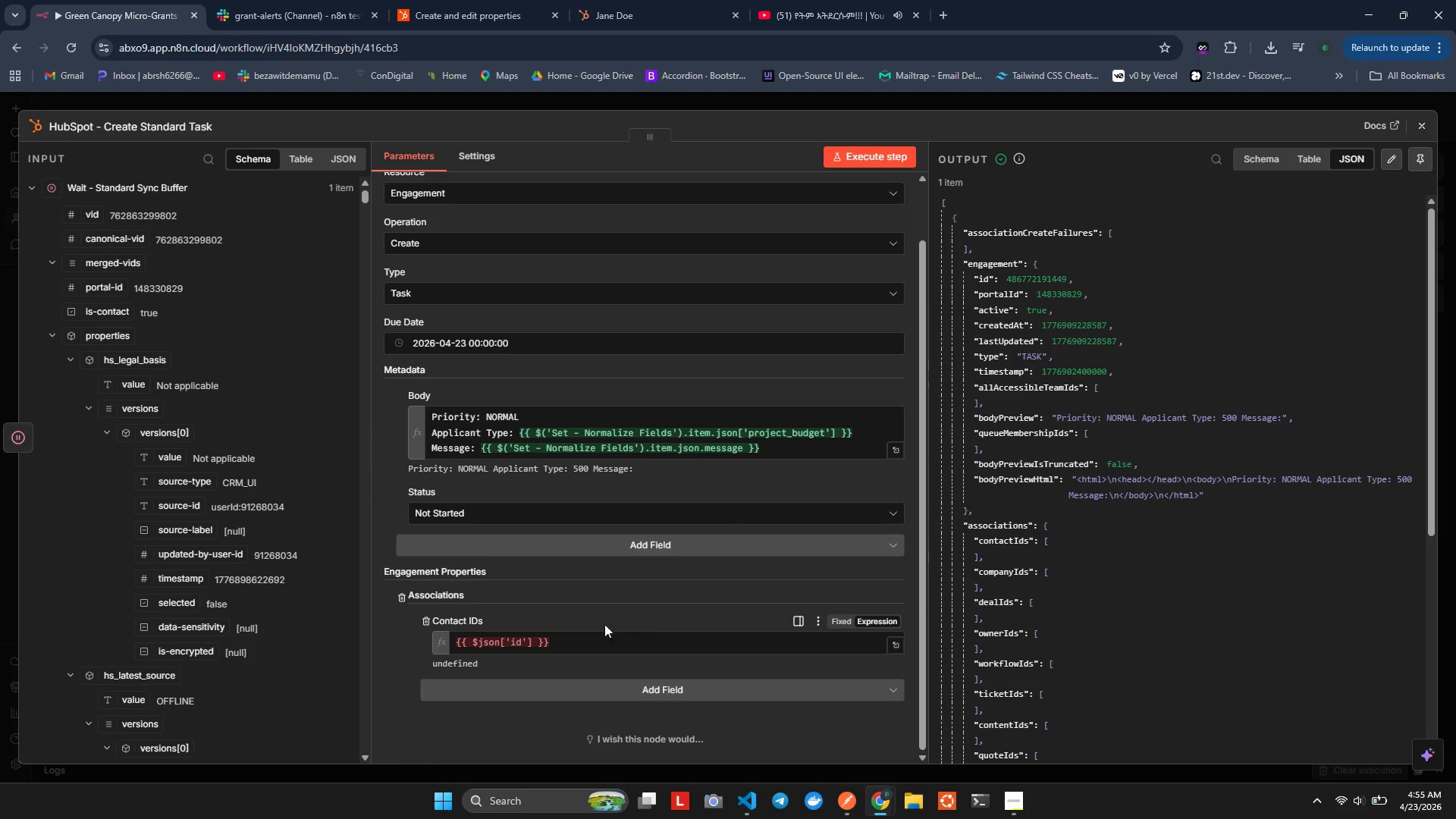 
left_click([530, 642])
 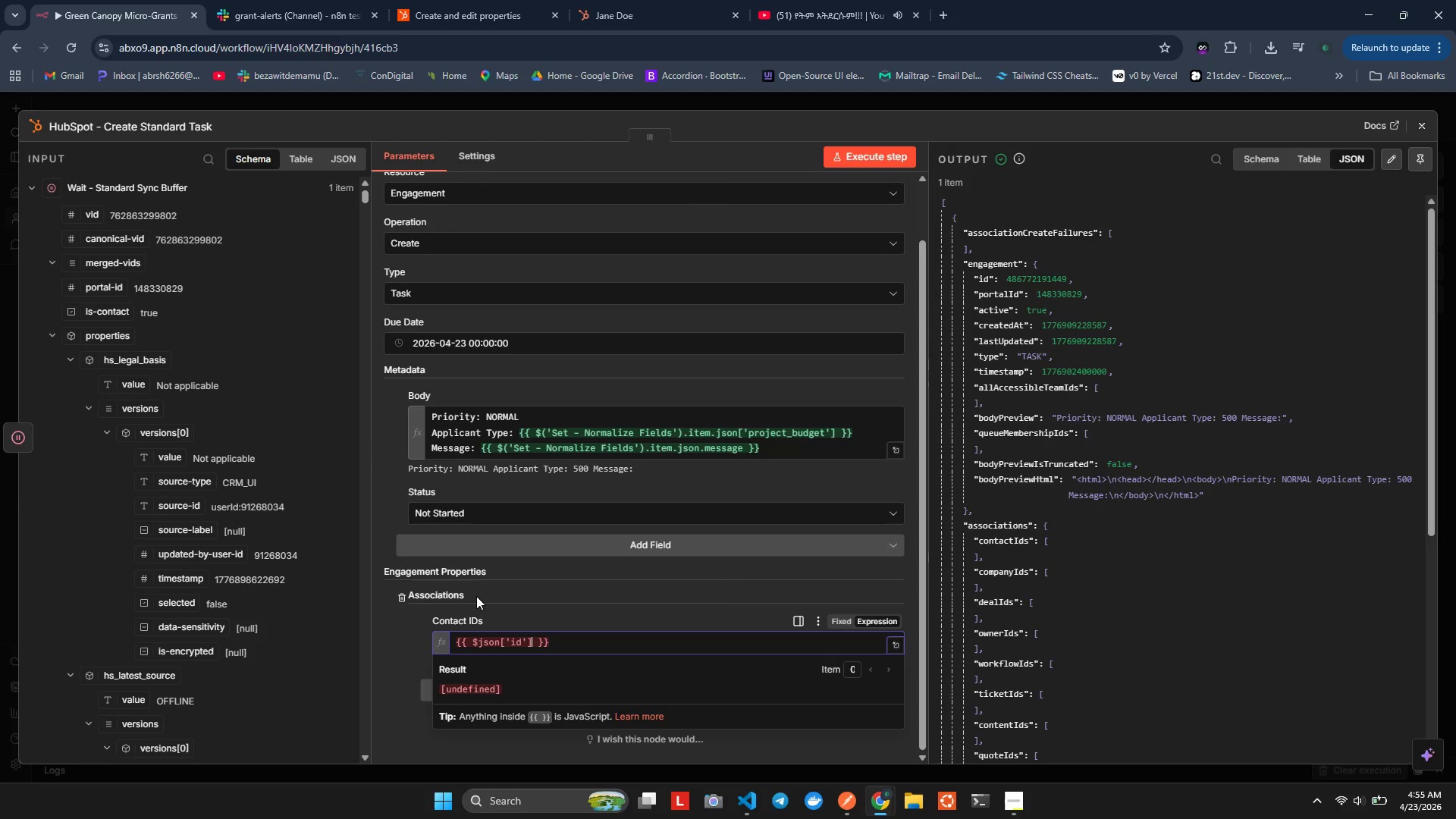 
wait(32.58)
 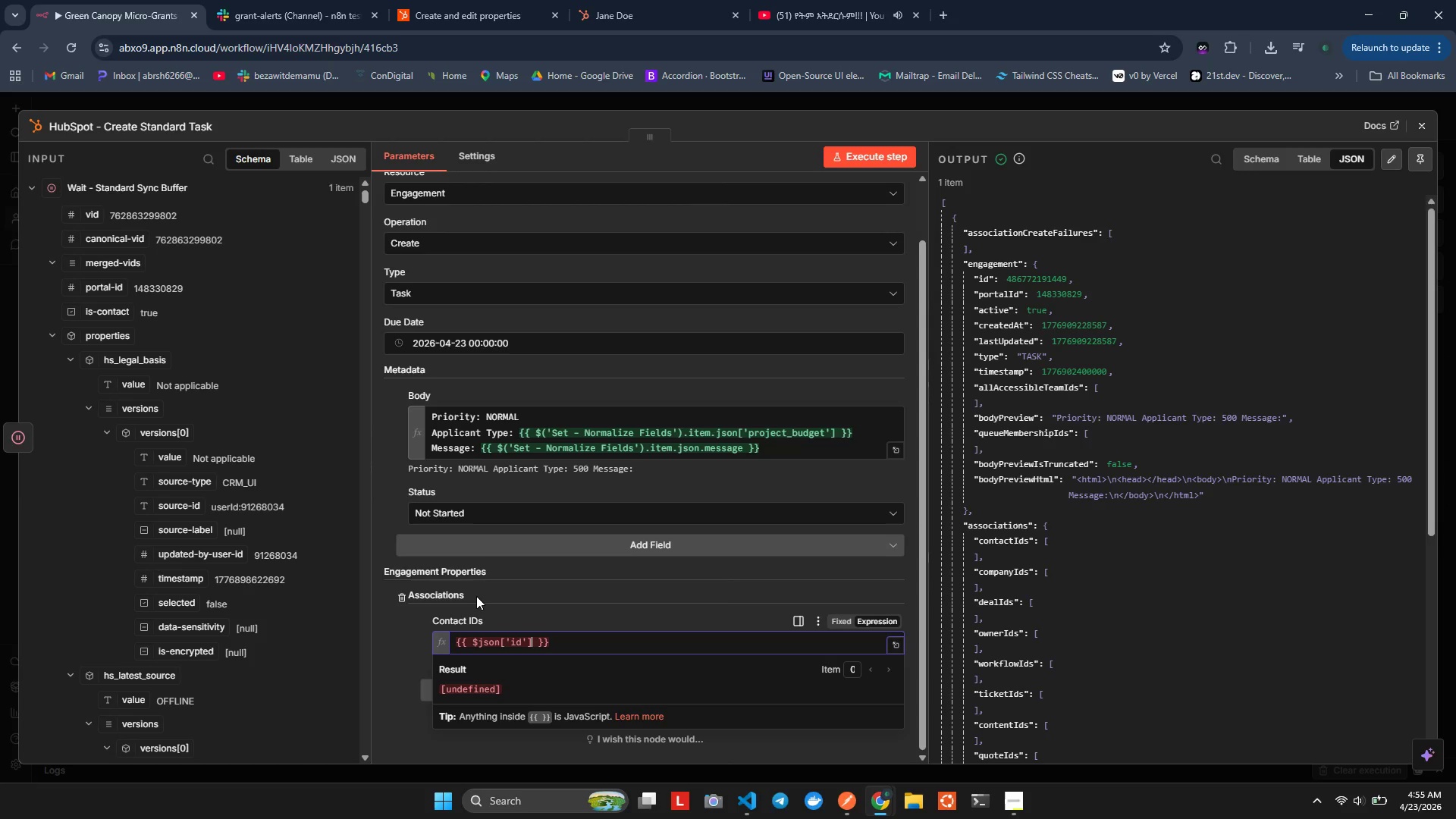 
type( || $json)
 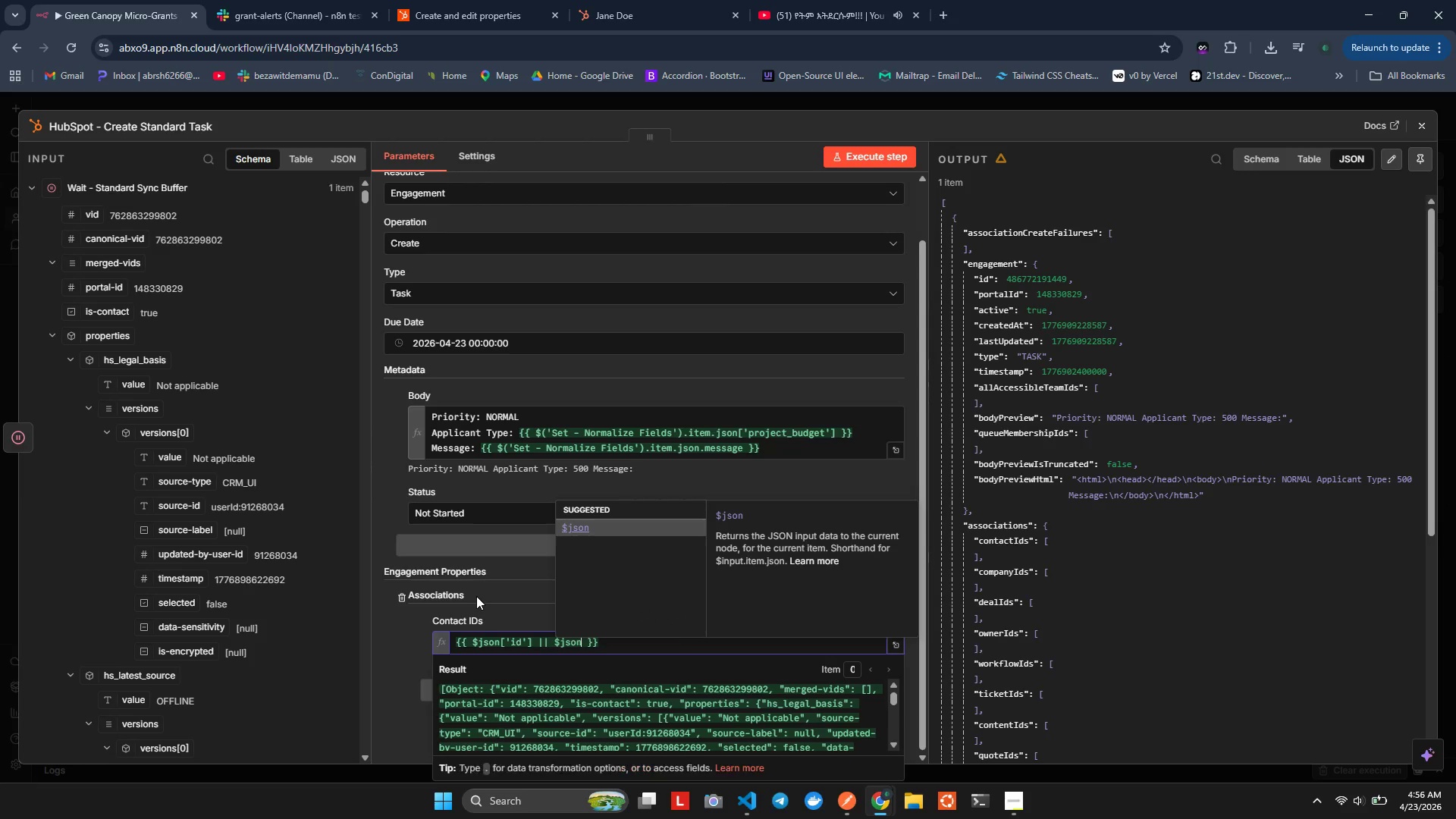 
key(BracketLeft)
 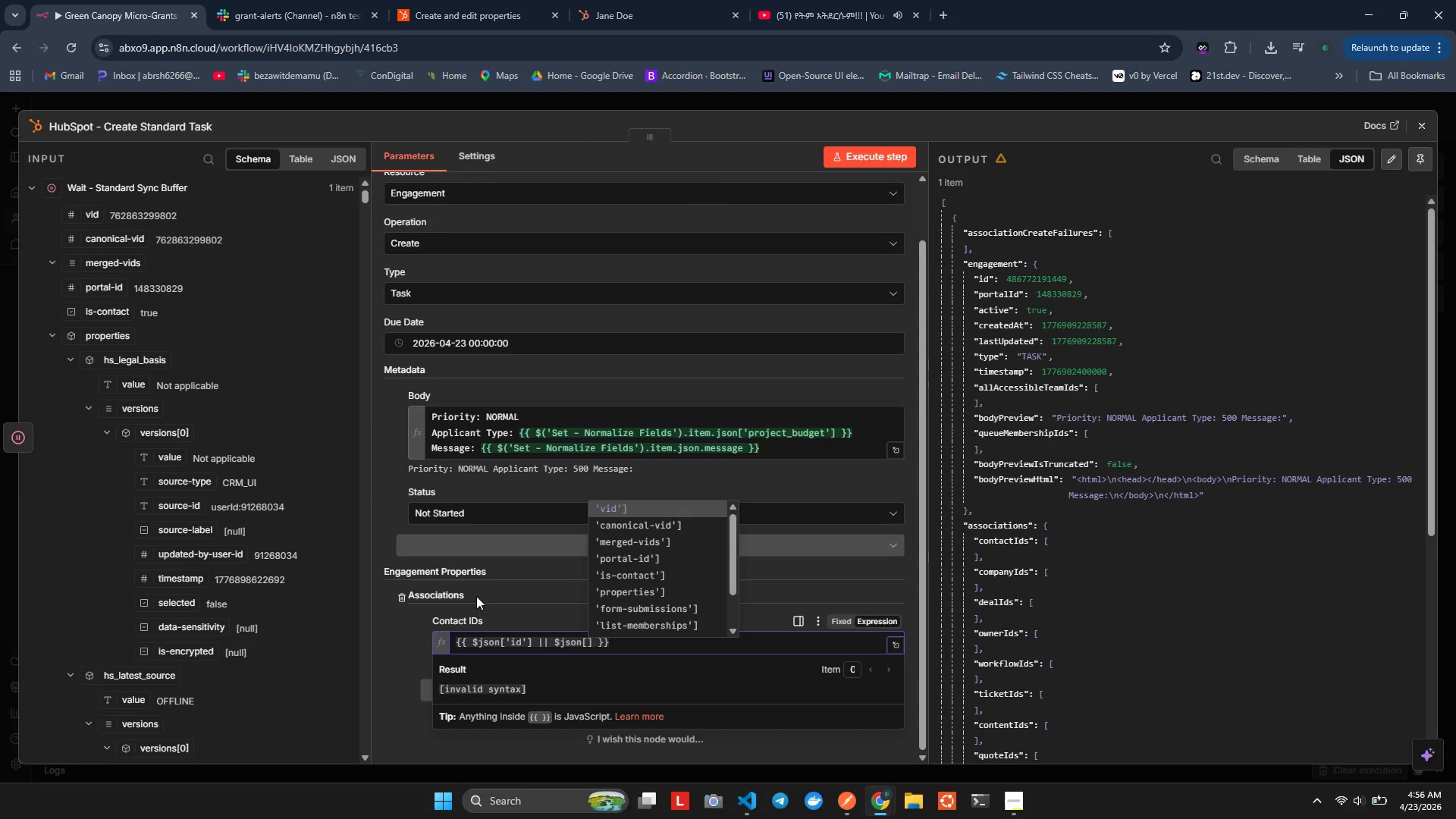 
key(Enter)
 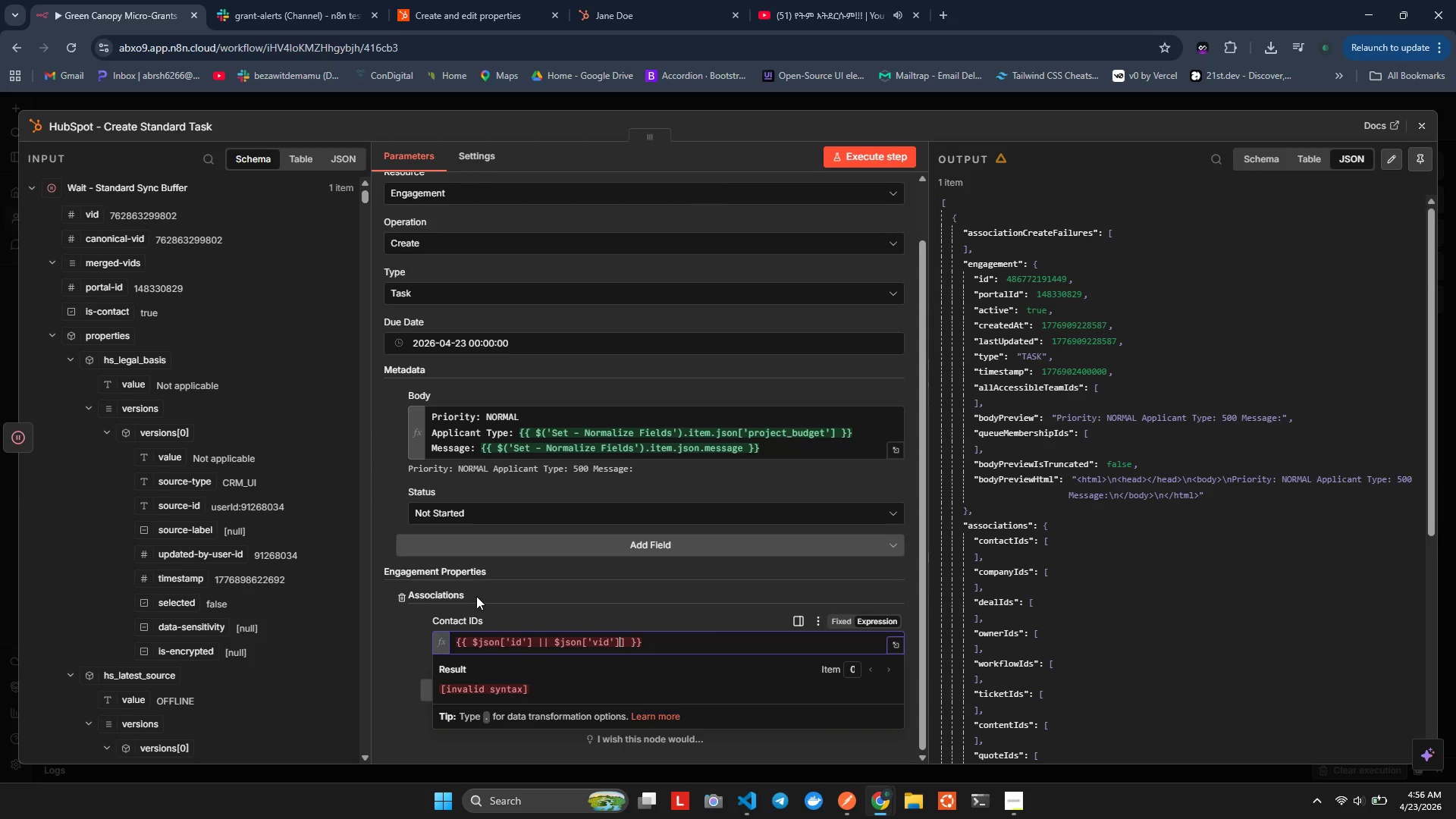 
key(Backspace)
 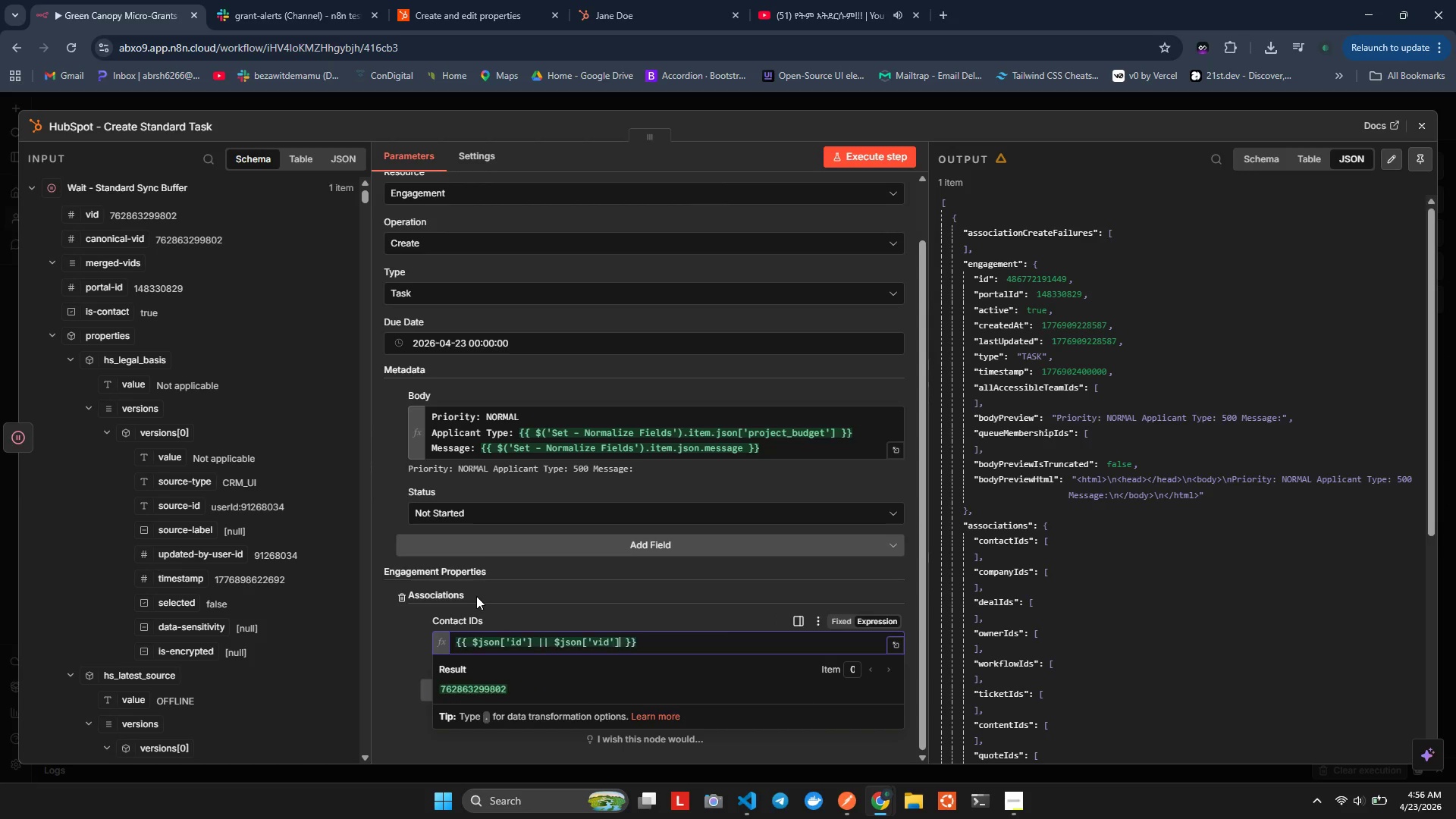 
key(ArrowRight)
 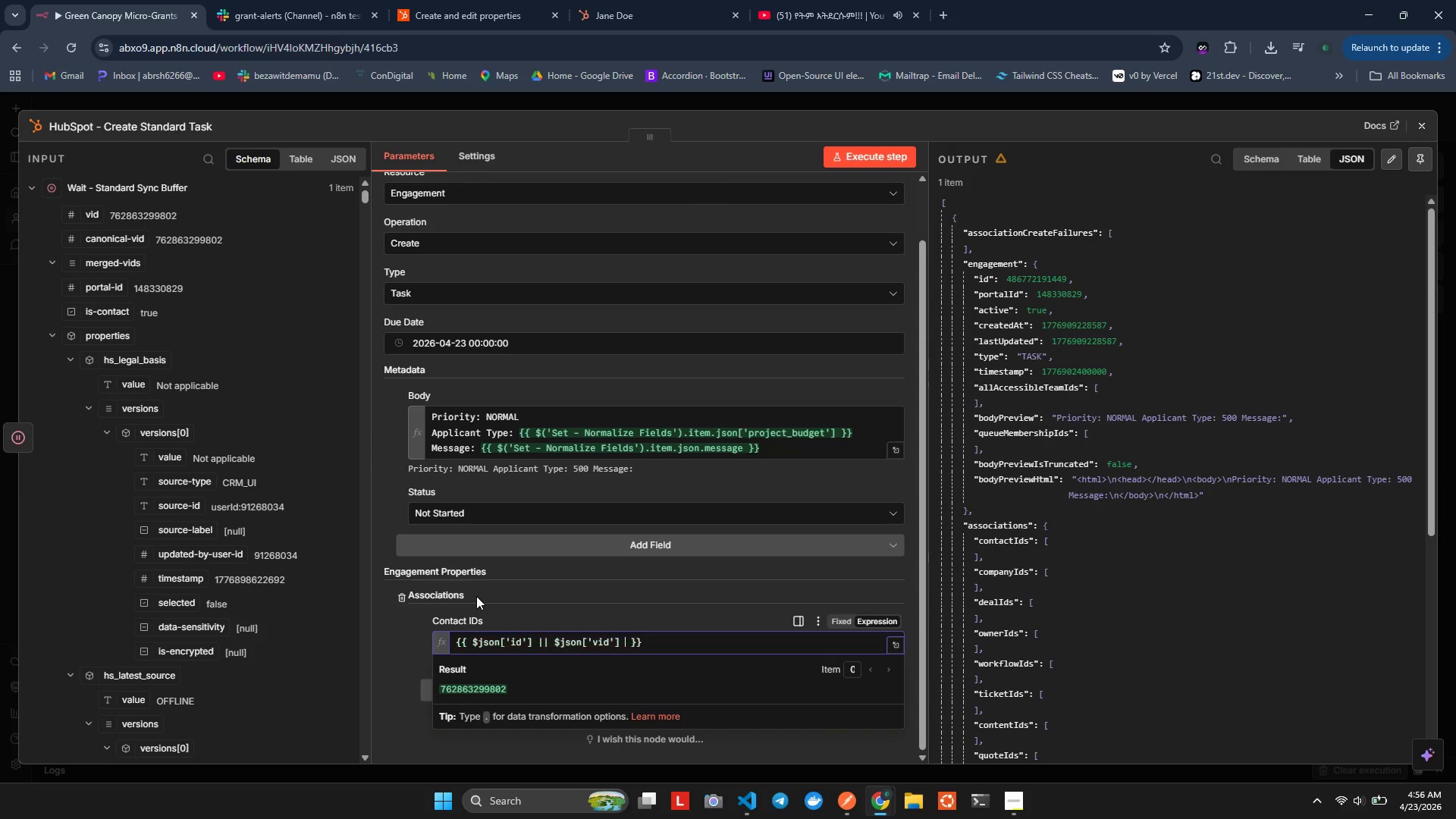 
type( || $json)
 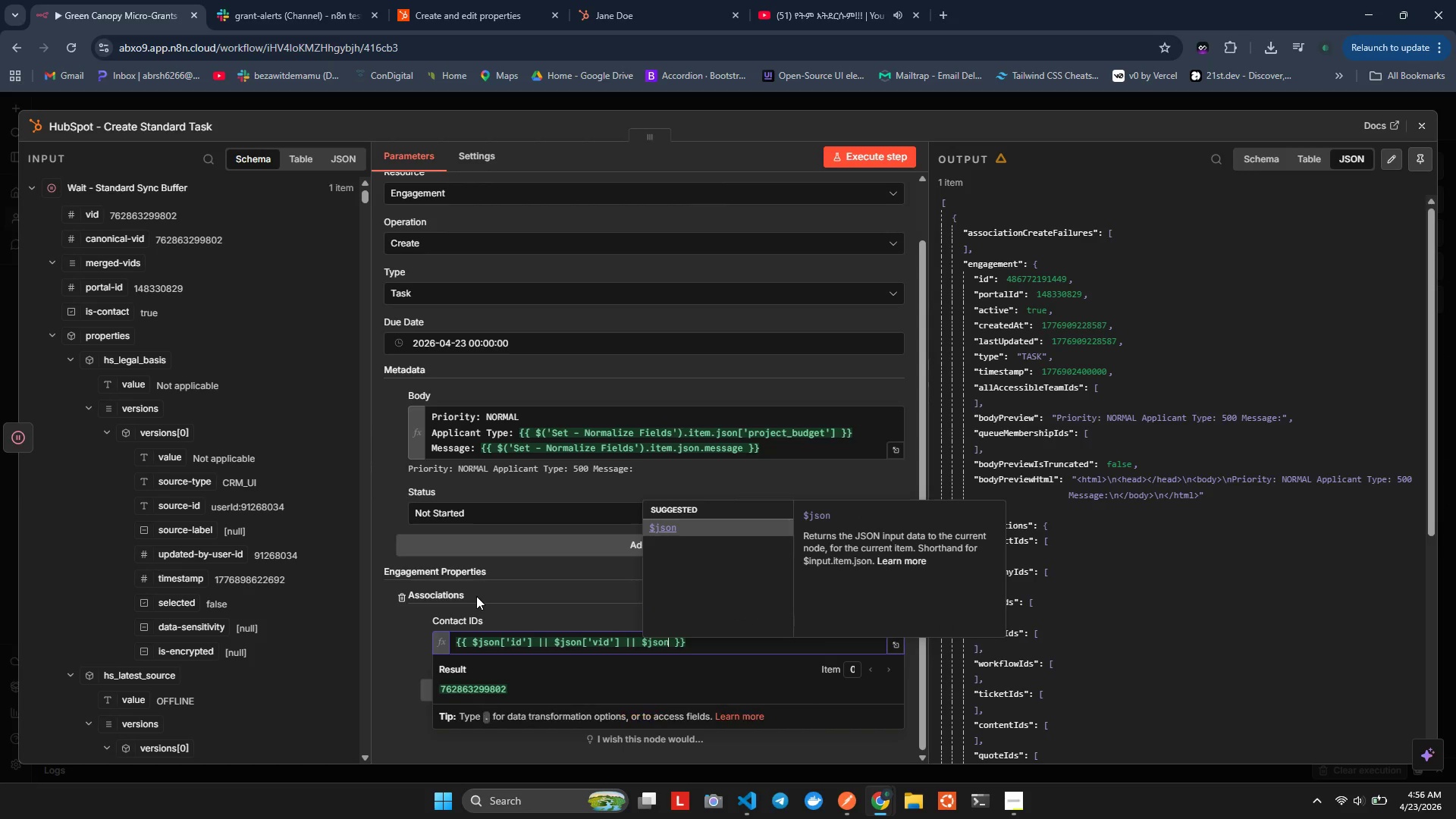 
key(Enter)
 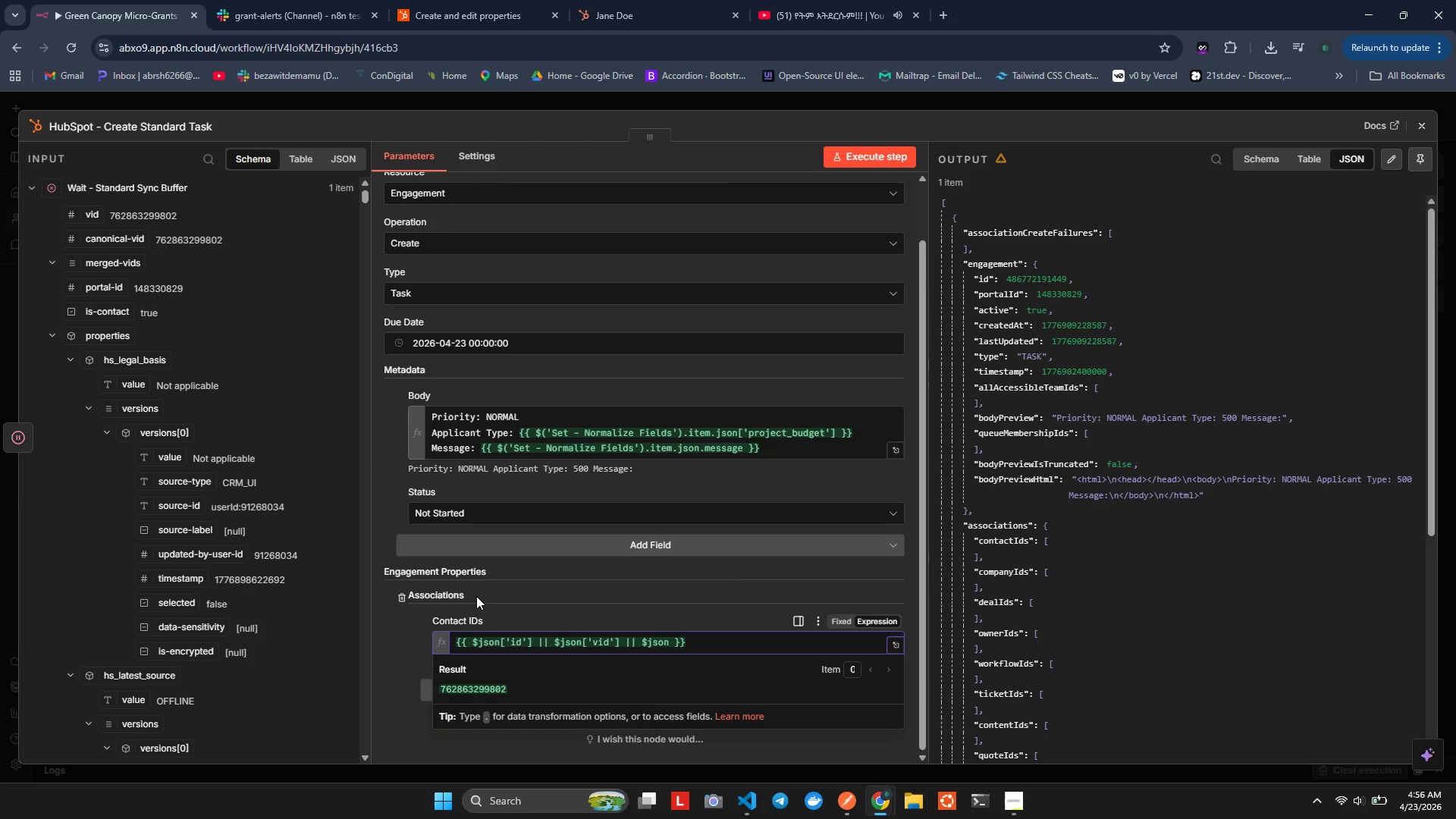 
type(['canonical-vid)
 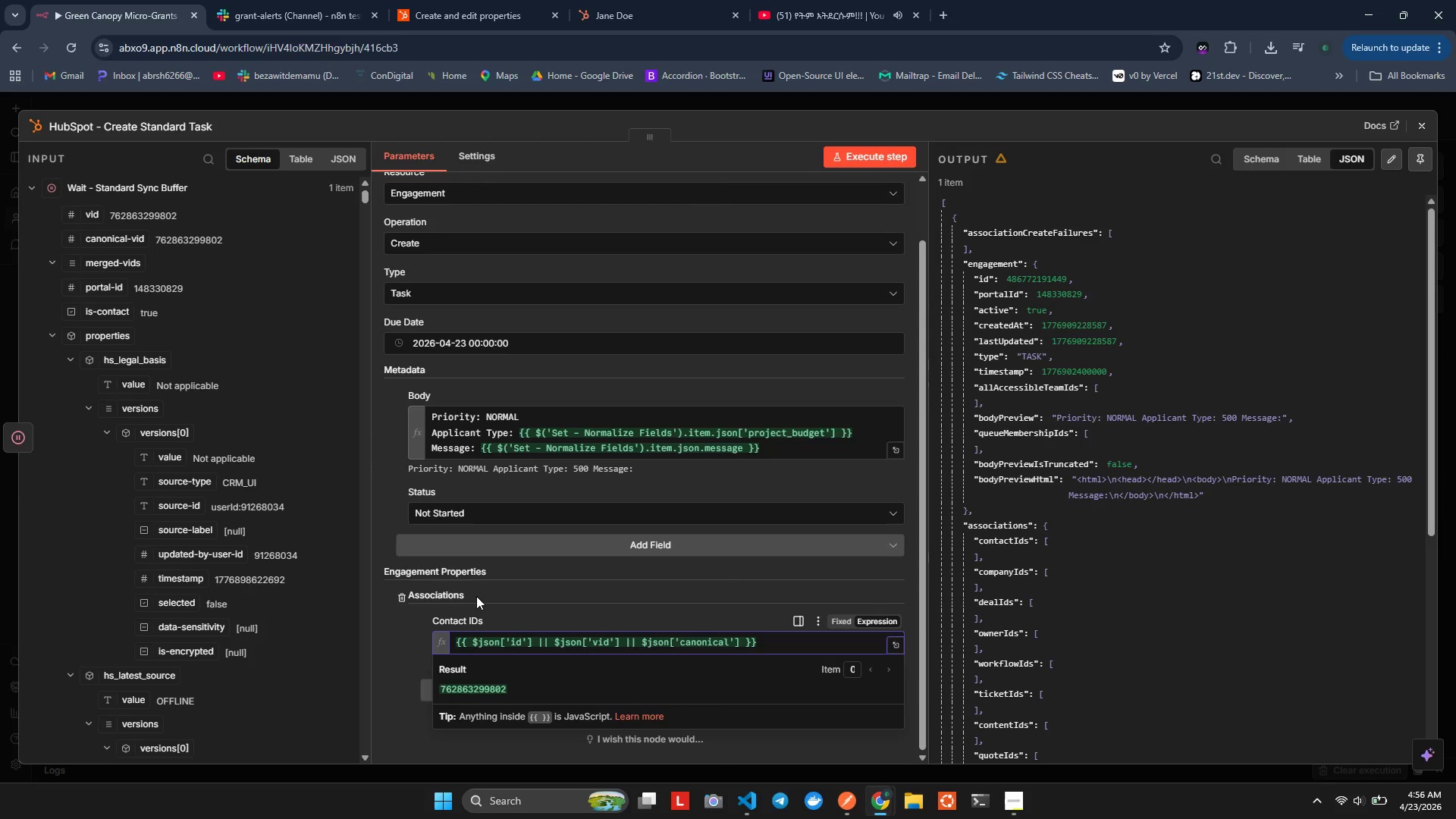 
key(ArrowDown)
 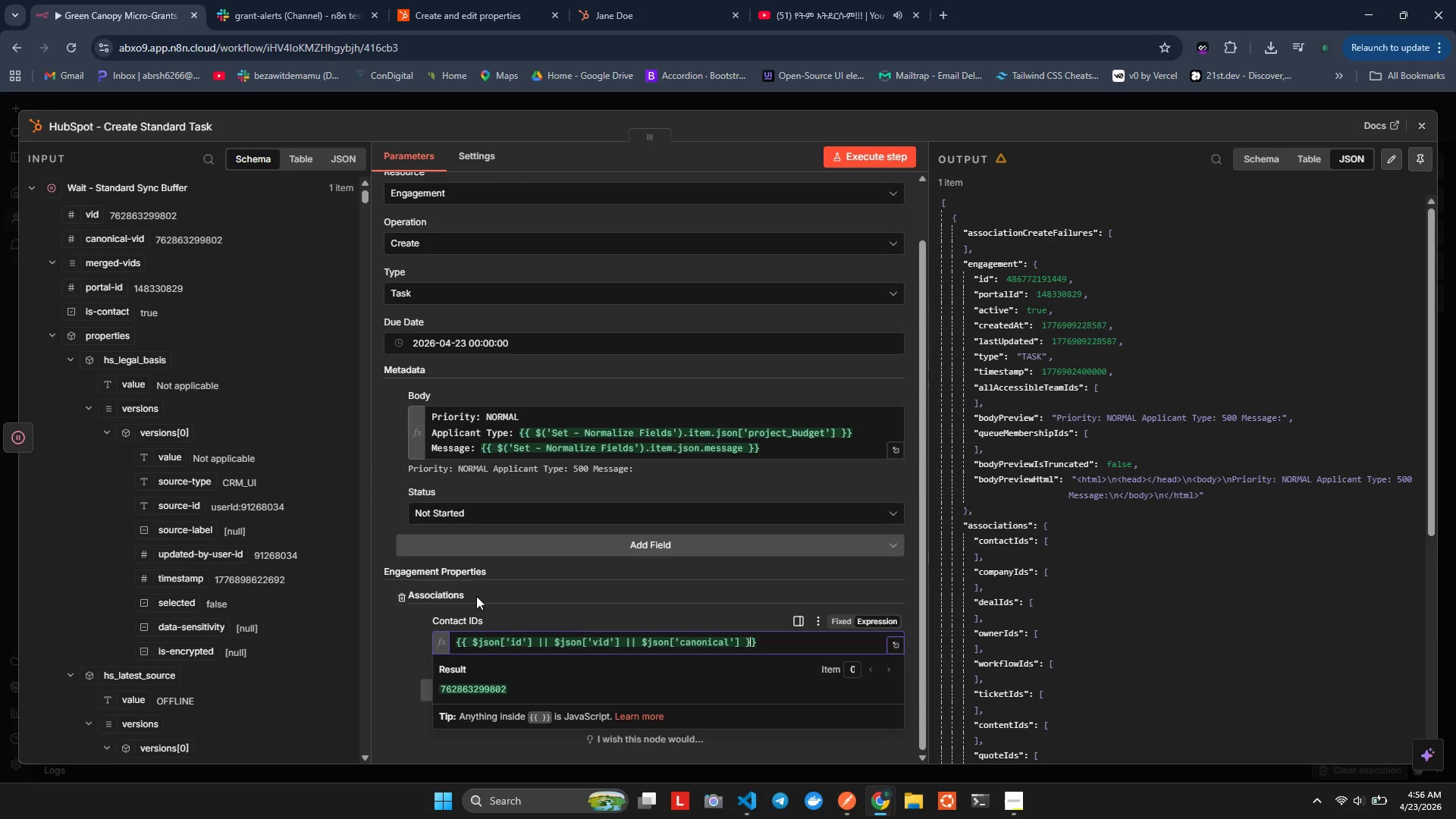 
key(ArrowLeft)
 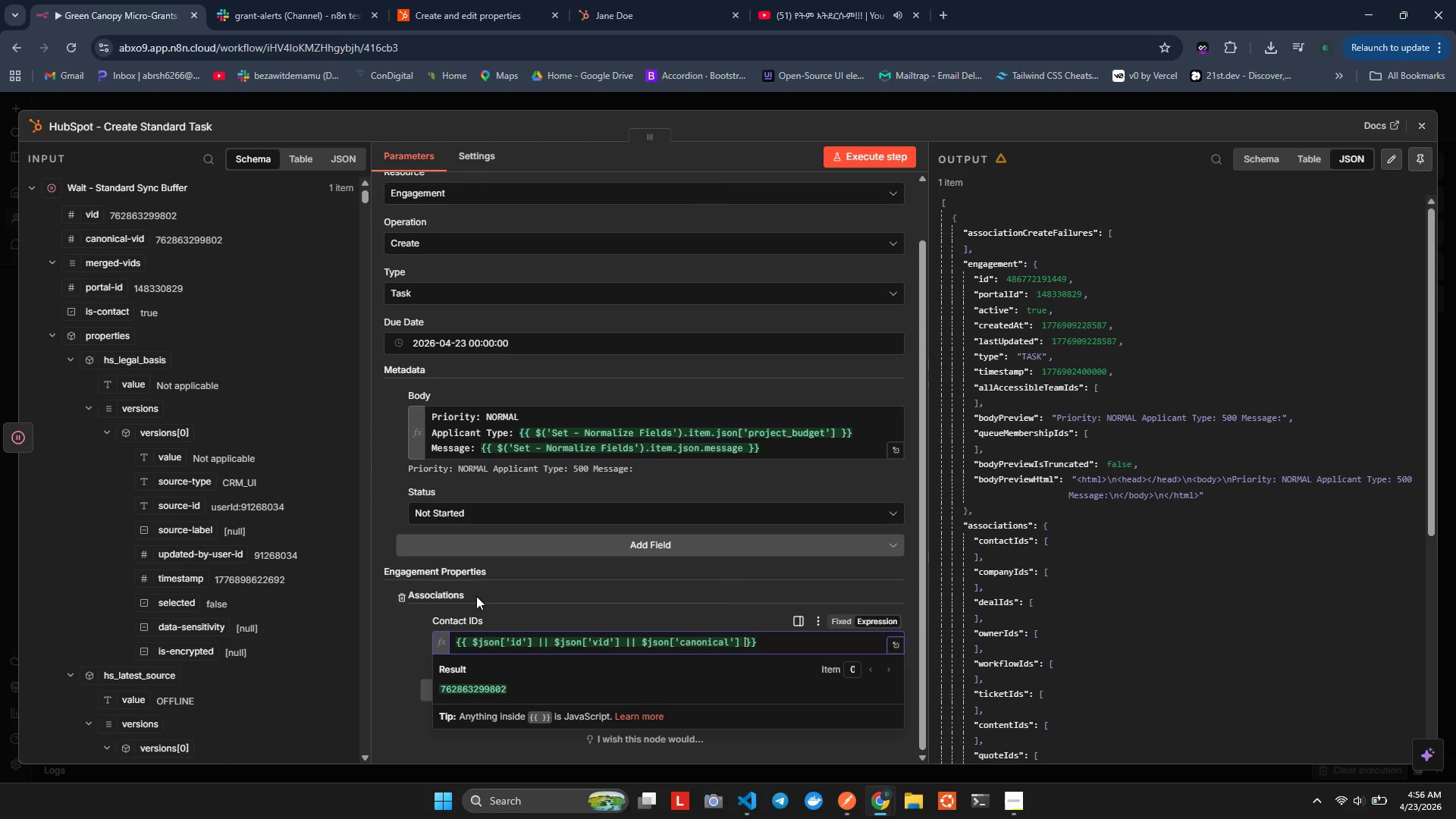 
key(ArrowLeft)
 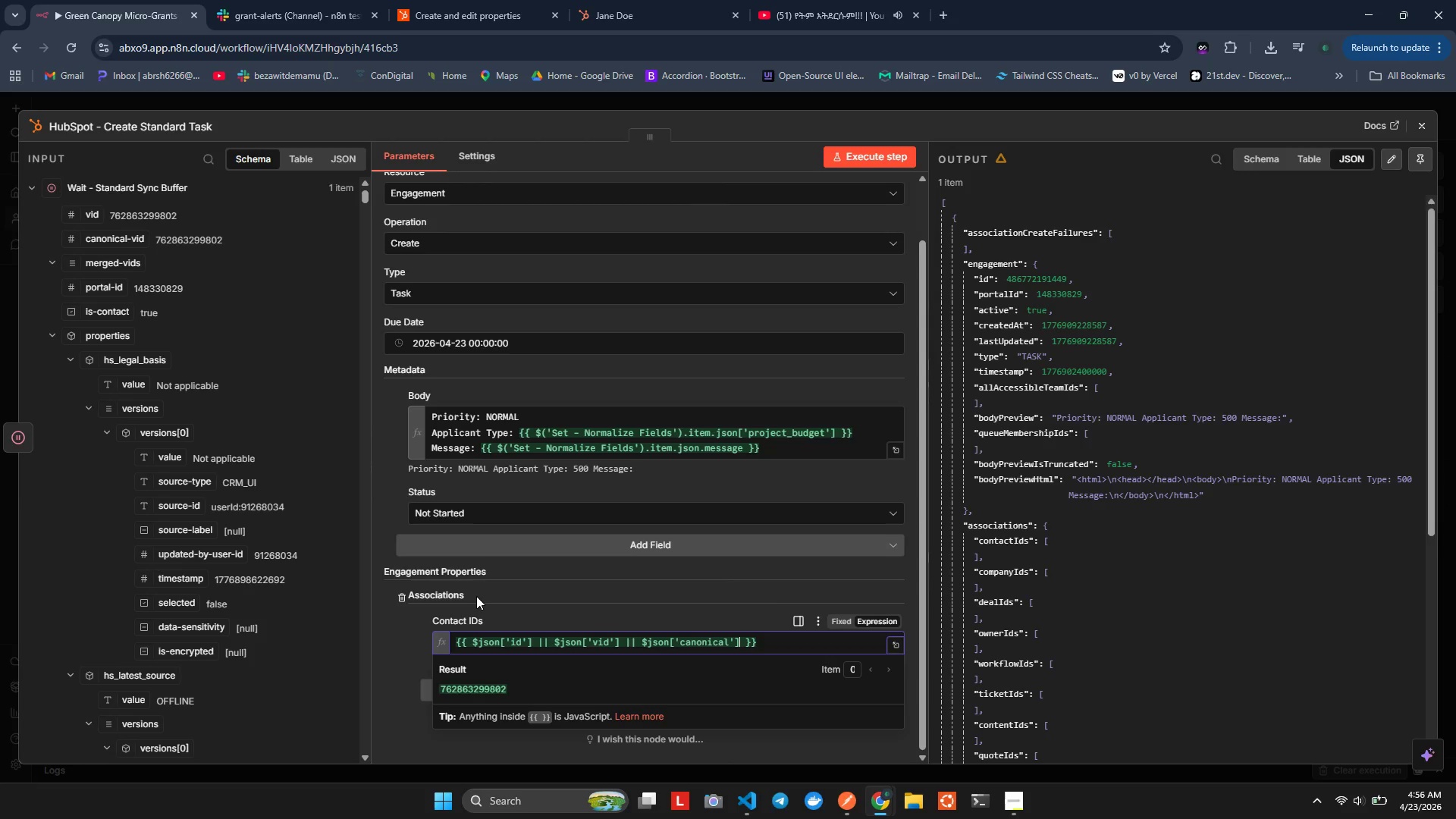 
key(ArrowLeft)
 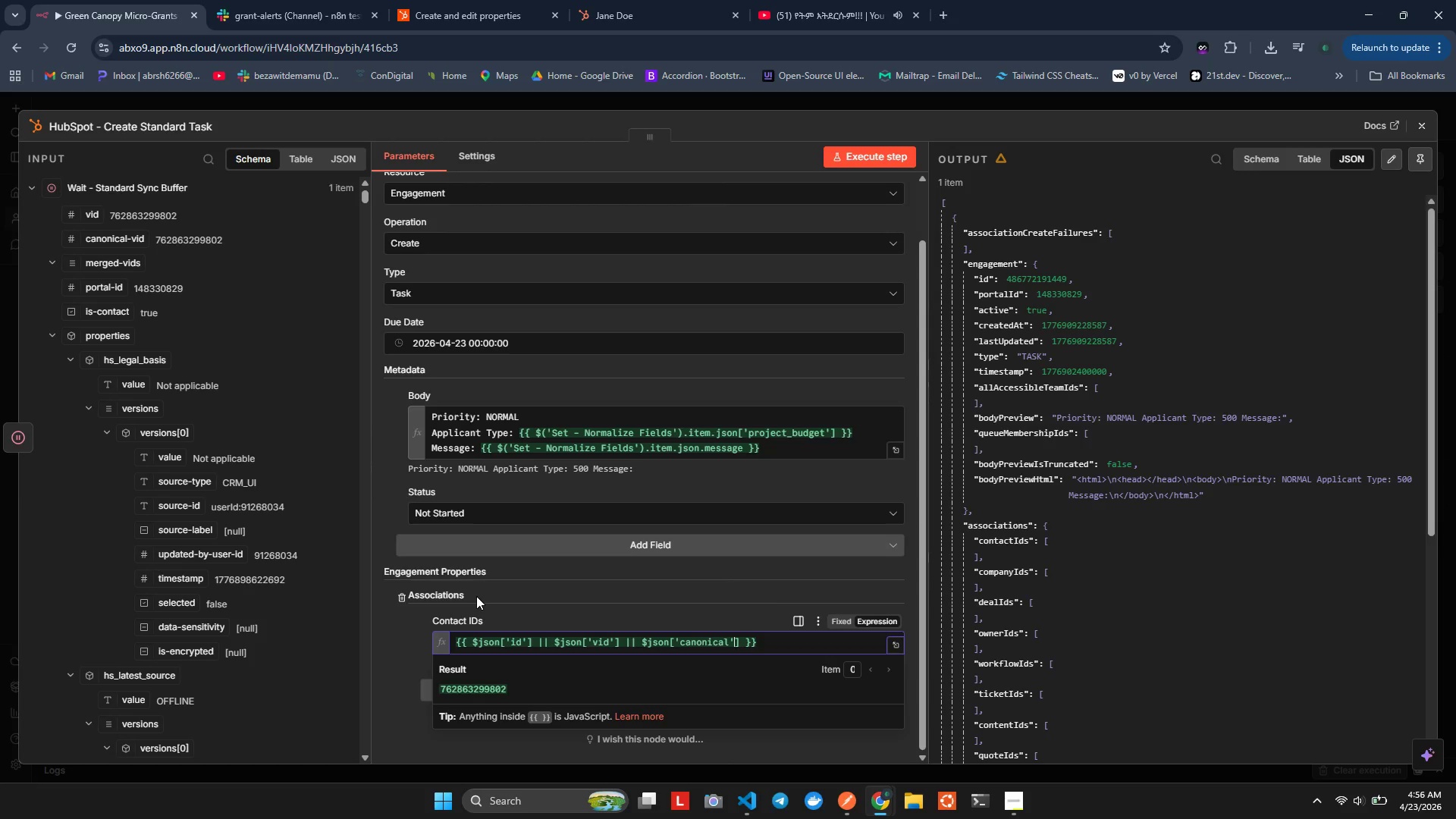 
key(ArrowLeft)
 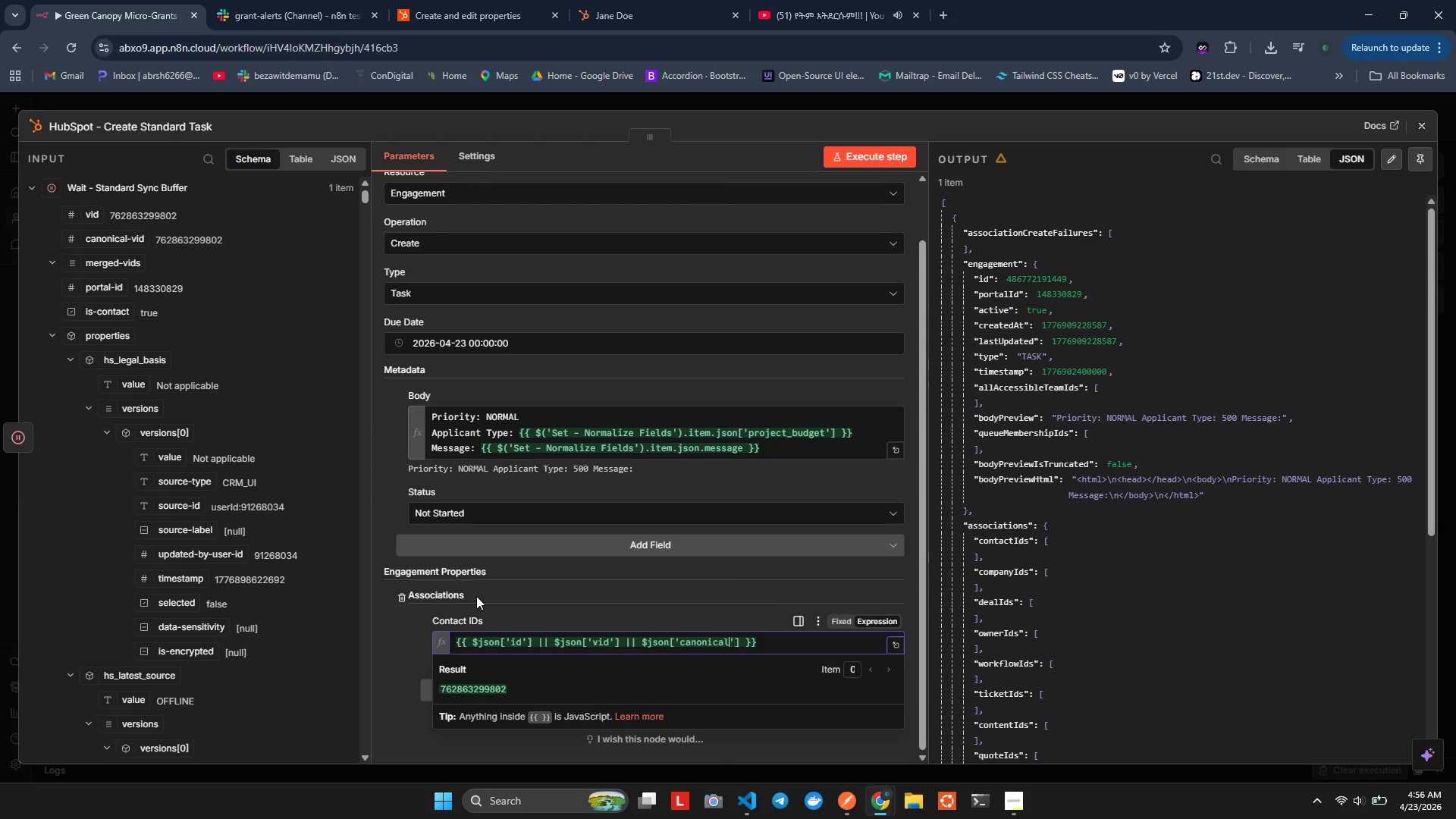 
key(ArrowLeft)
 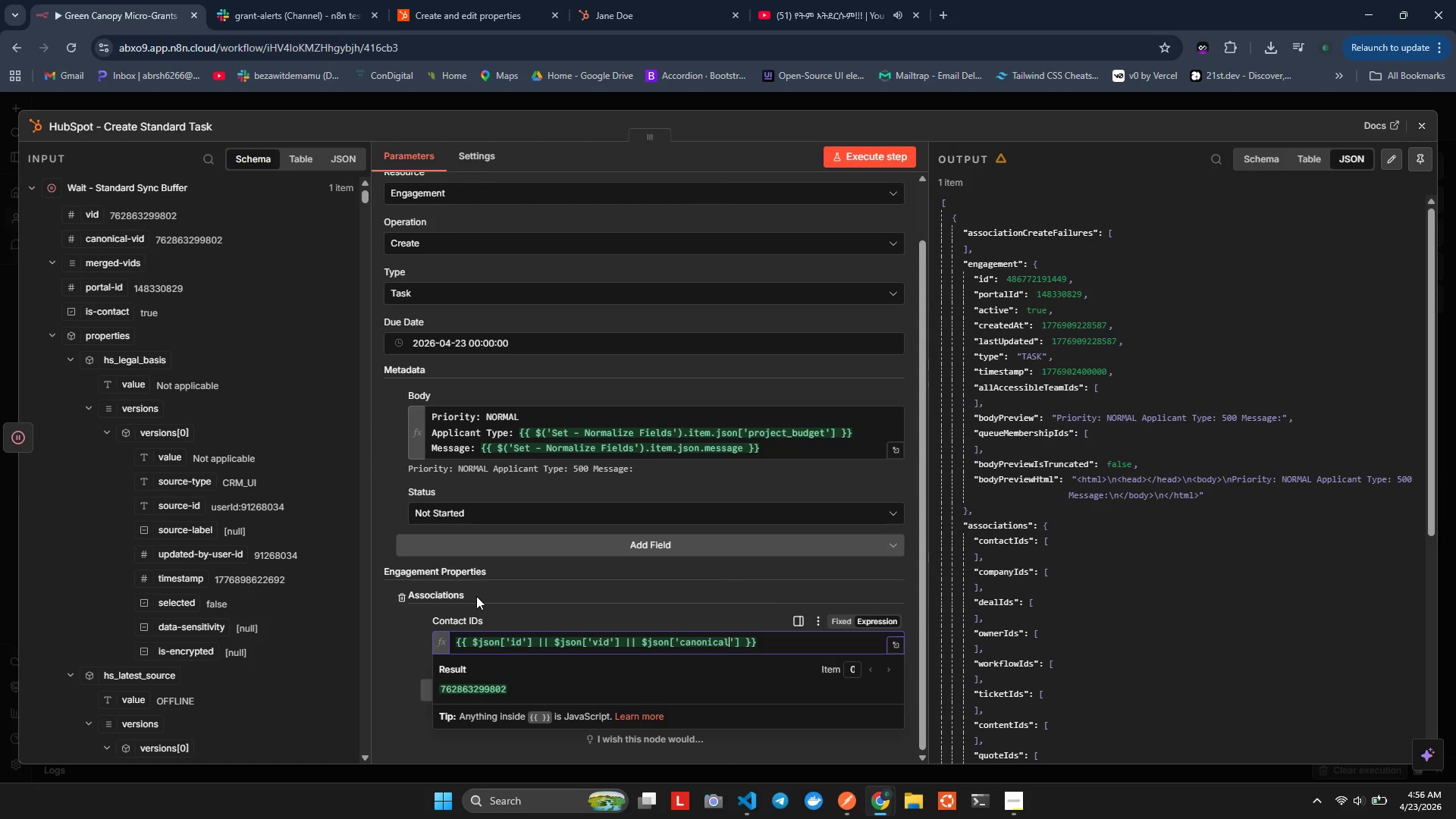 
type(-vid)
 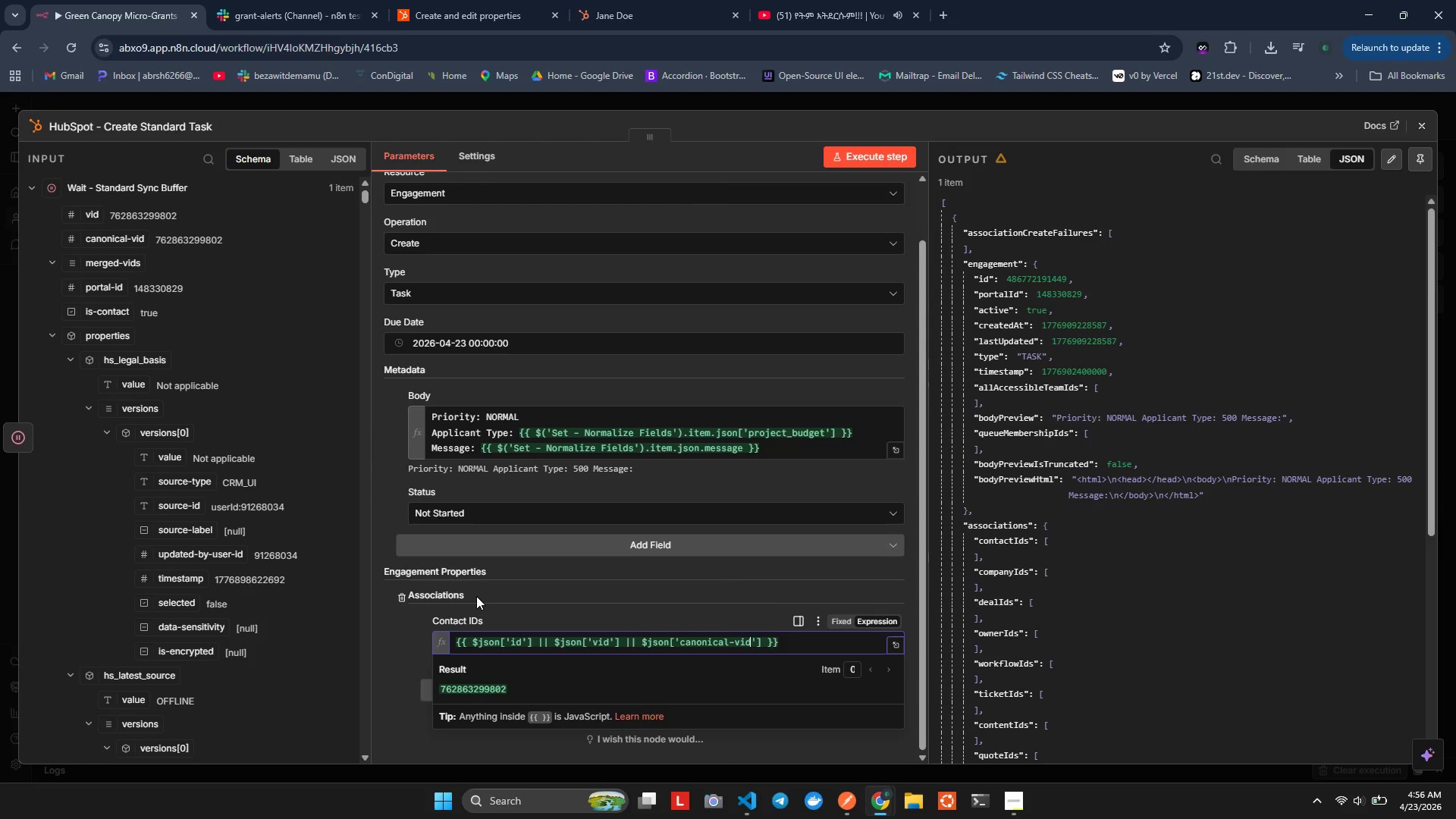 
key(ArrowRight)
 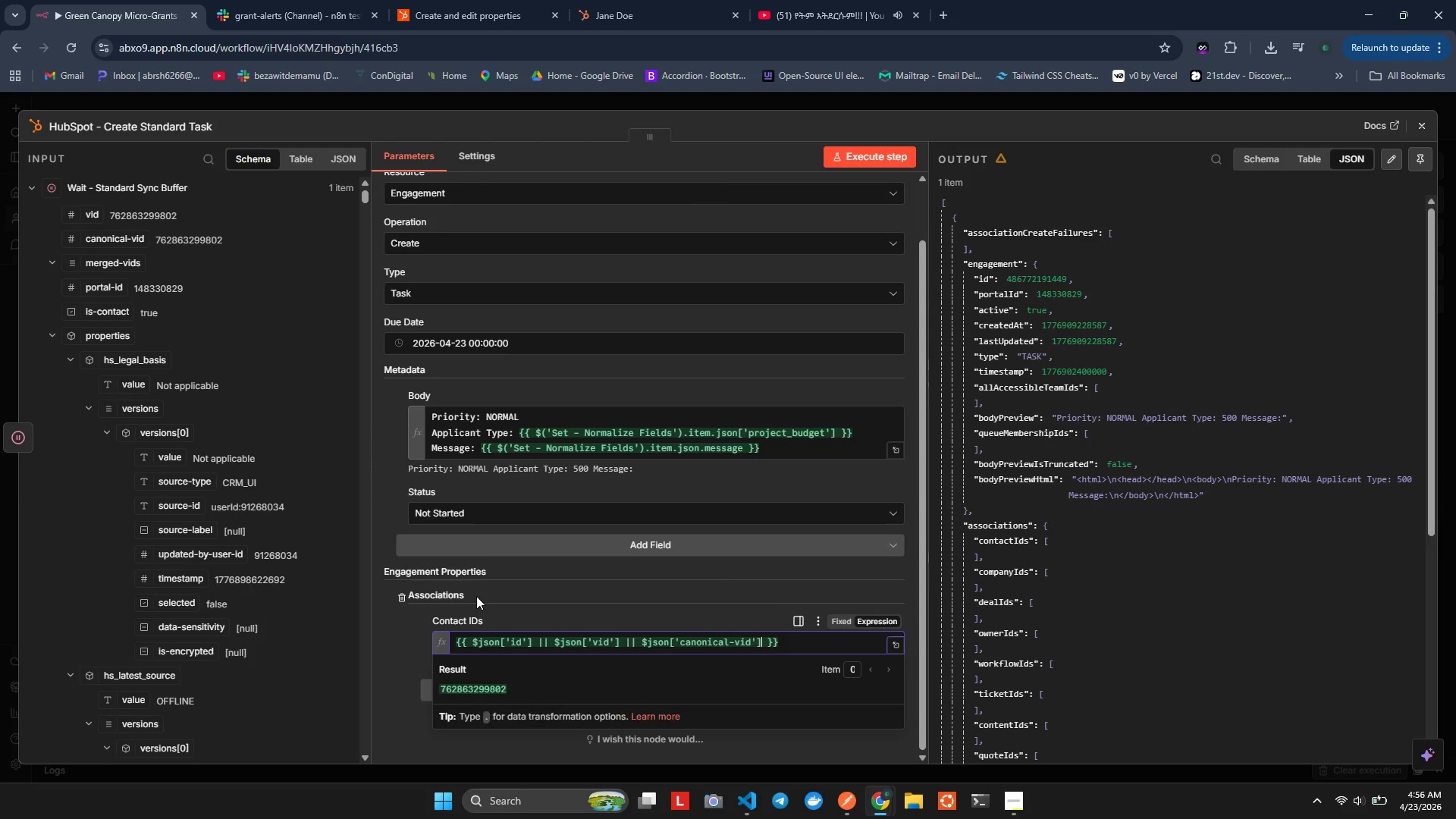 
key(ArrowRight)
 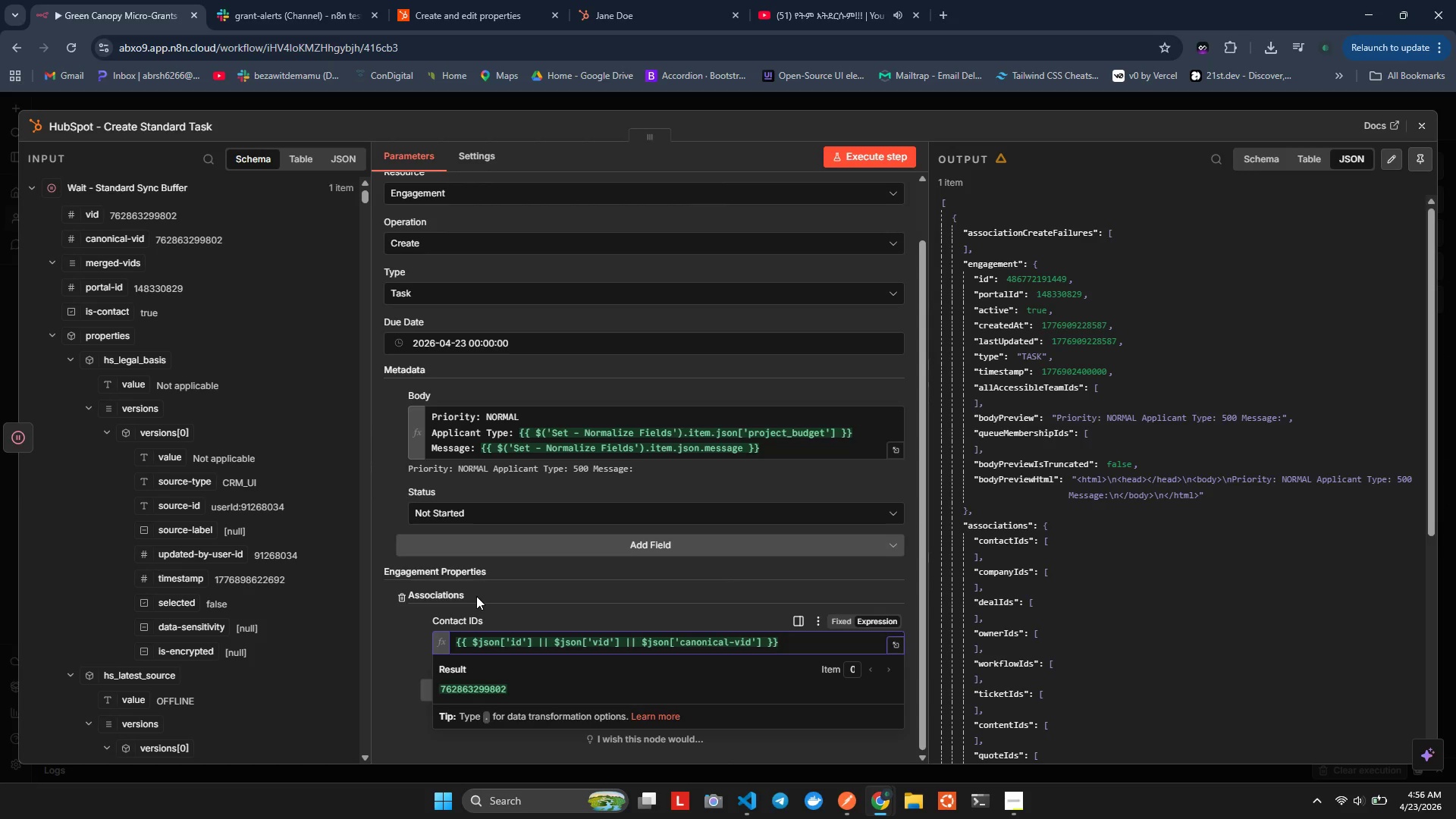 
type( || $son[)
 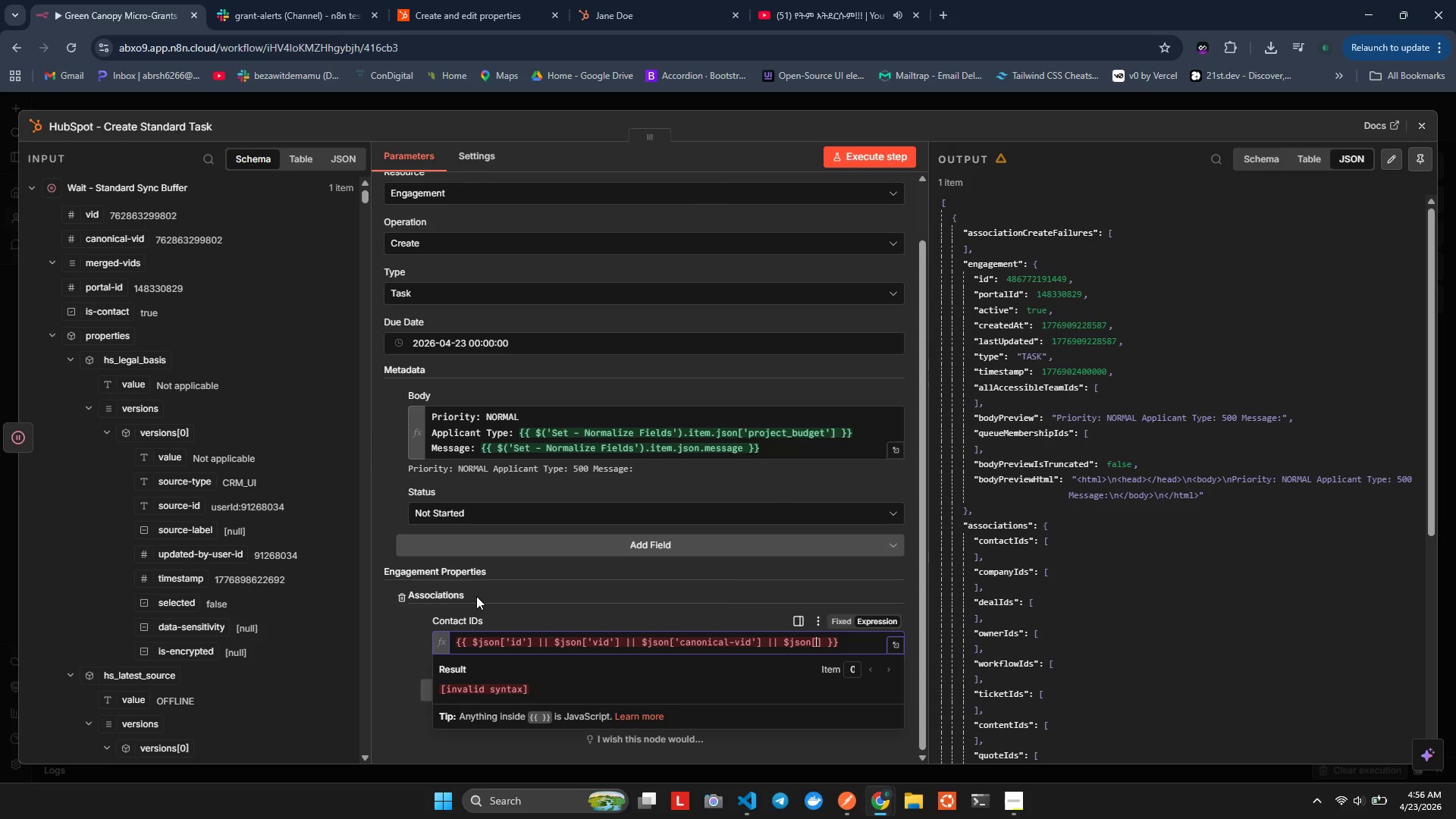 
 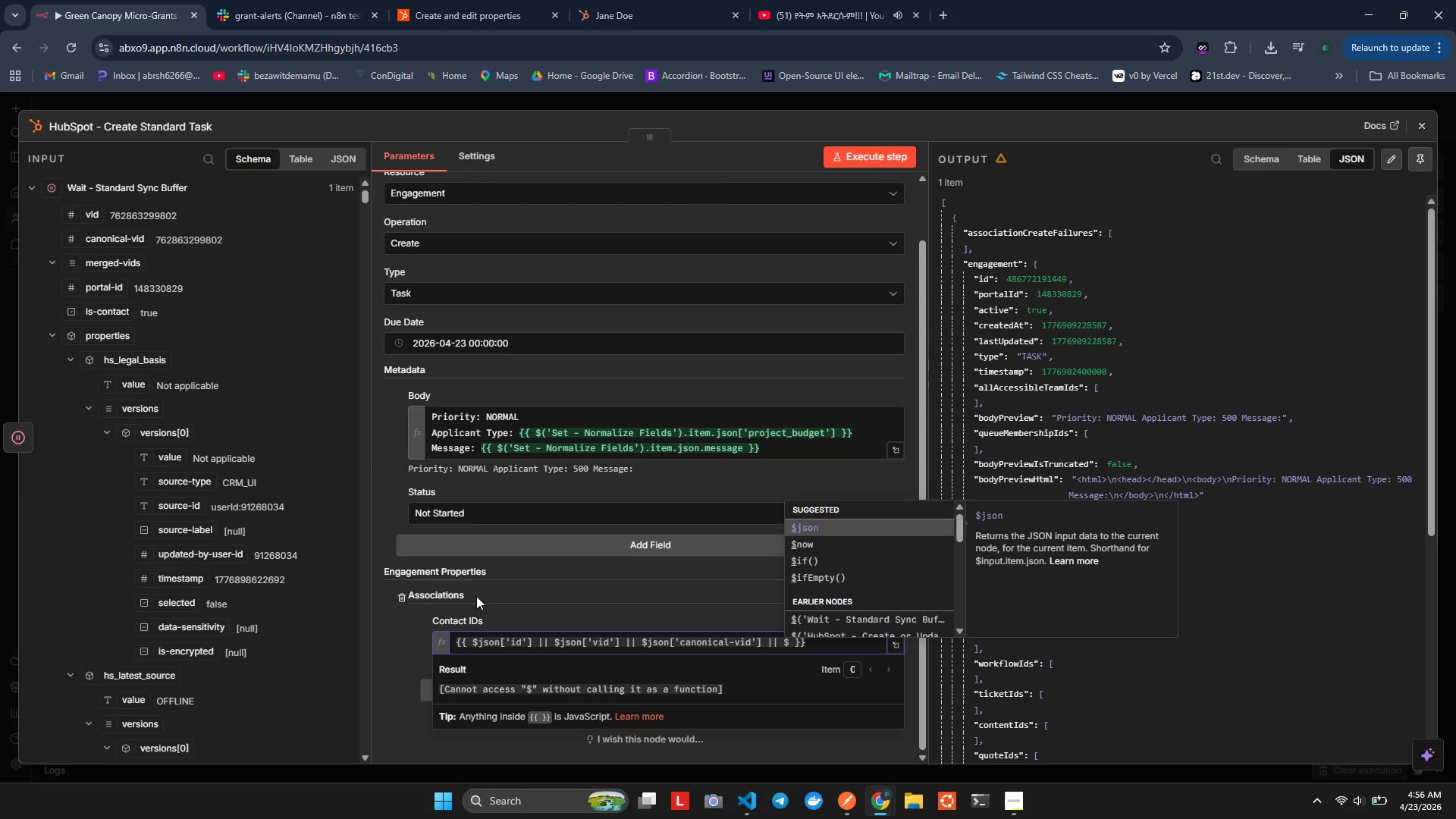 
hold_key(key=J, duration=0.31)
 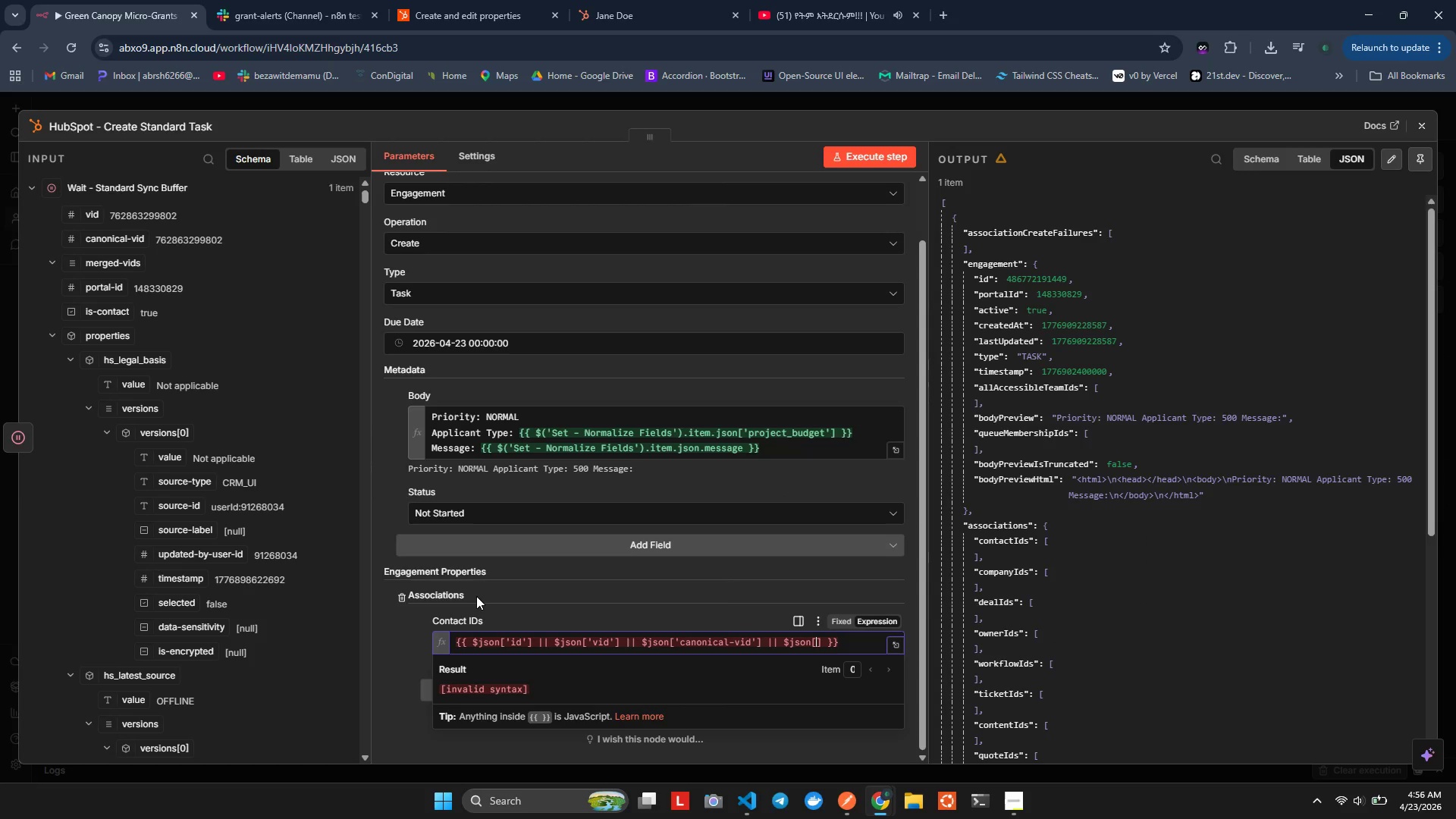 
key(Enter)
 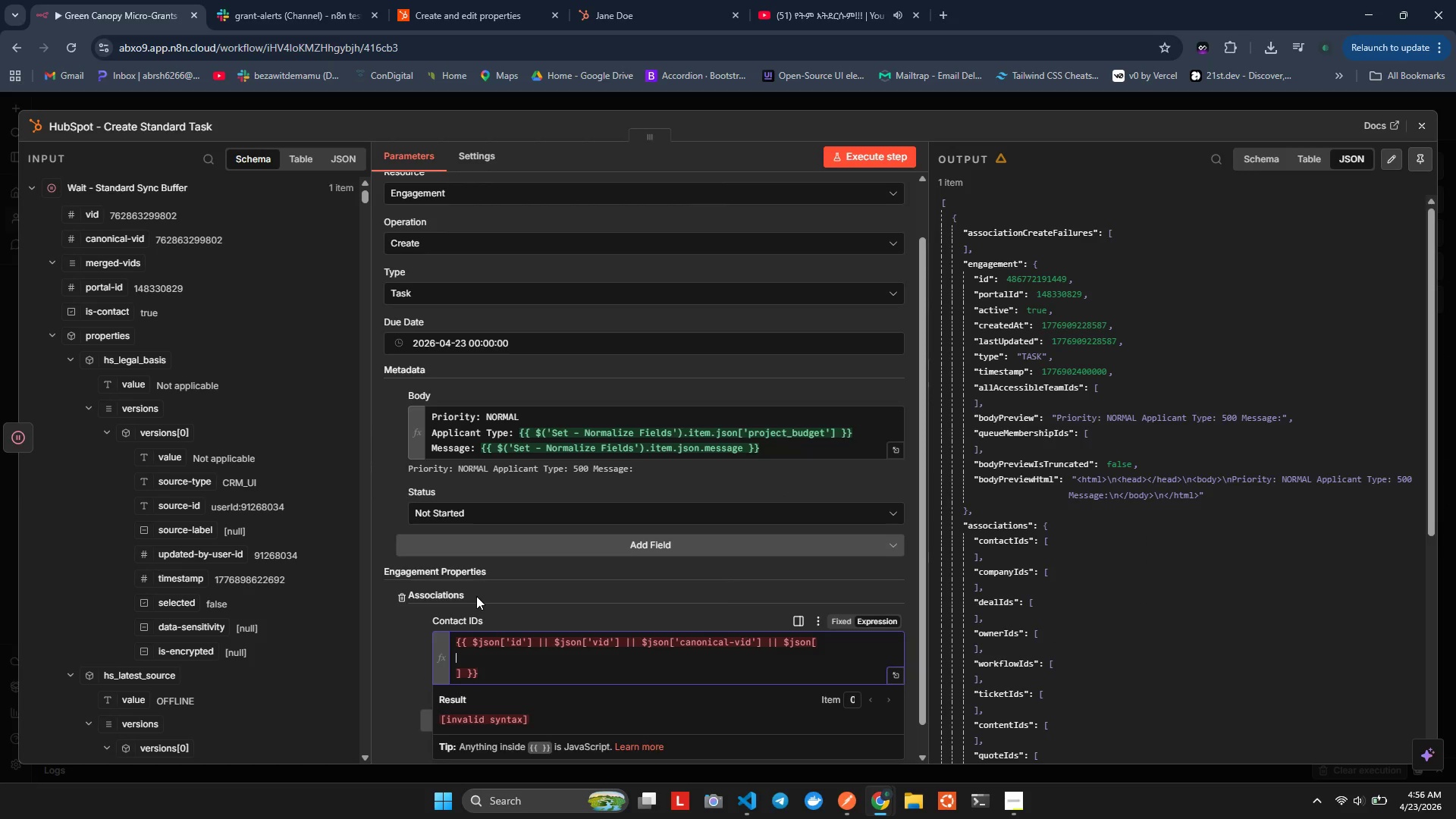 
key(Control+ControlLeft)
 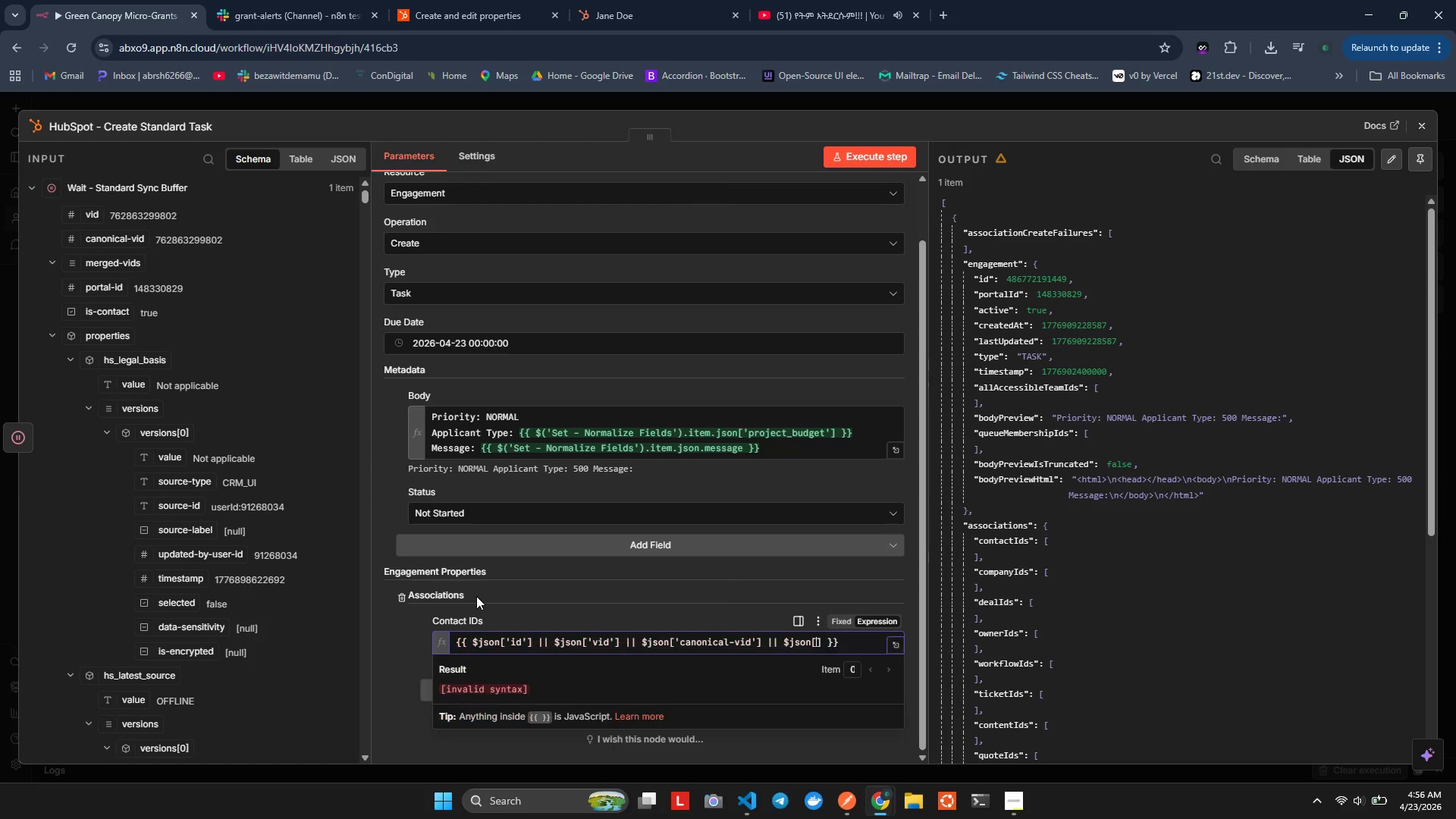 
key(Control+Z)
 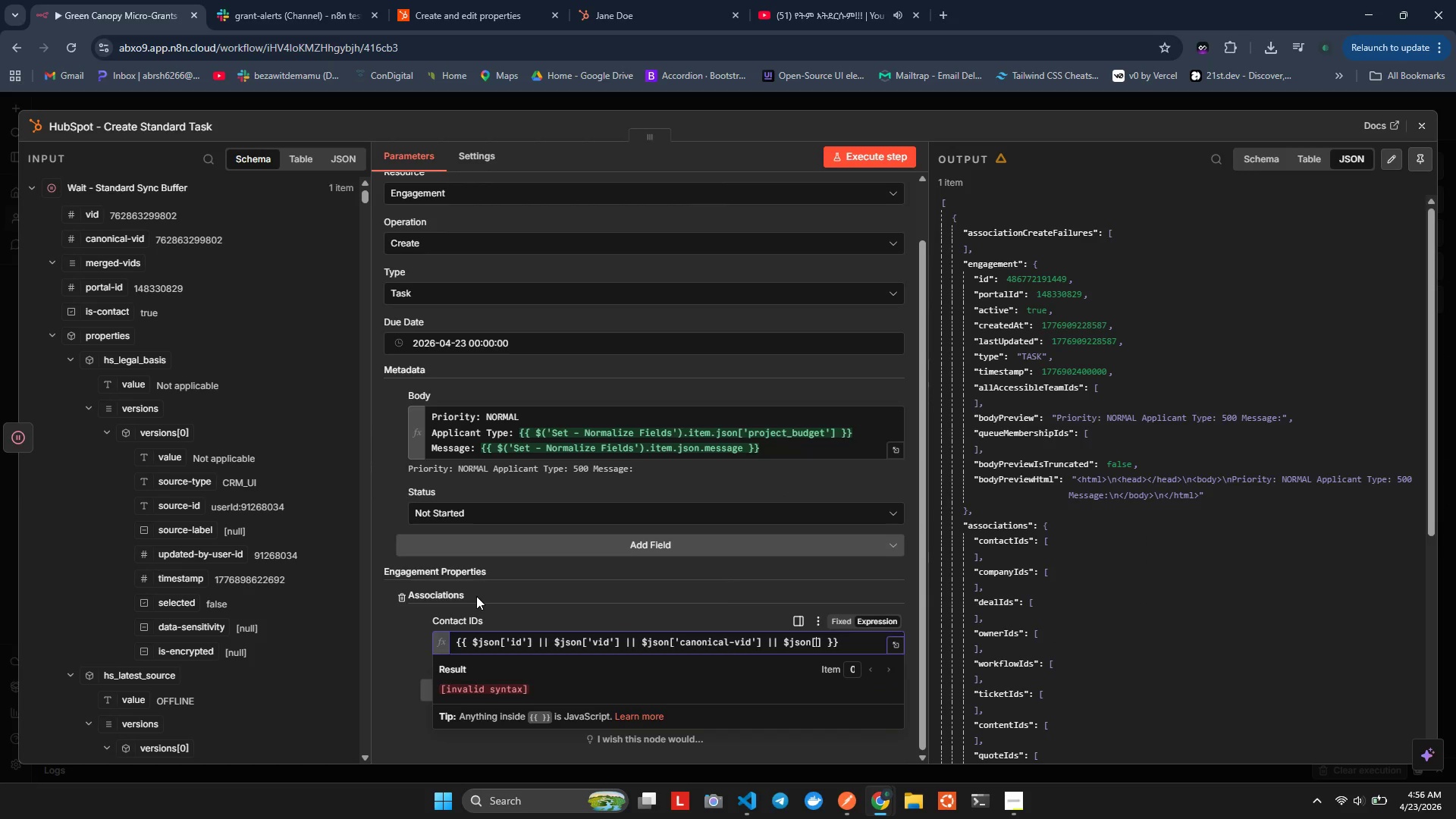 
type('contactId)
 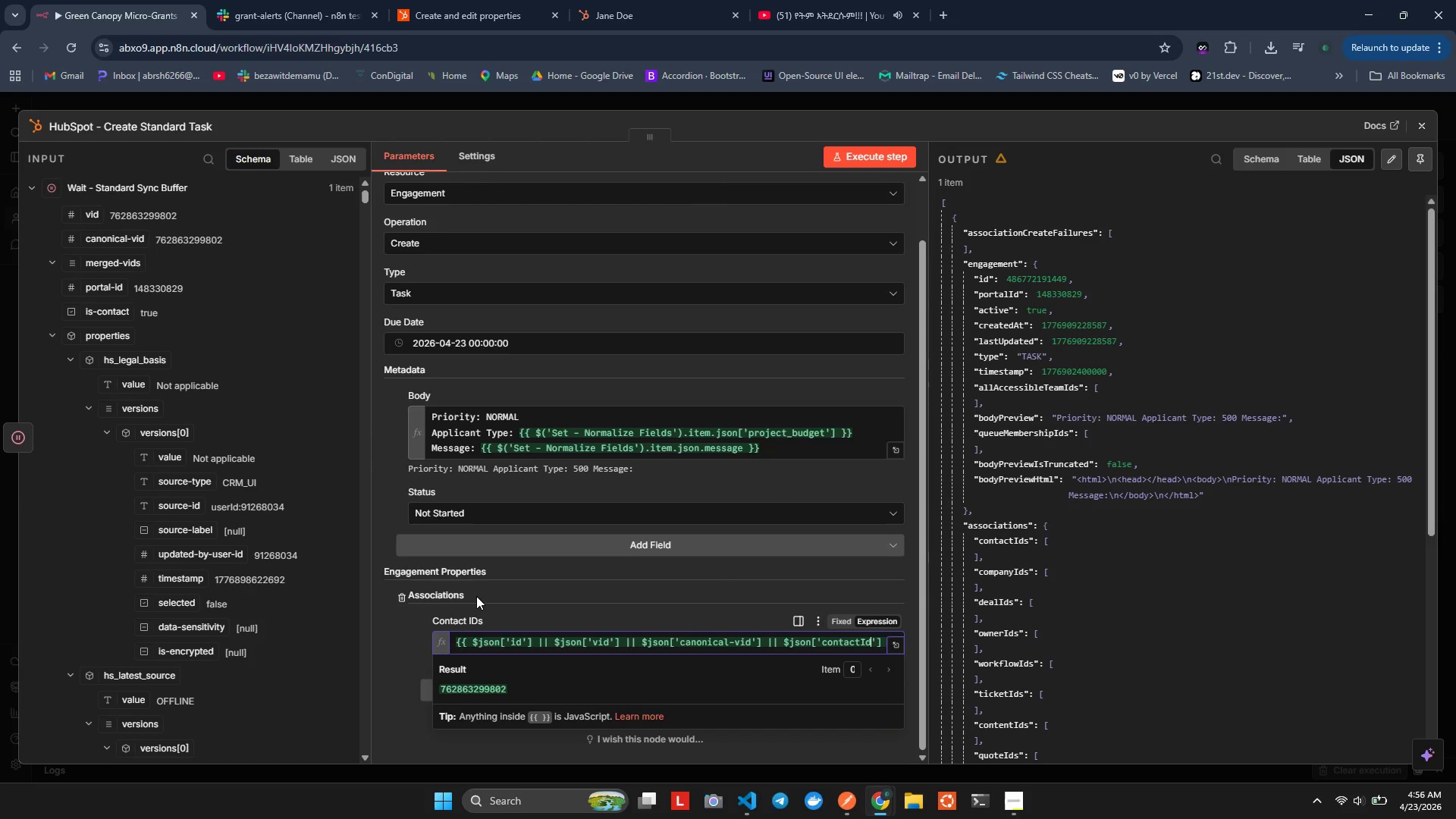 
key(ArrowRight)
 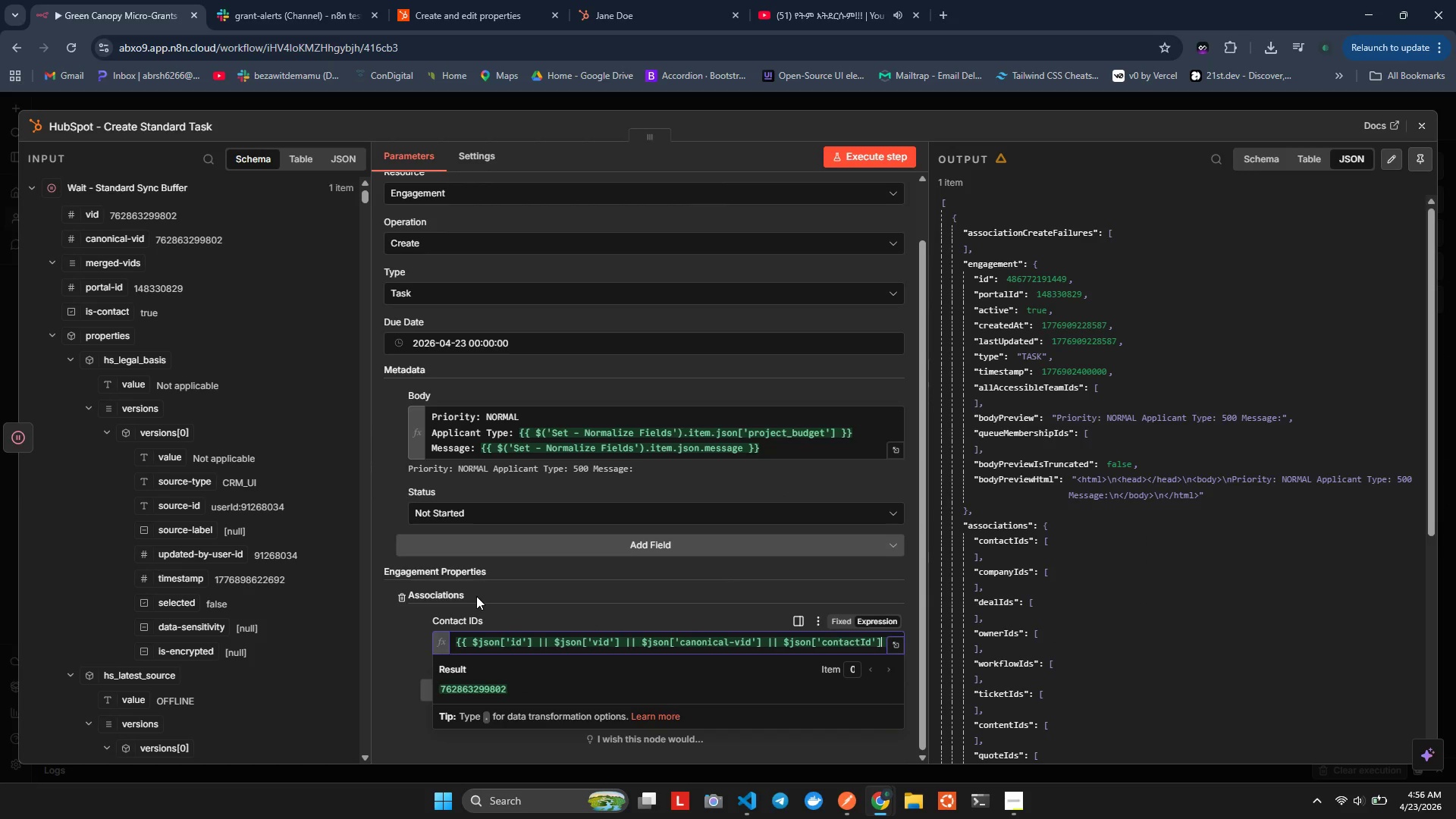 
hold_key(key=ArrowRight, duration=0.31)
 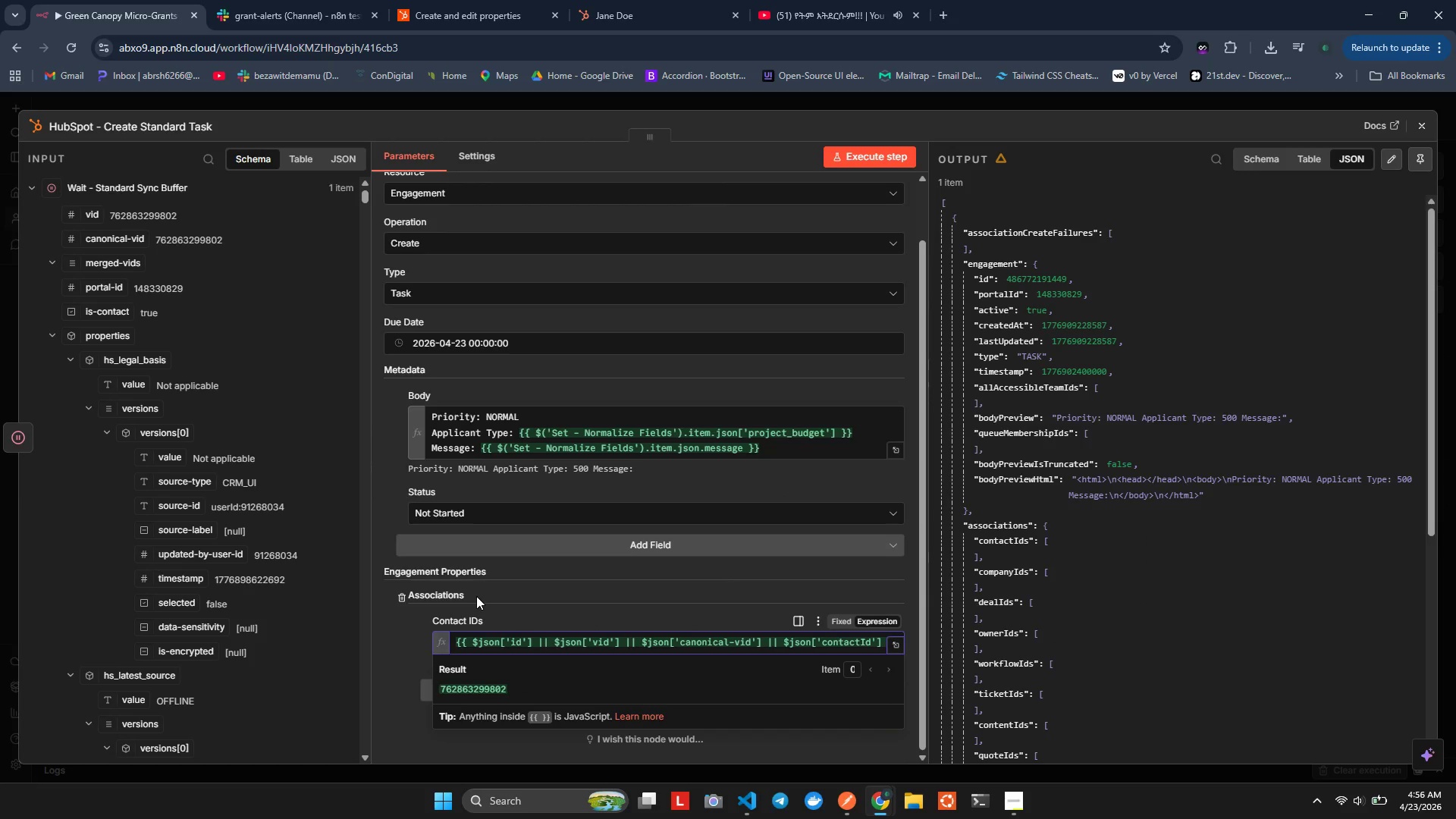 
key(ArrowDown)
 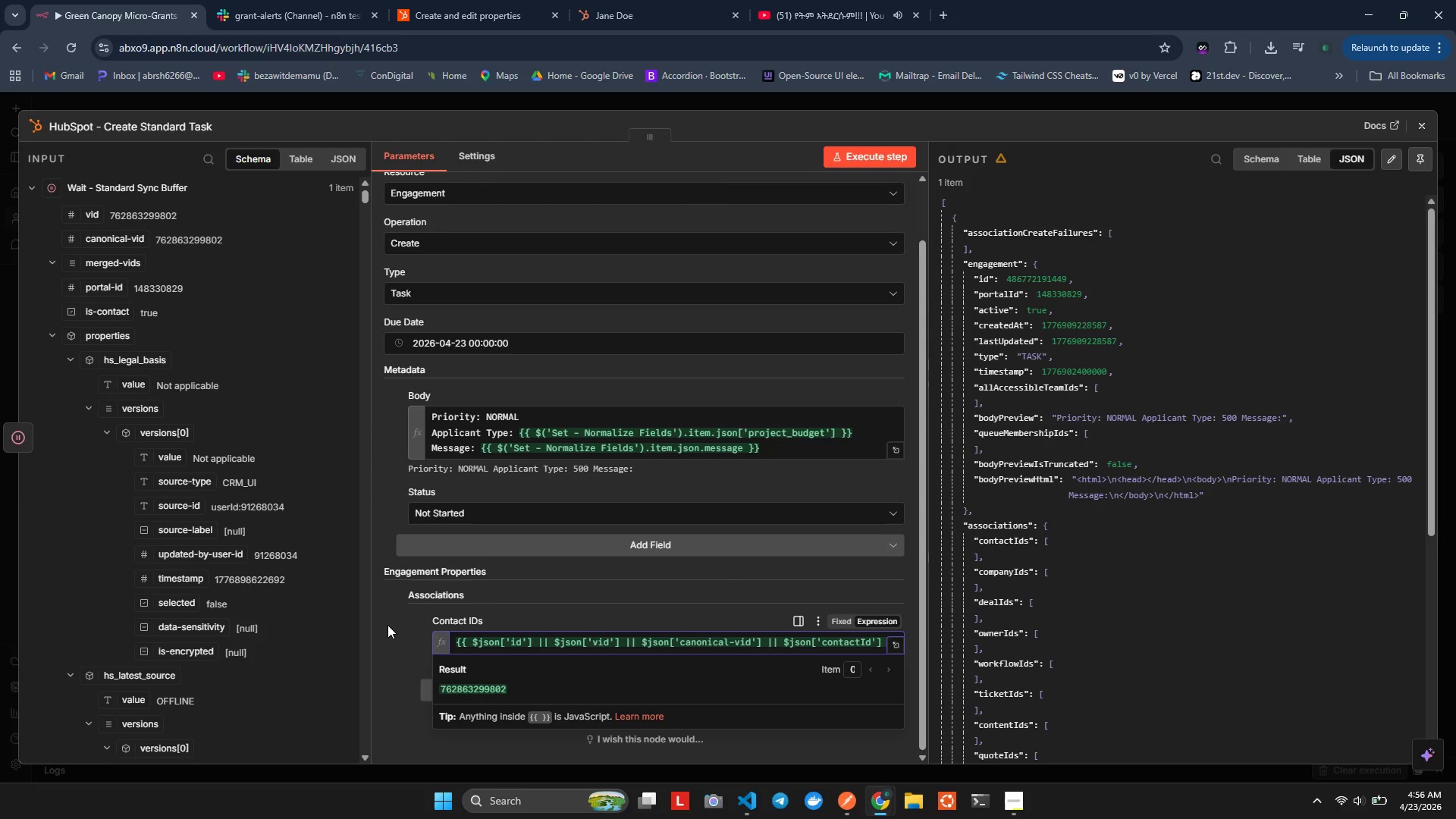 
left_click([389, 625])
 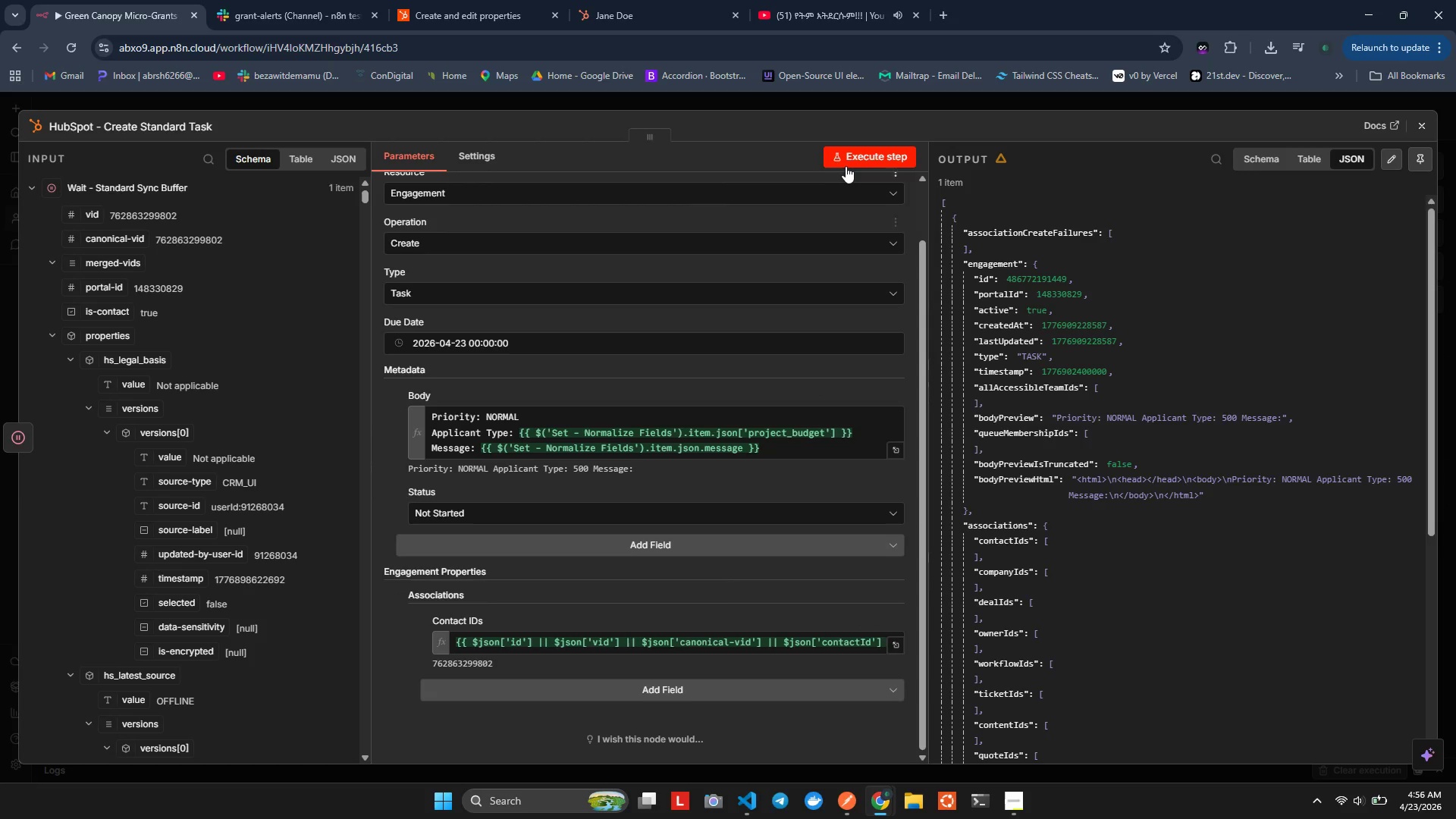 
left_click([846, 166])
 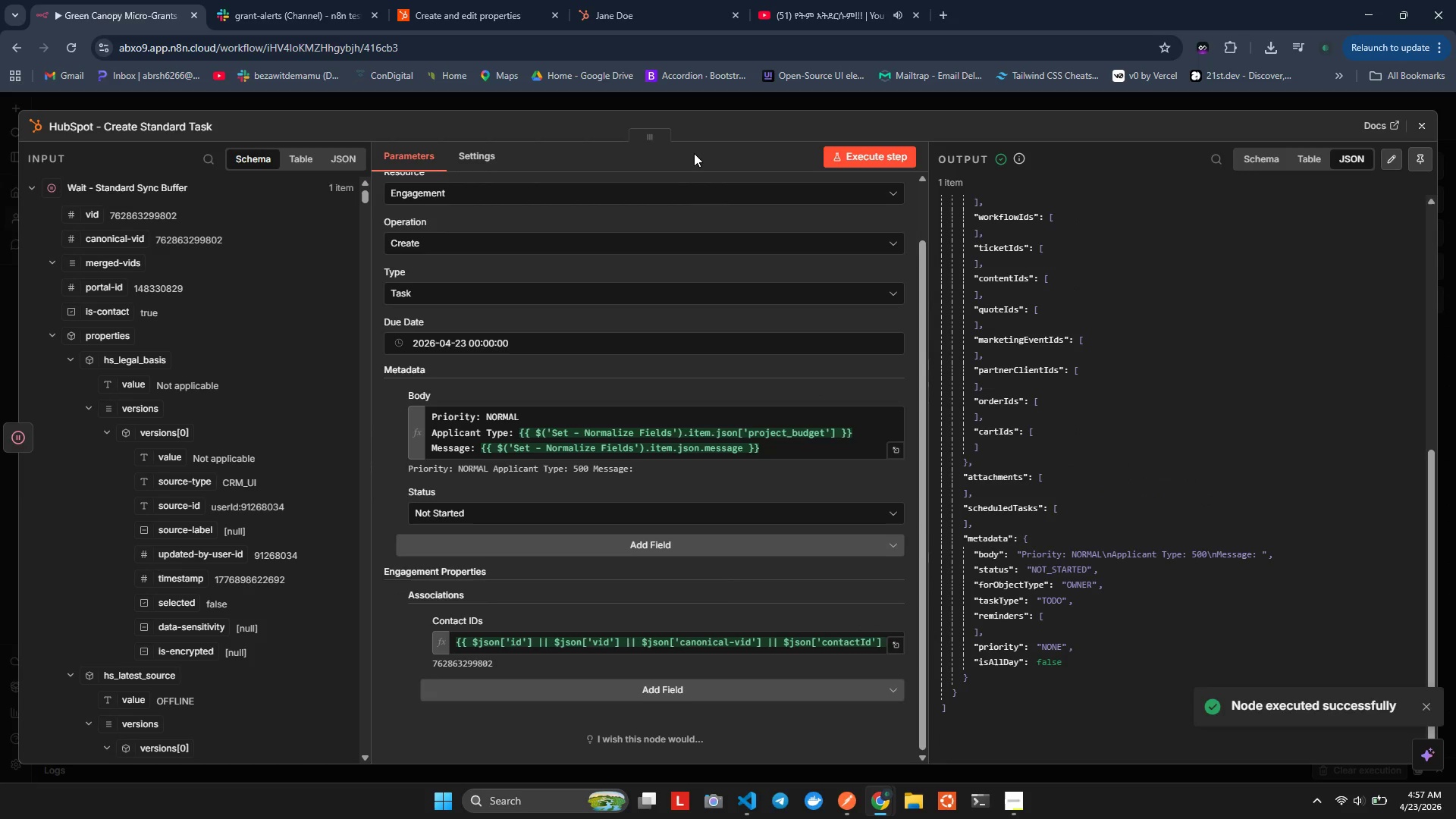 
wait(7.28)
 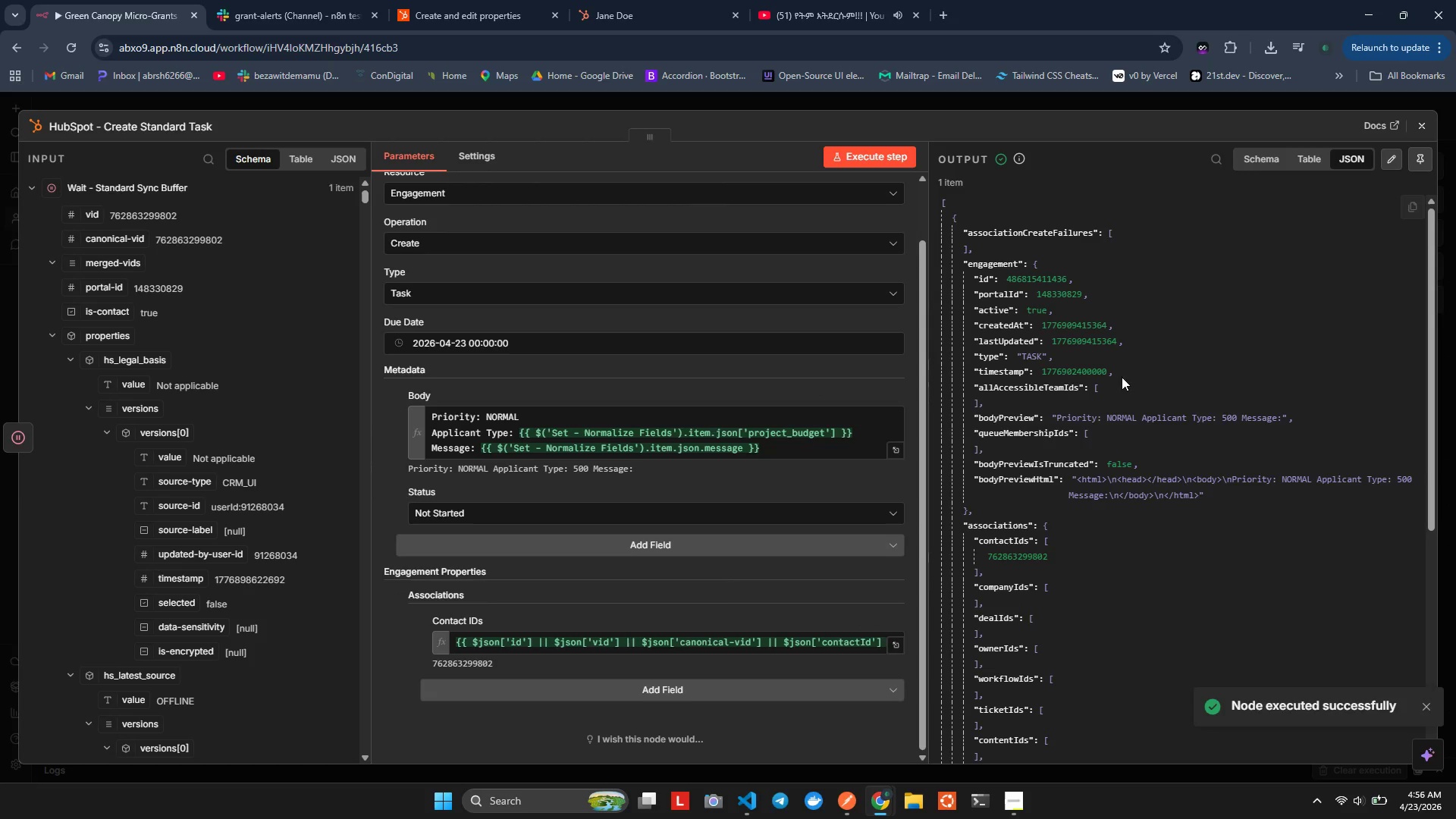 
left_click([451, 0])
 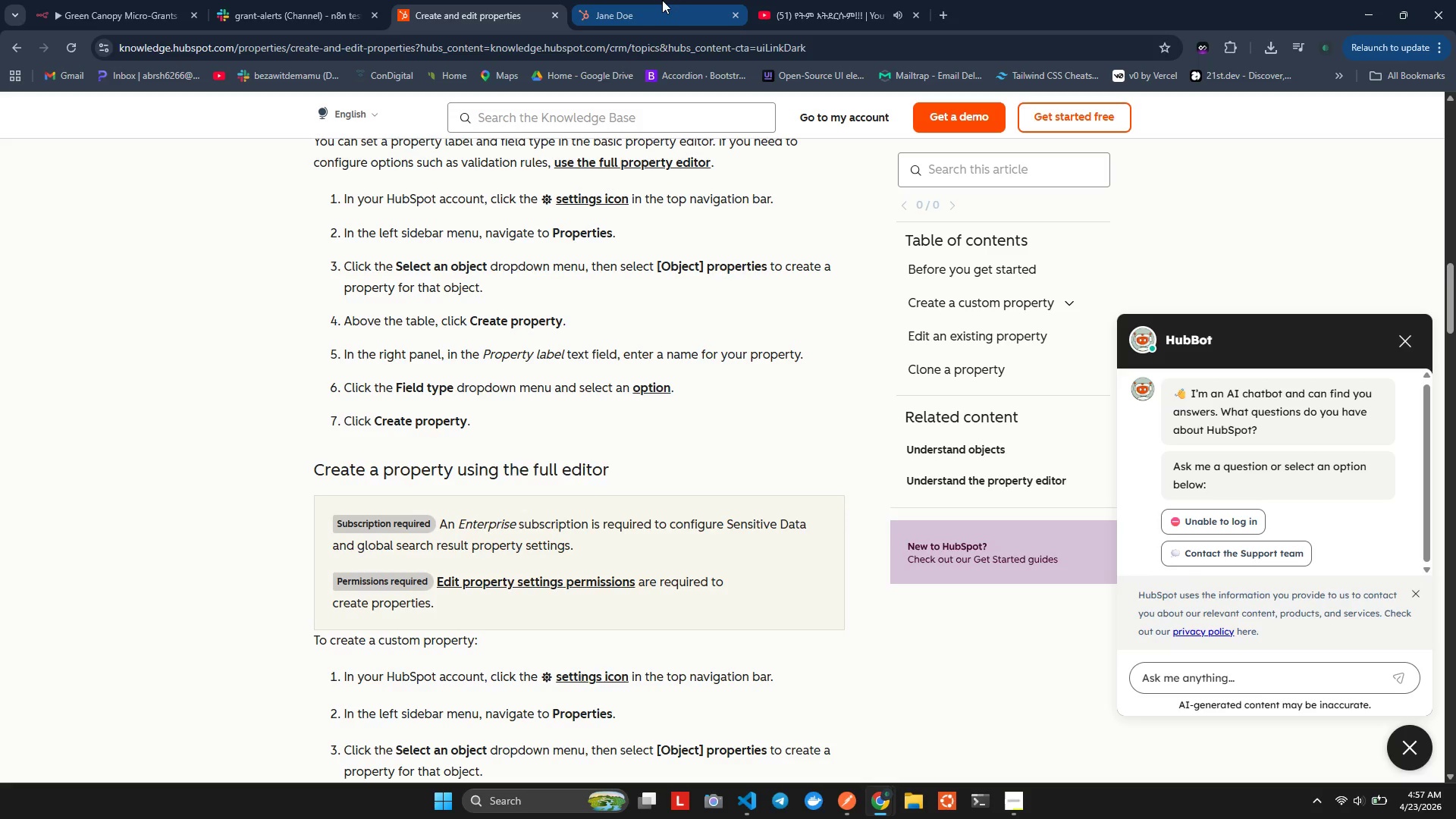 
left_click([662, 0])
 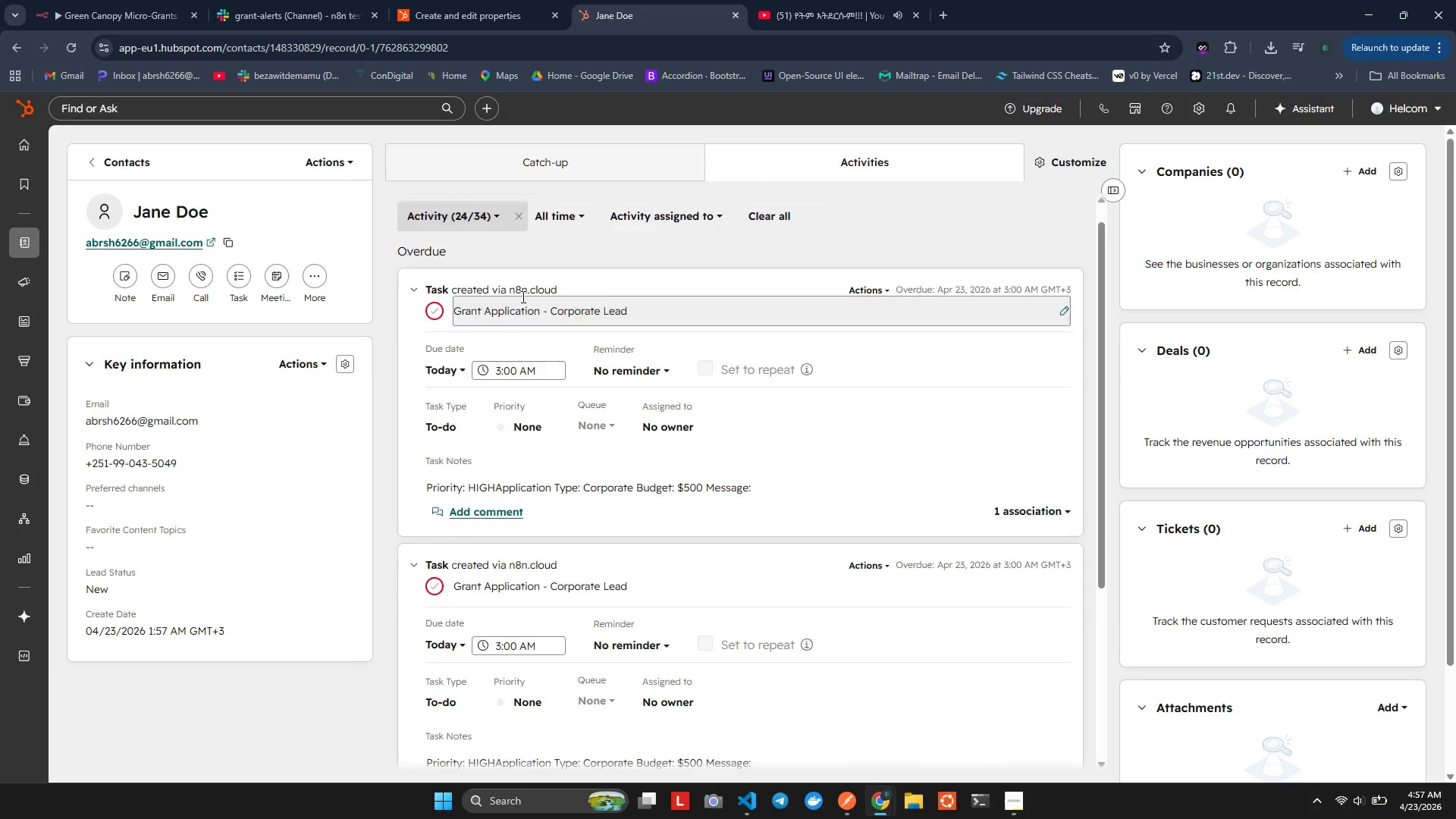 
key(Control+ControlLeft)
 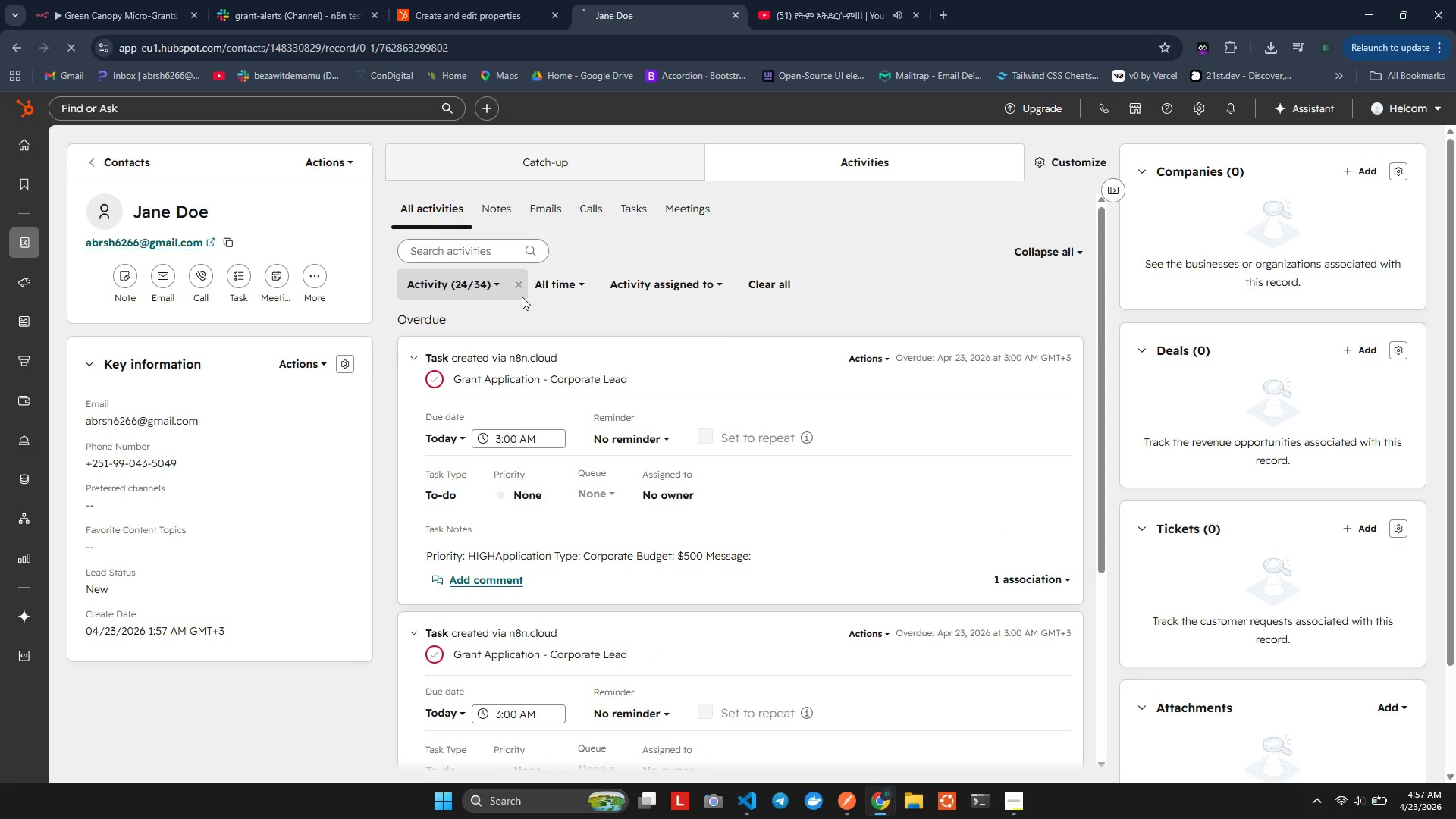 
key(Control+R)
 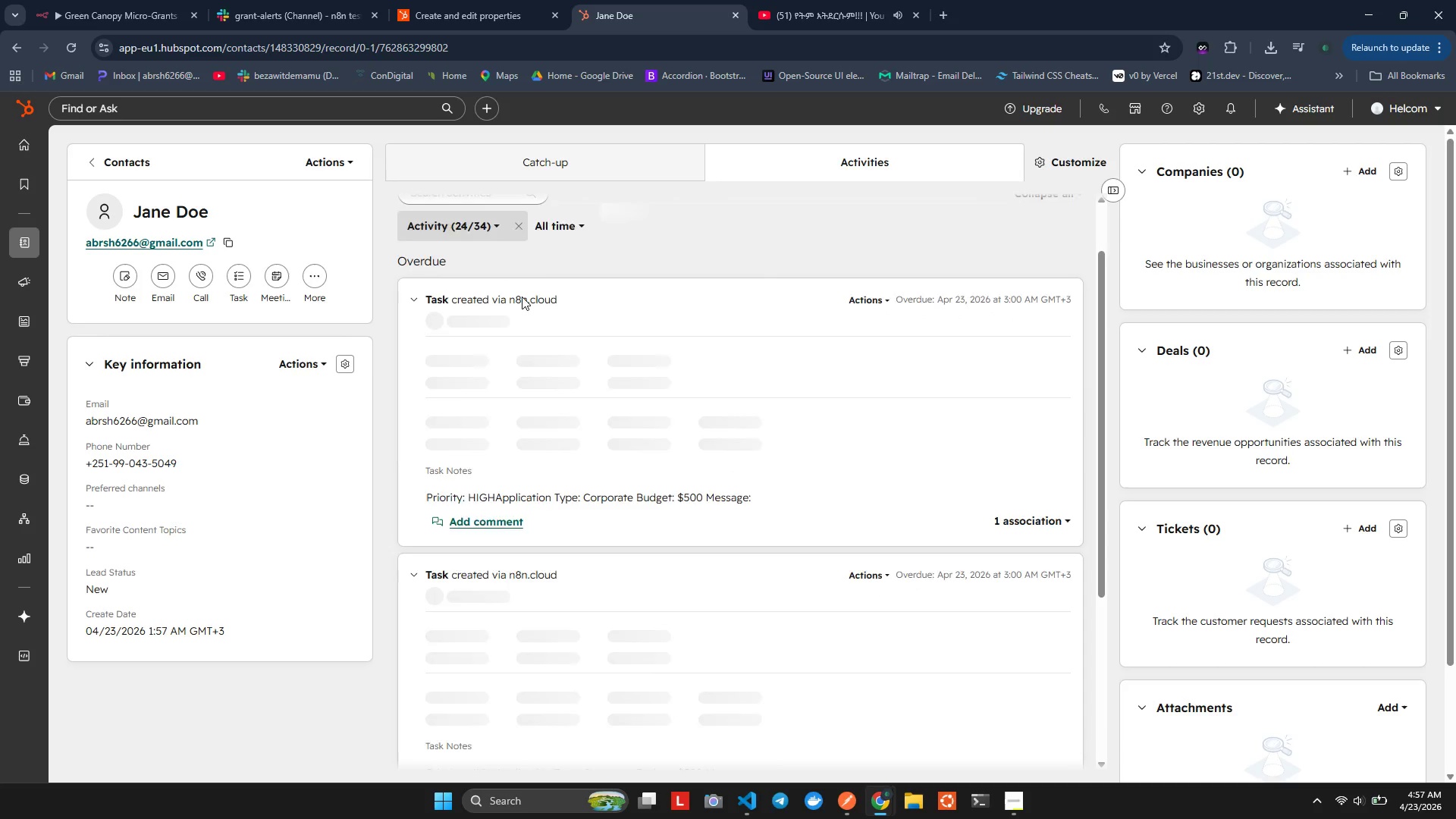 
wait(9.05)
 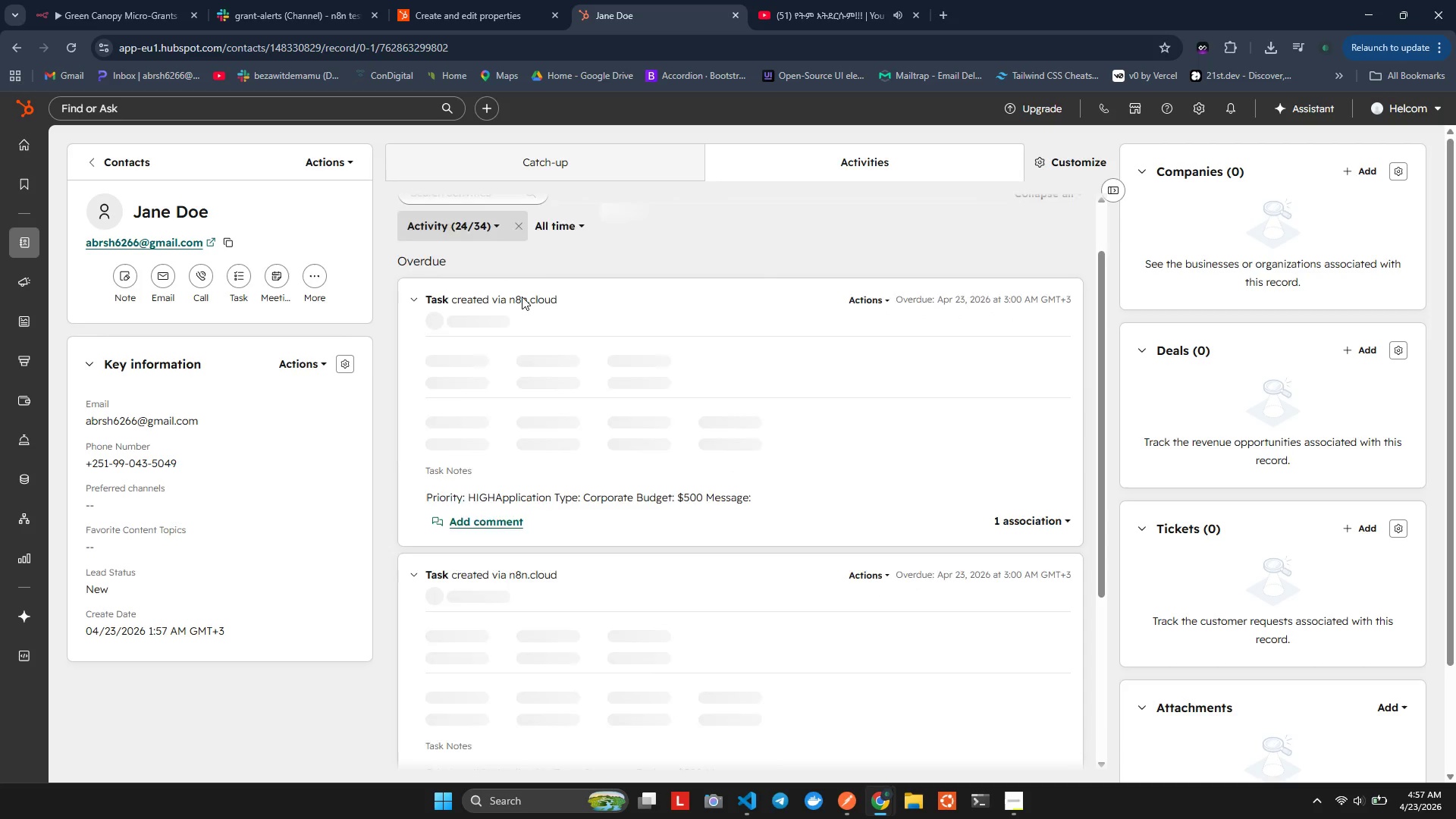 
left_click([104, 0])
 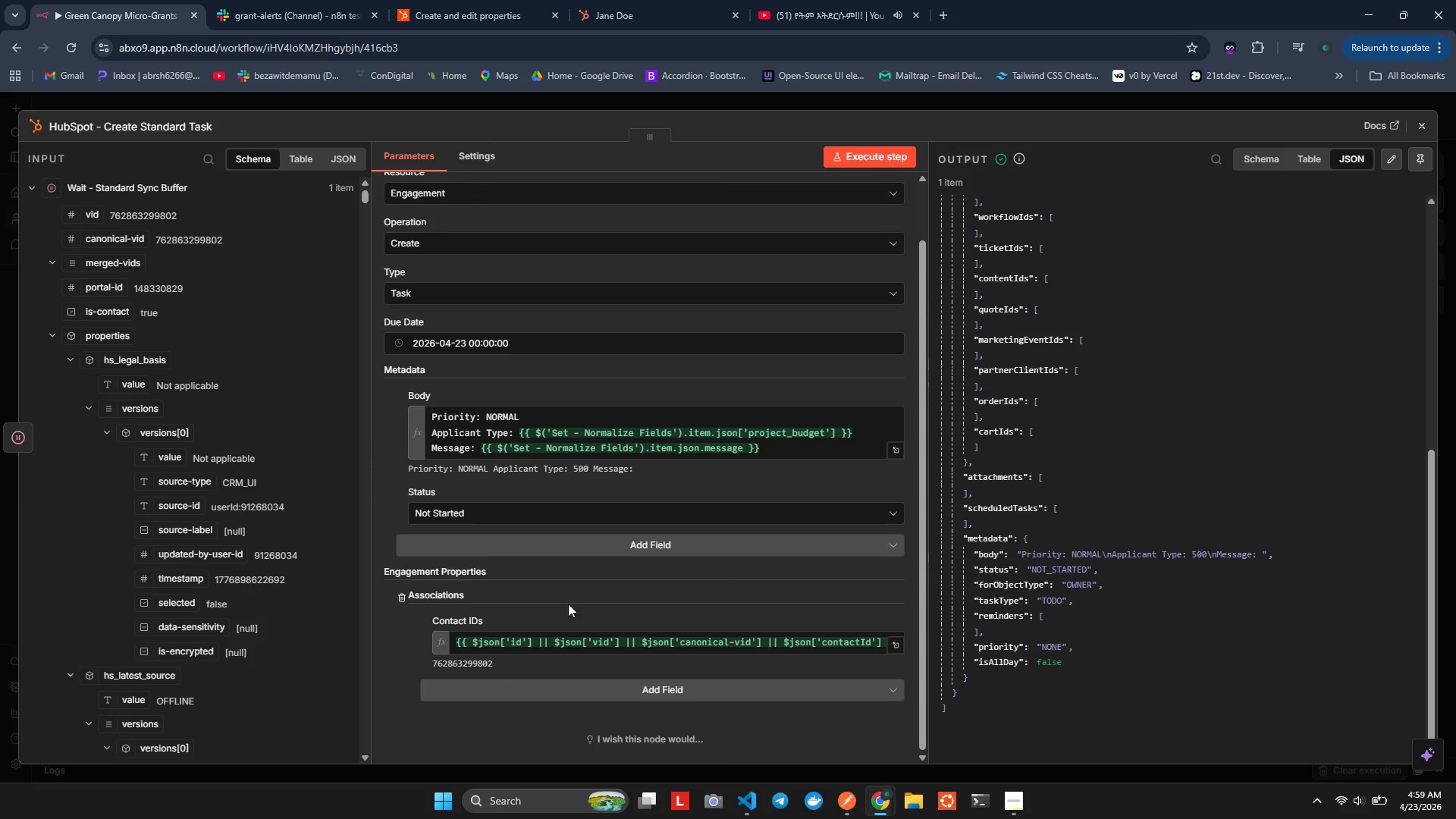 
wait(112.64)
 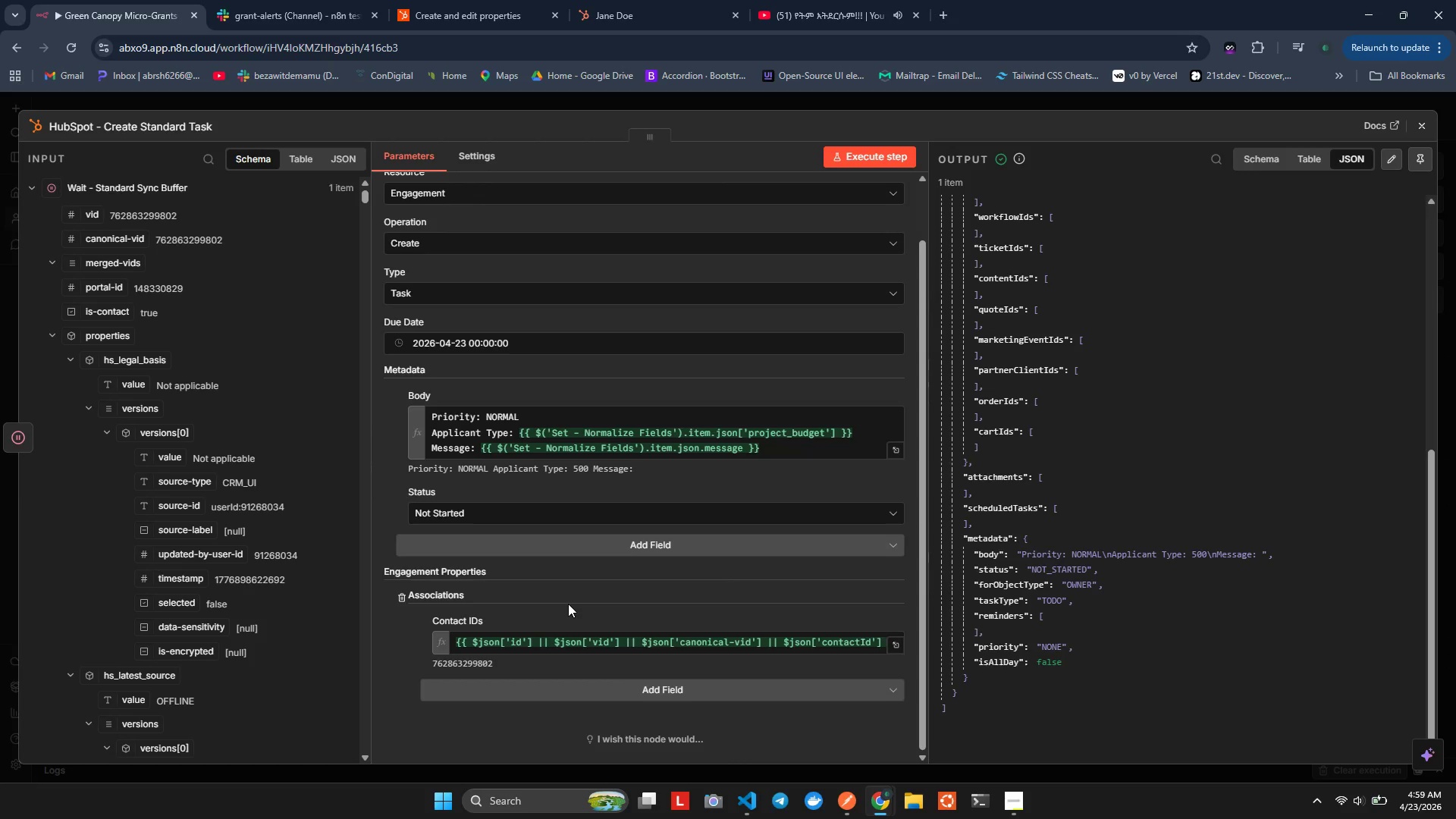 
key(Alt+Tab)
 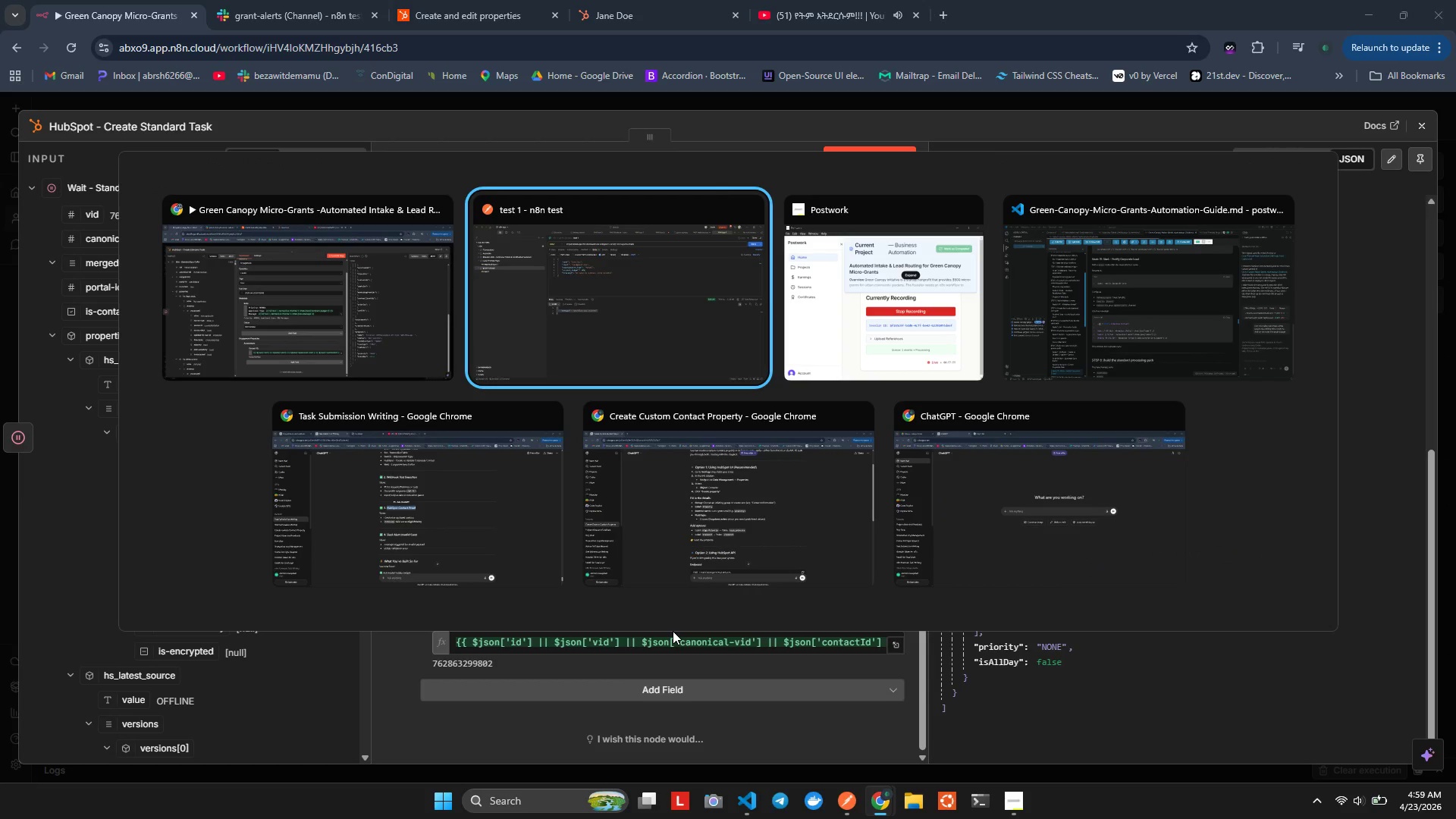 
key(Alt+ArrowLeft)
 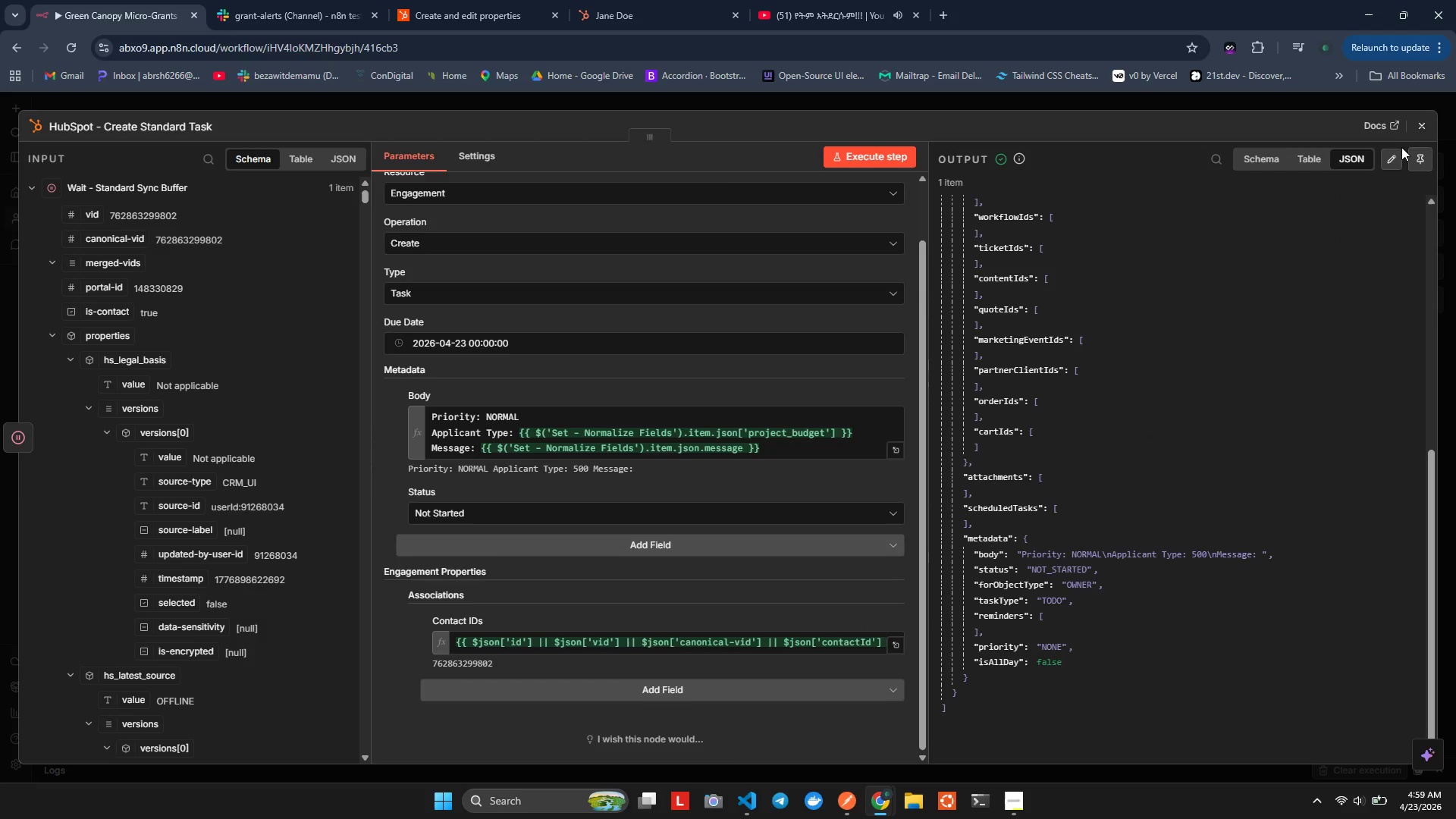 
left_click([1423, 132])
 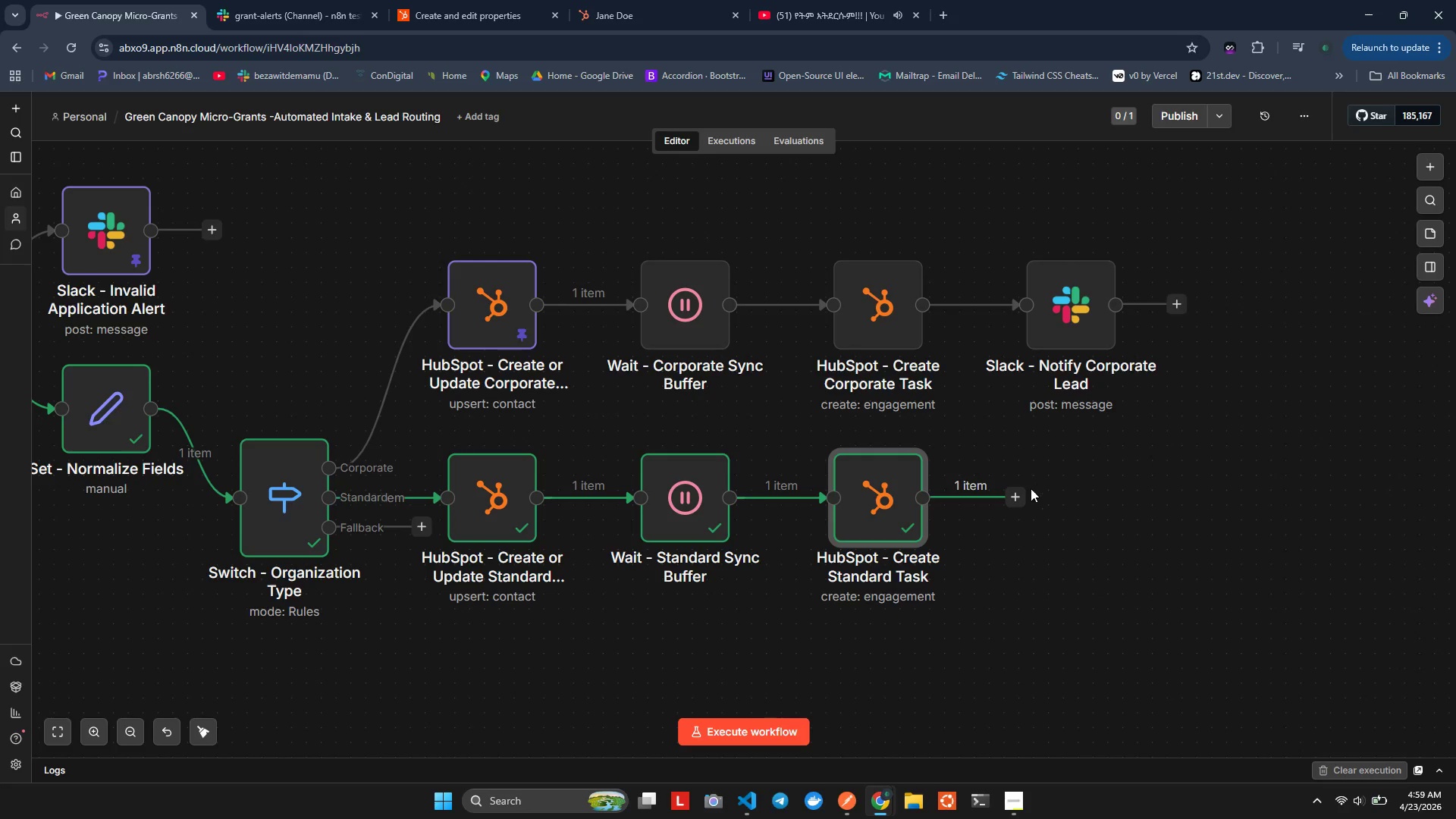 
left_click([1014, 497])
 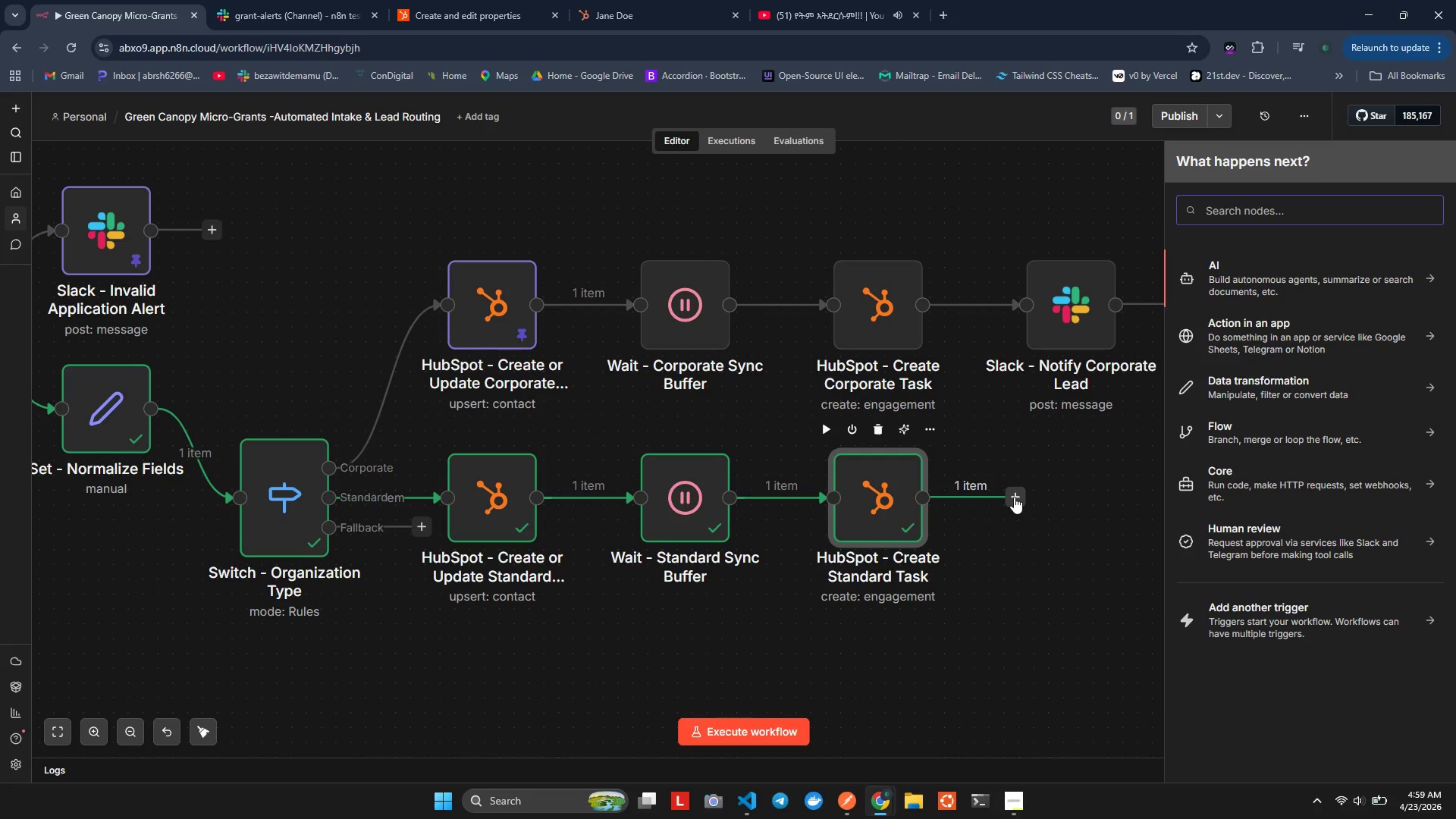 
wait(21.64)
 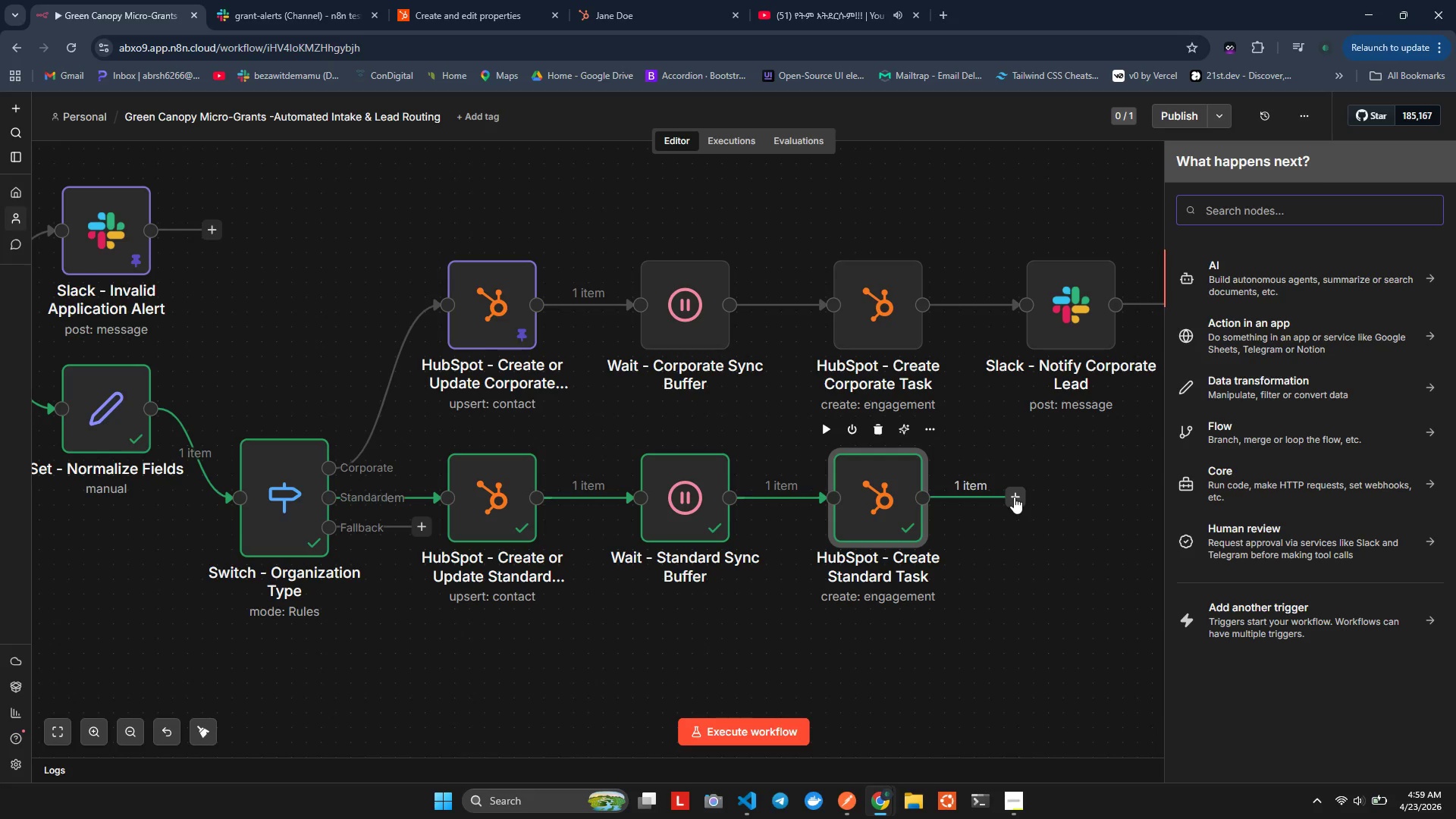 
type(Sack)
 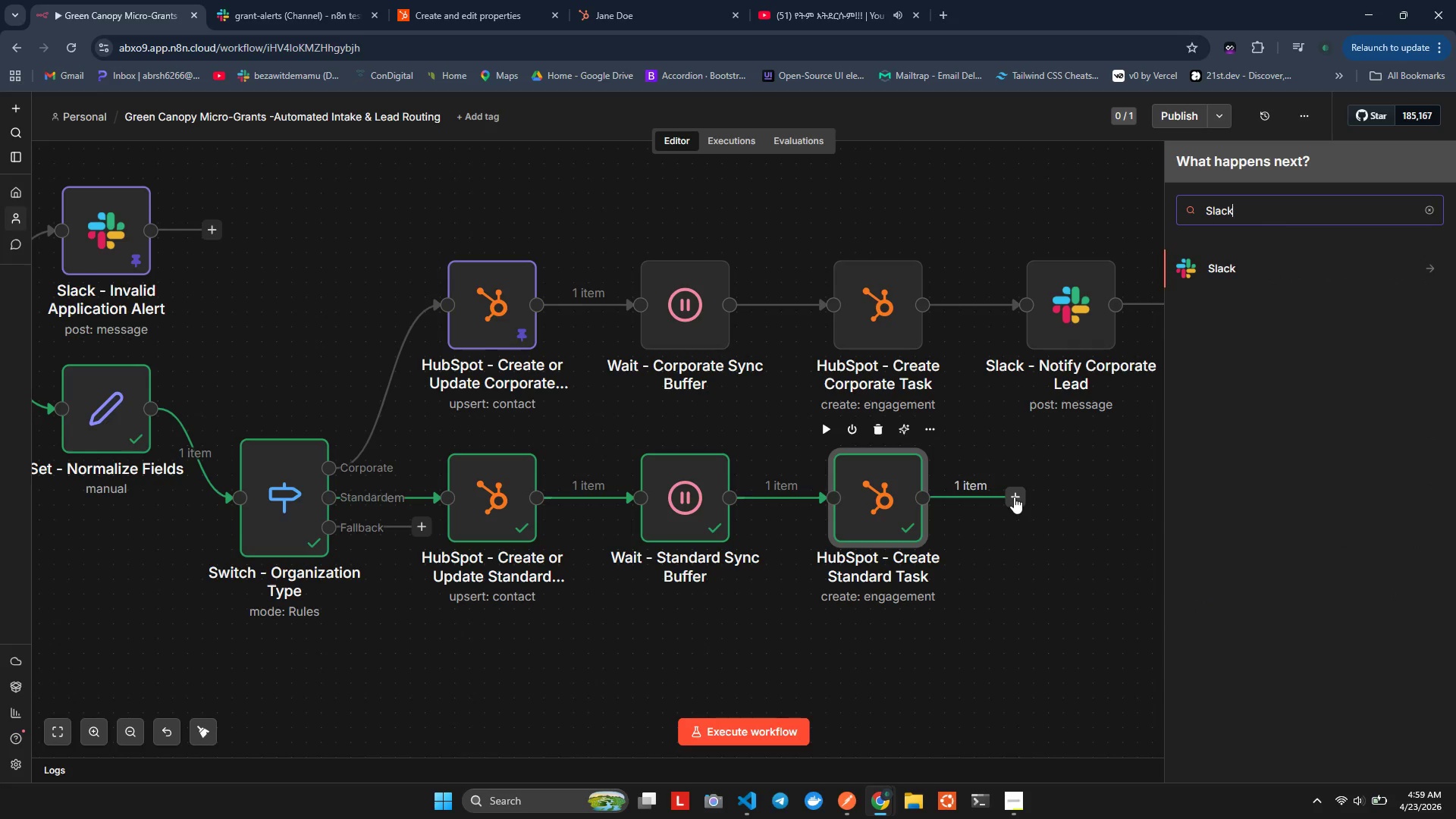 
hold_key(key=L, duration=0.69)
 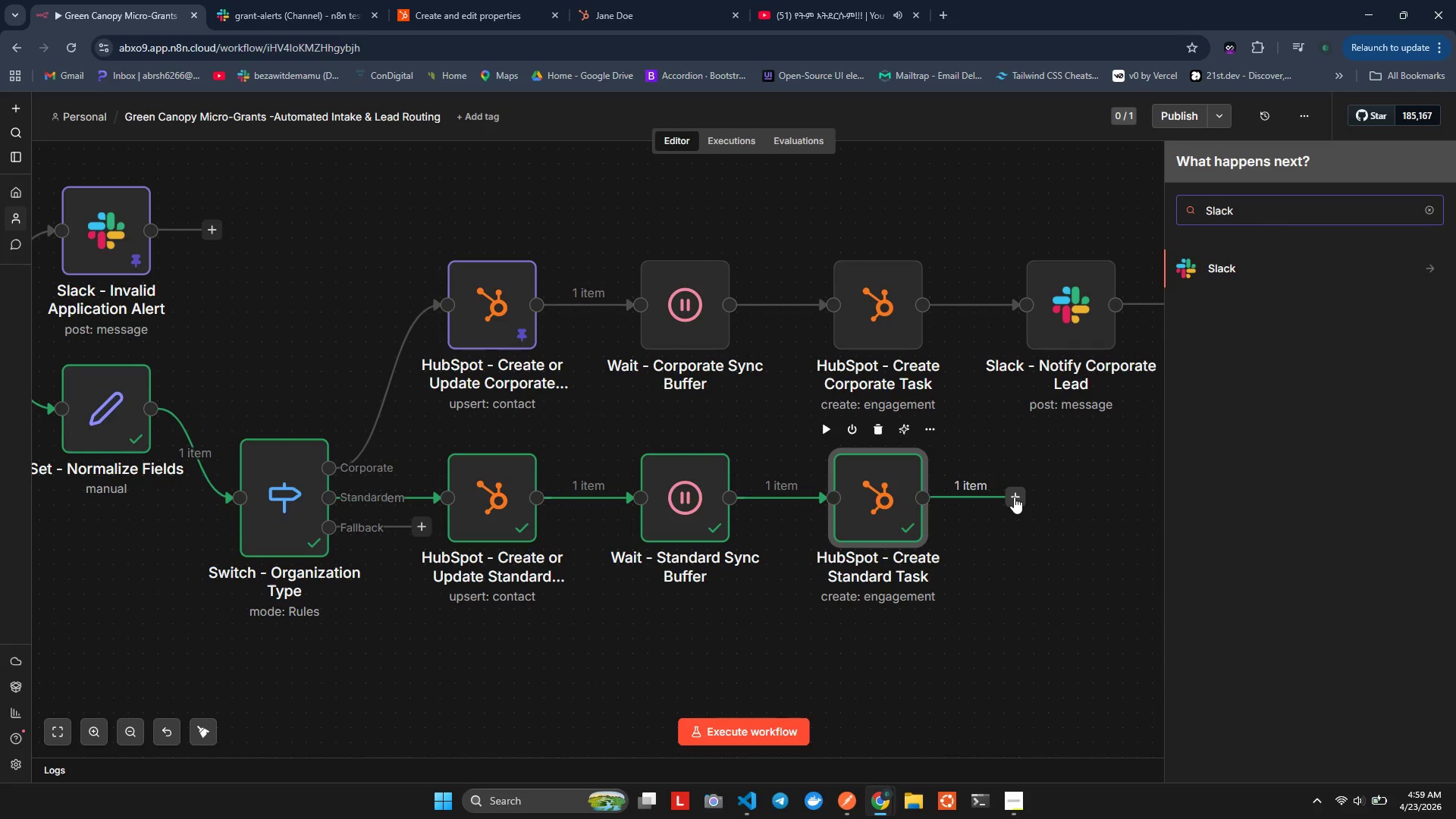 
key(Enter)
 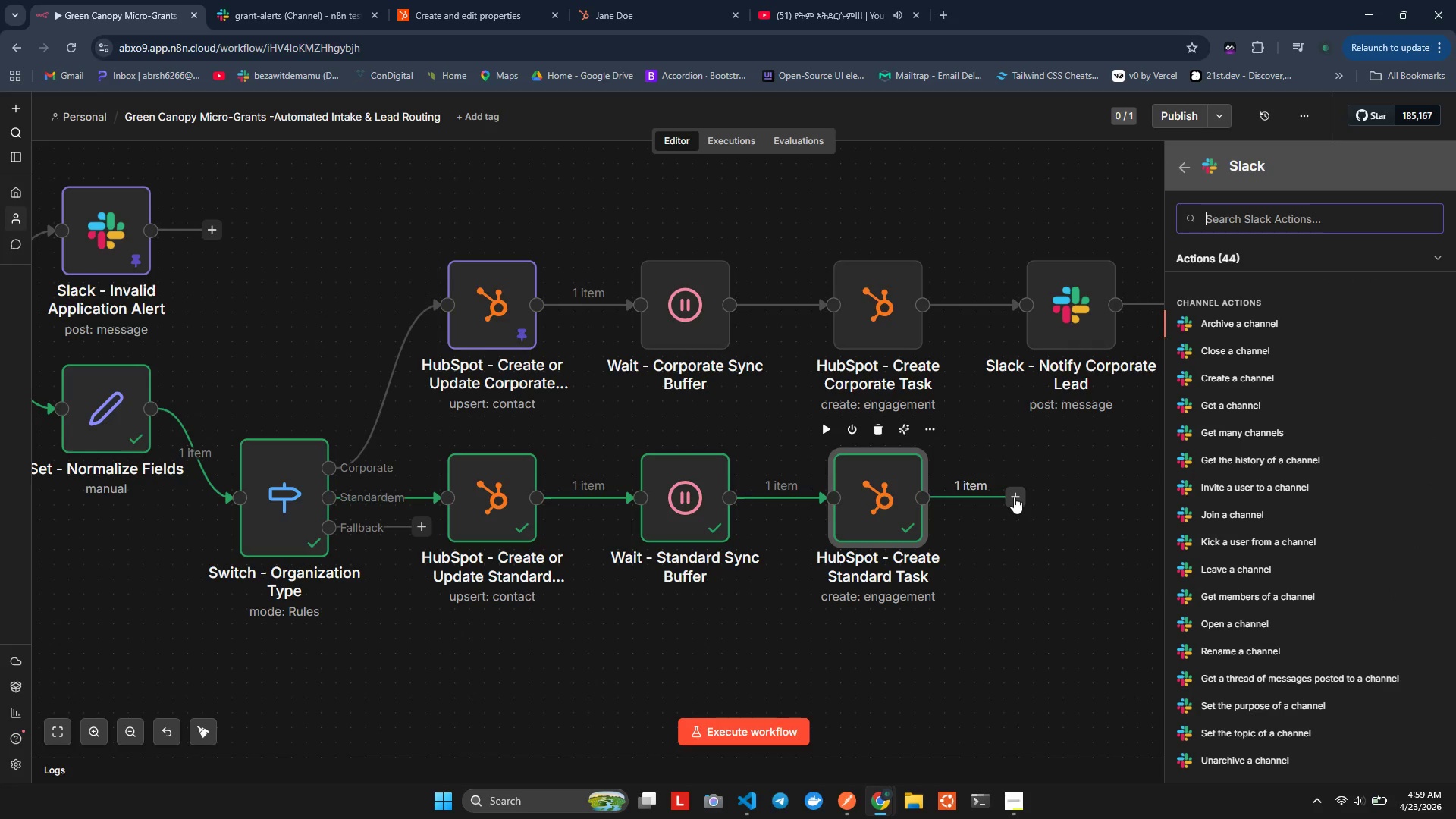 
type(send)
 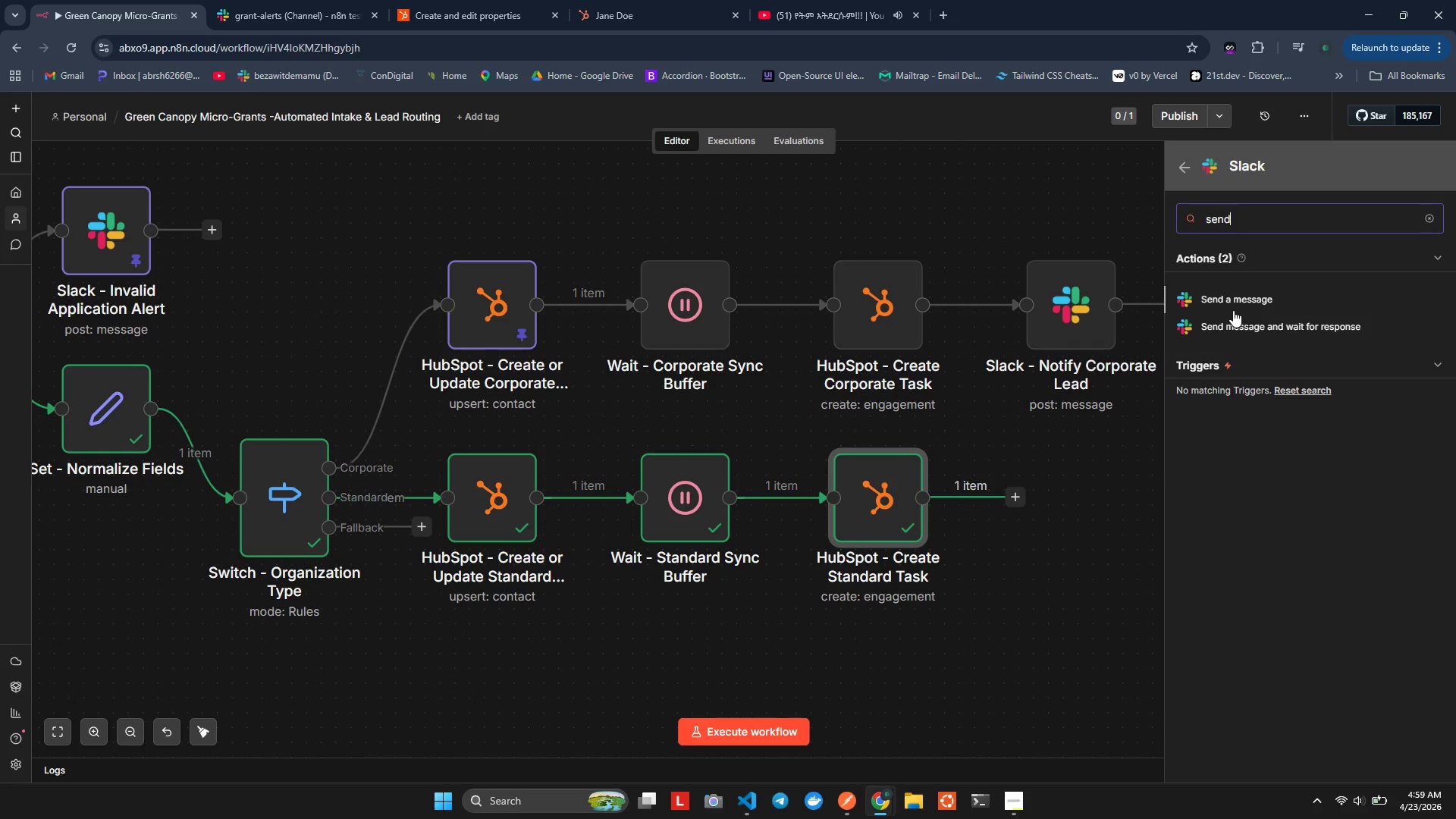 
left_click([1235, 303])
 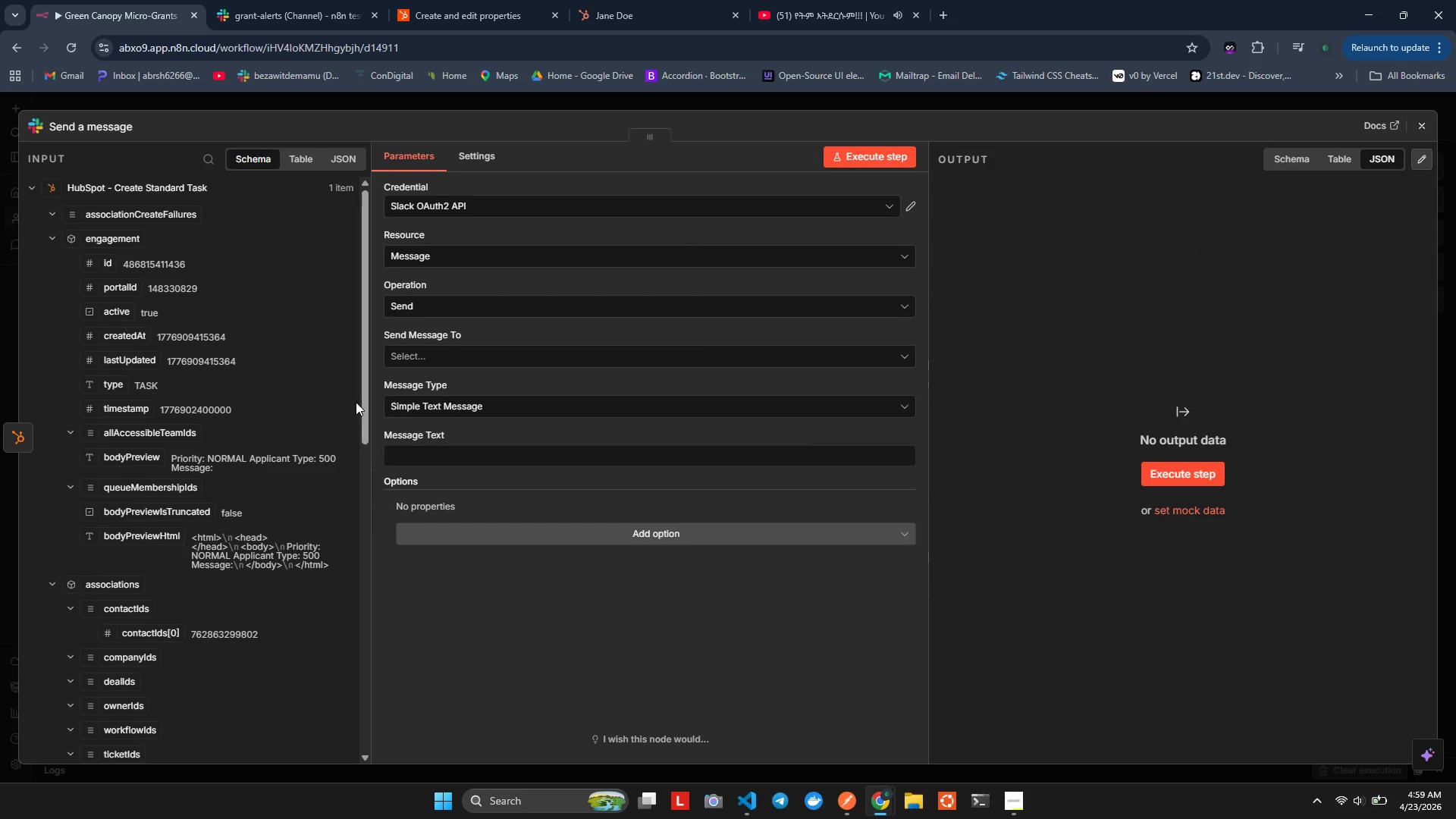 
wait(17.97)
 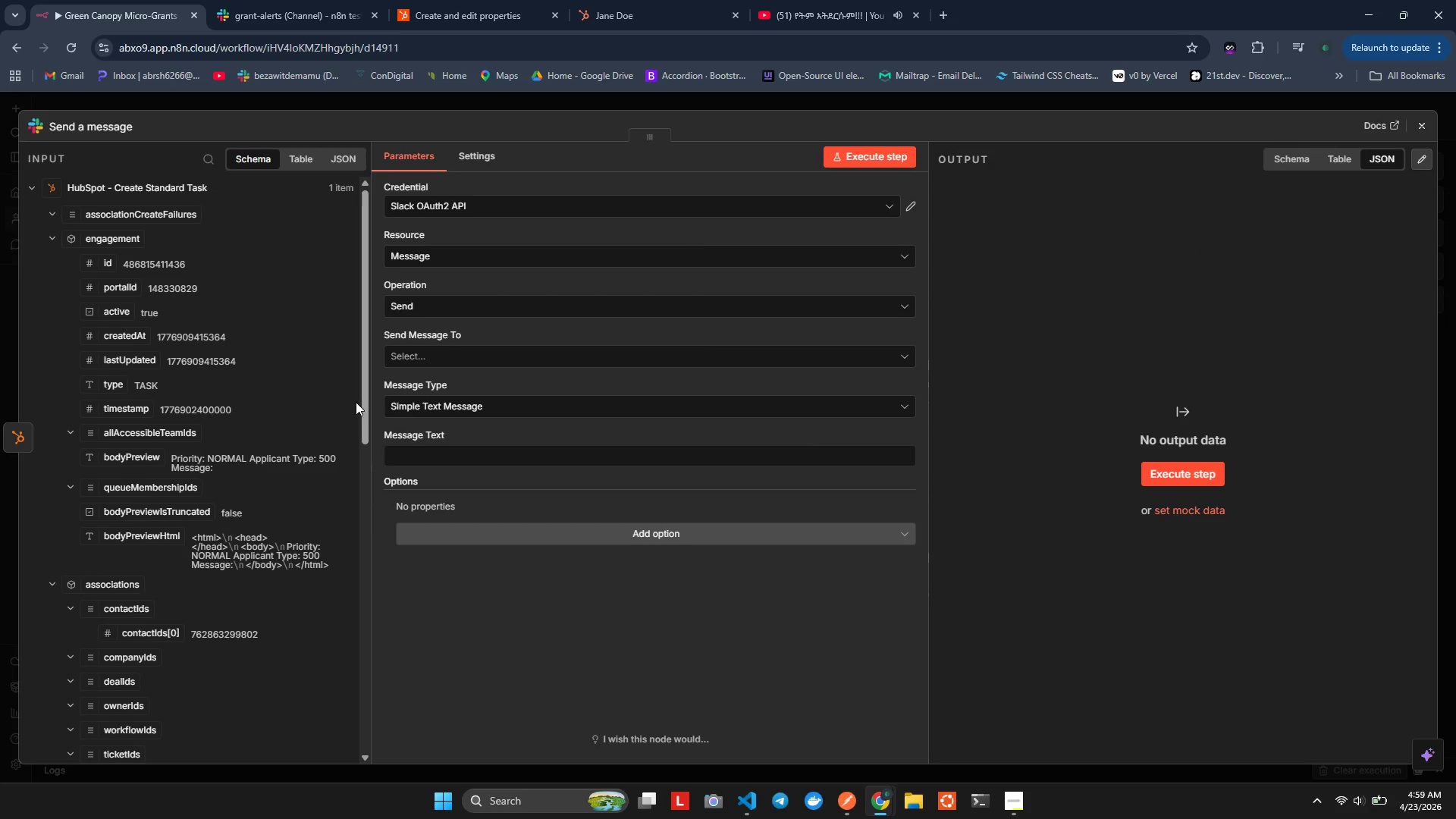 
left_click([473, 452])
 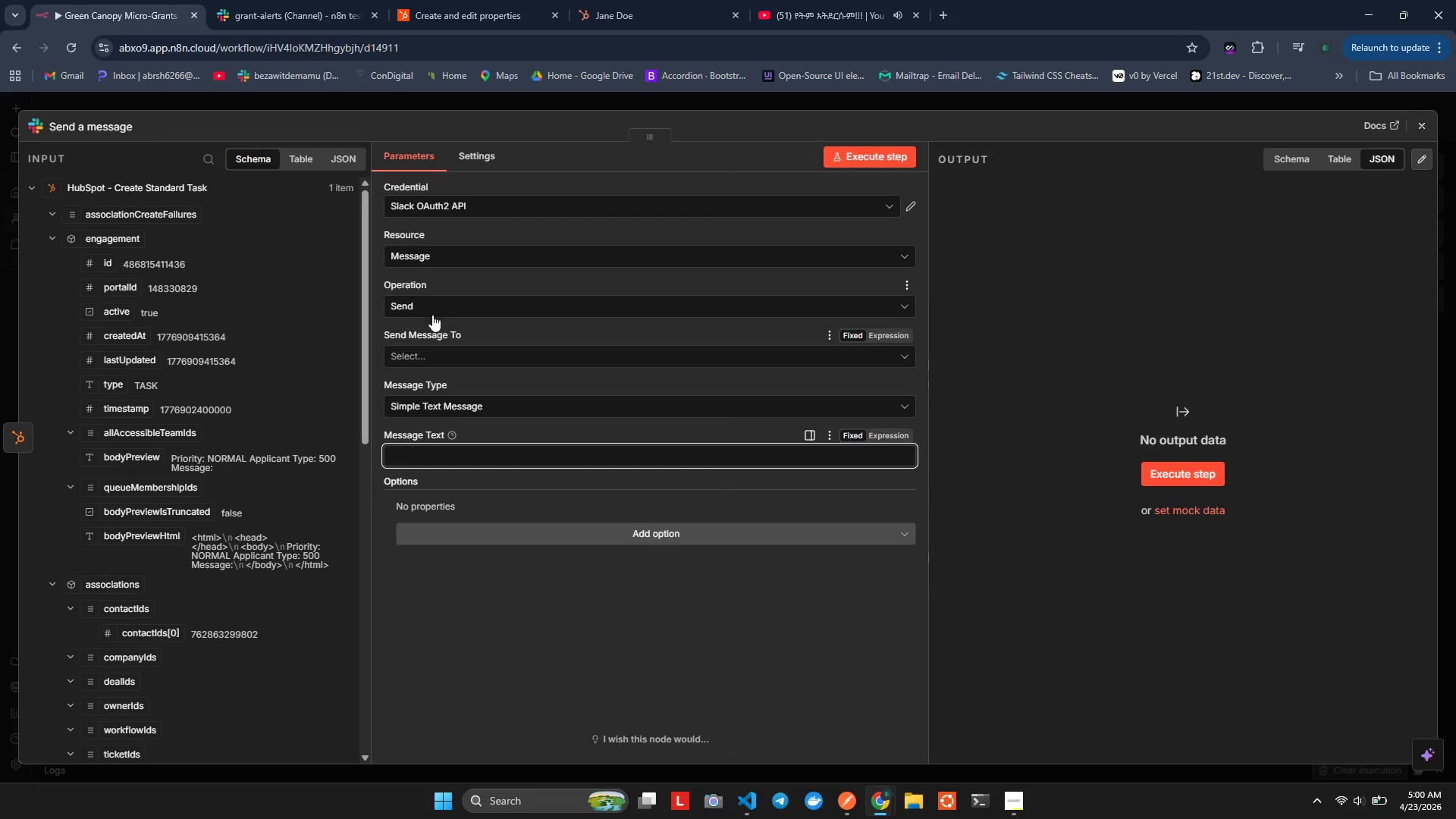 
left_click([435, 353])
 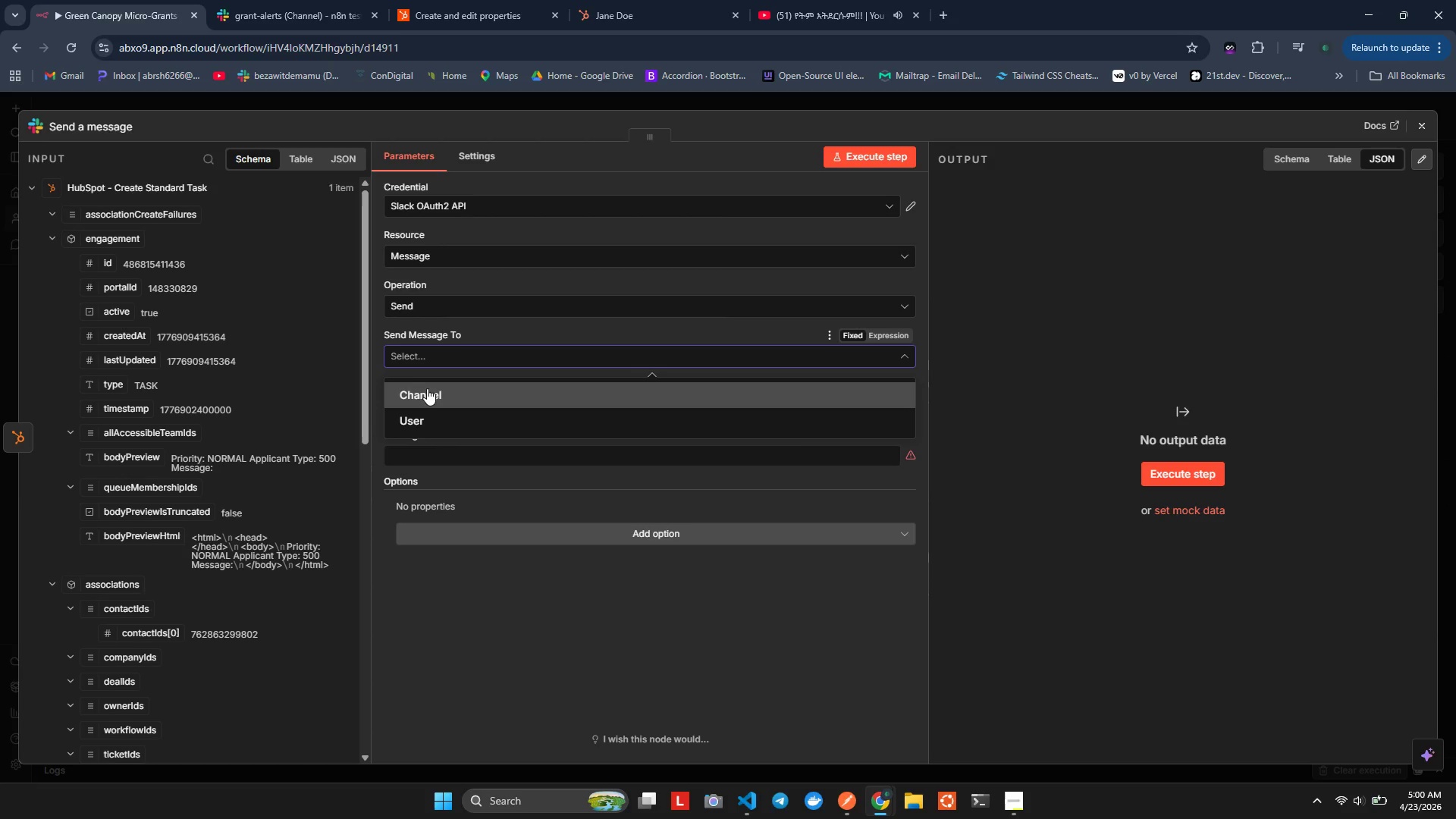 
left_click([425, 394])
 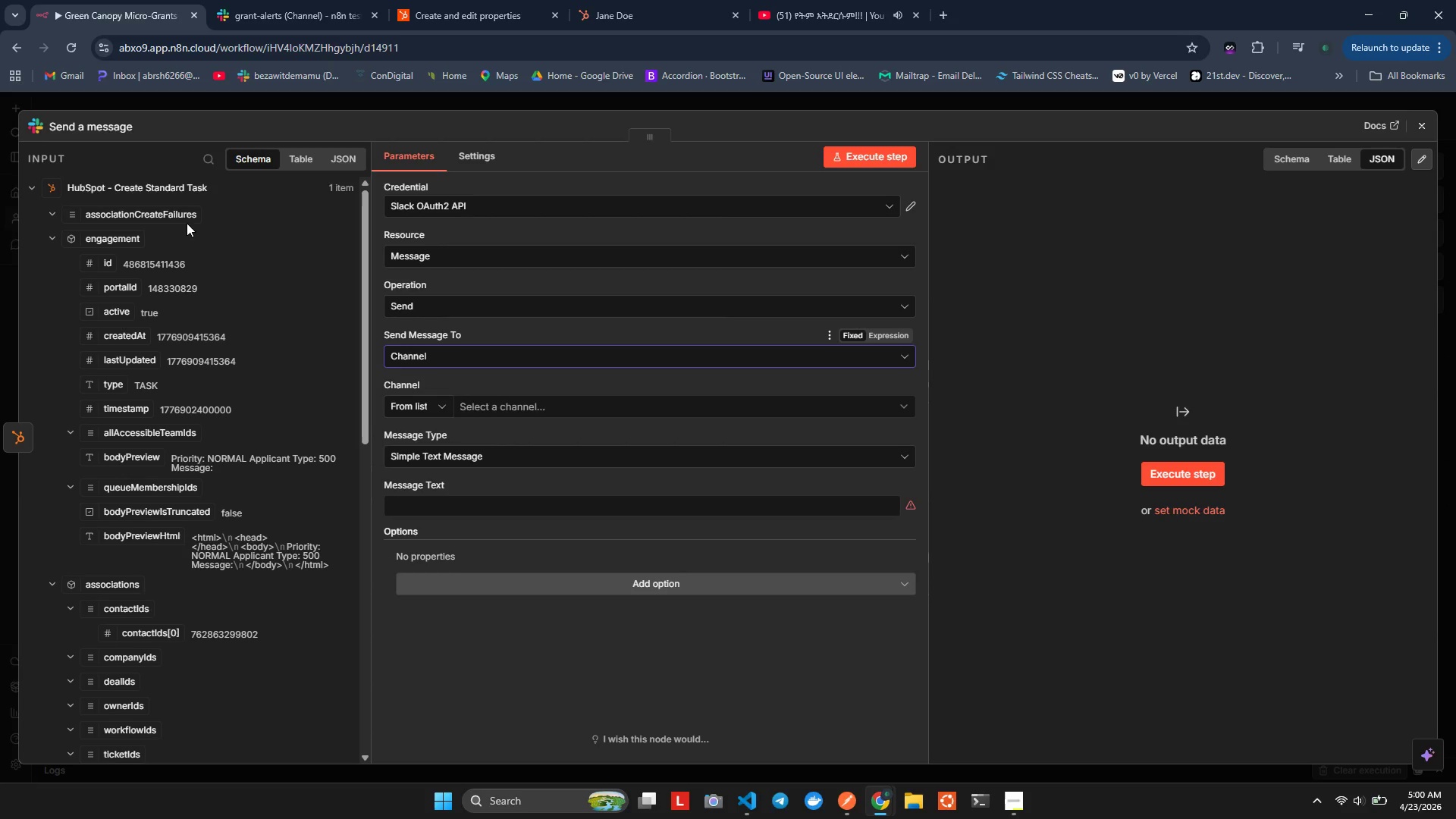 
left_click([99, 125])
 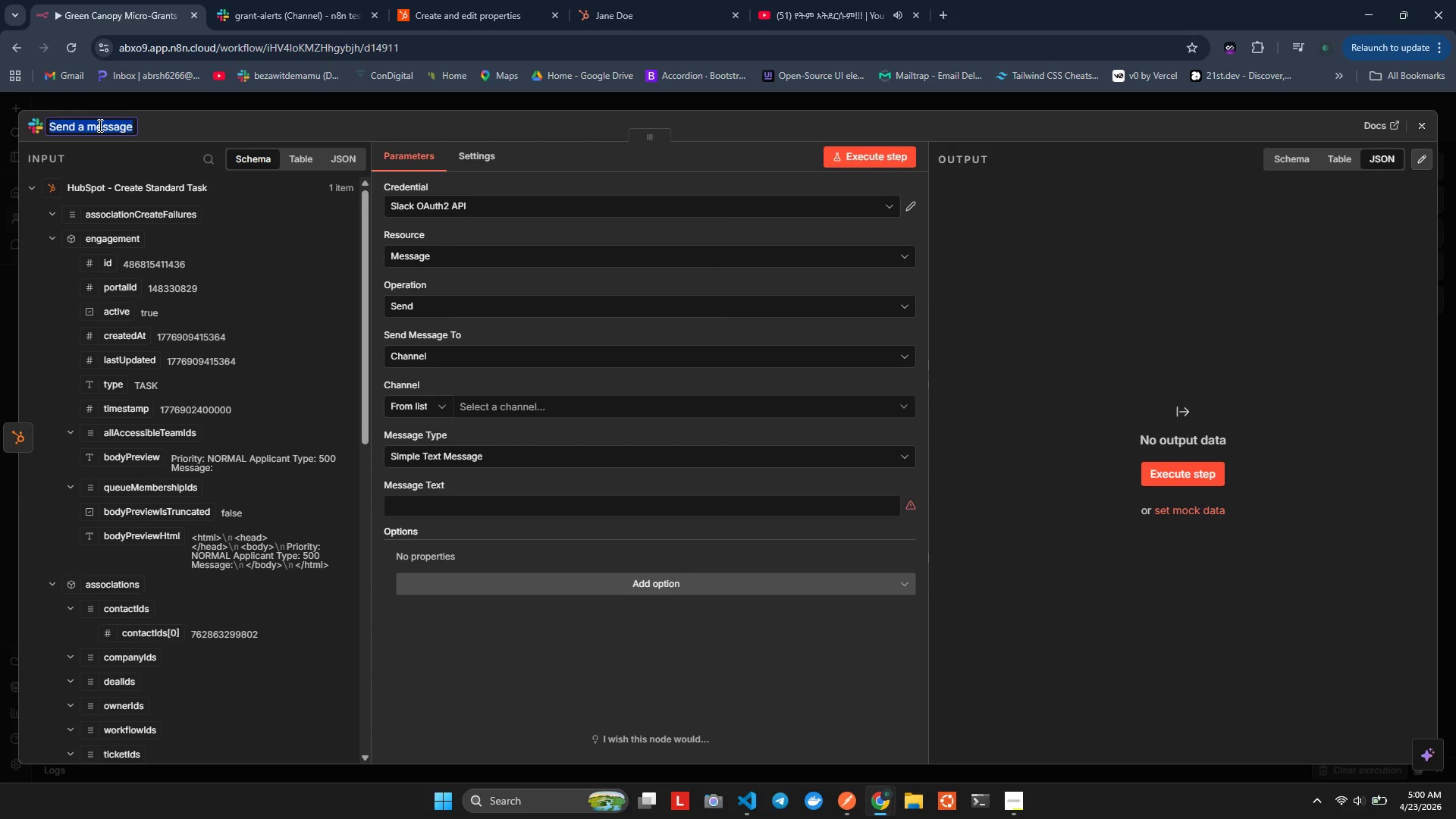 
key(Shift+S)
 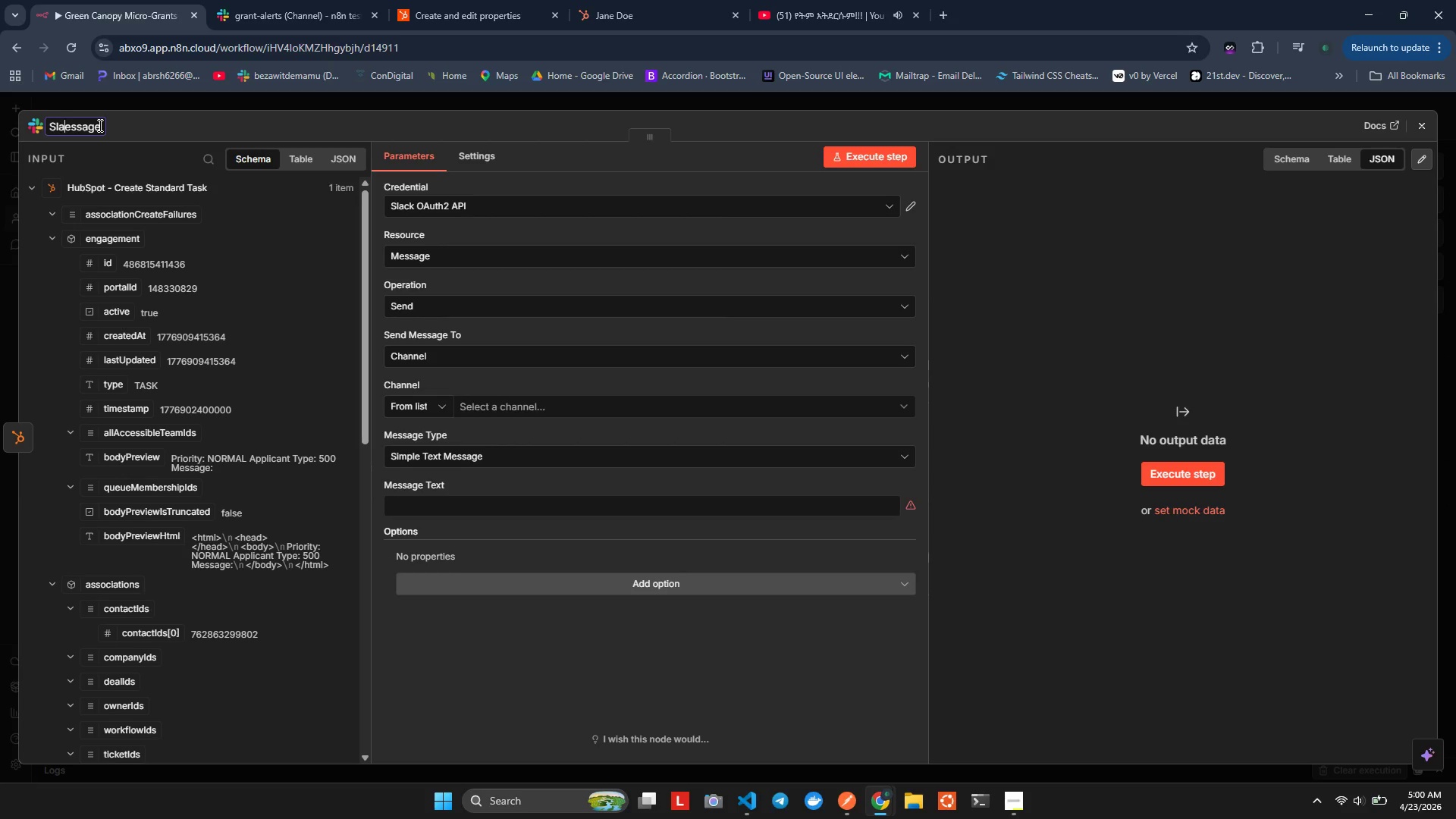 
left_click([99, 125])
 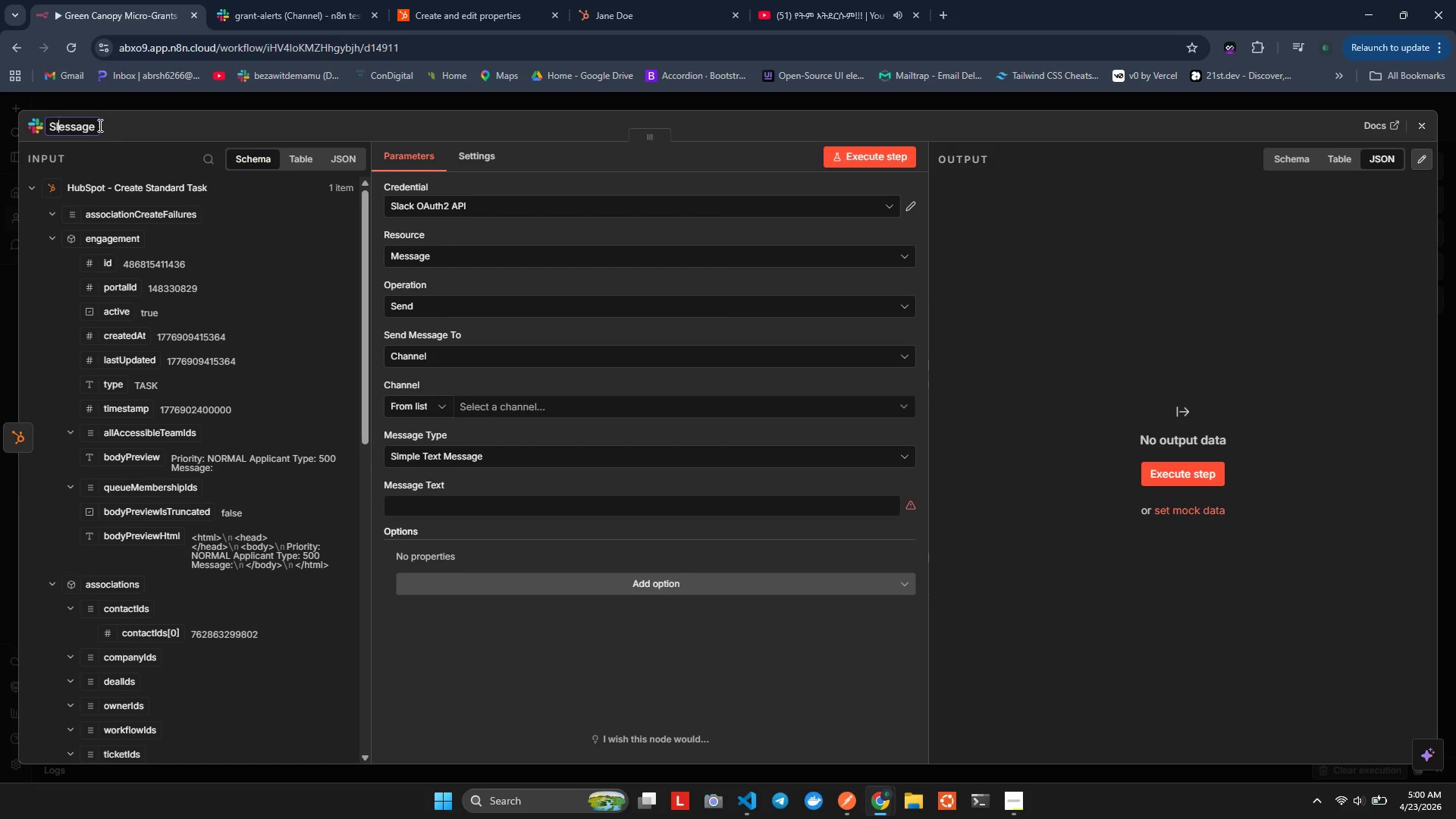 
hold_key(key=L, duration=0.58)
 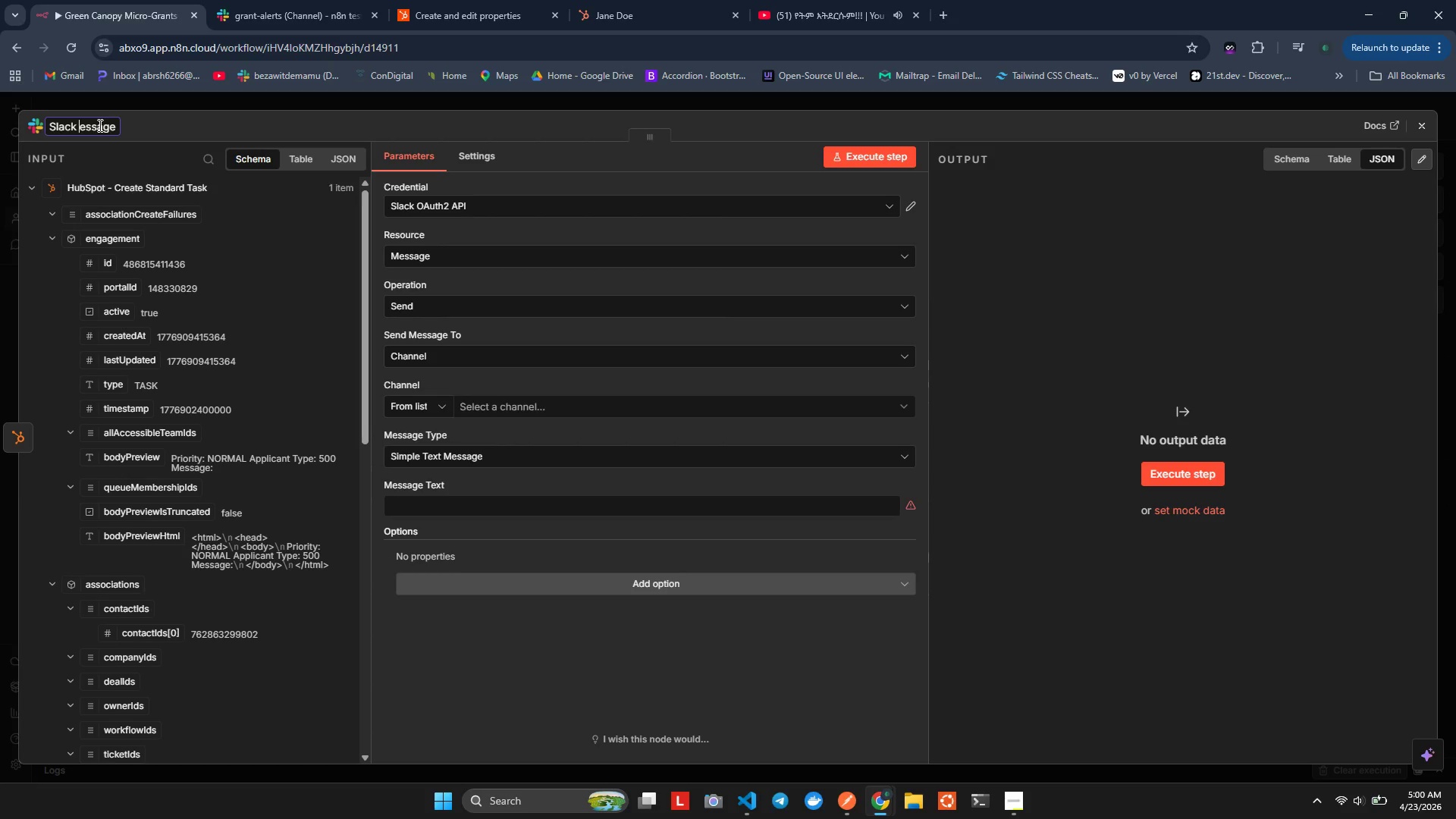 
type(ack )
 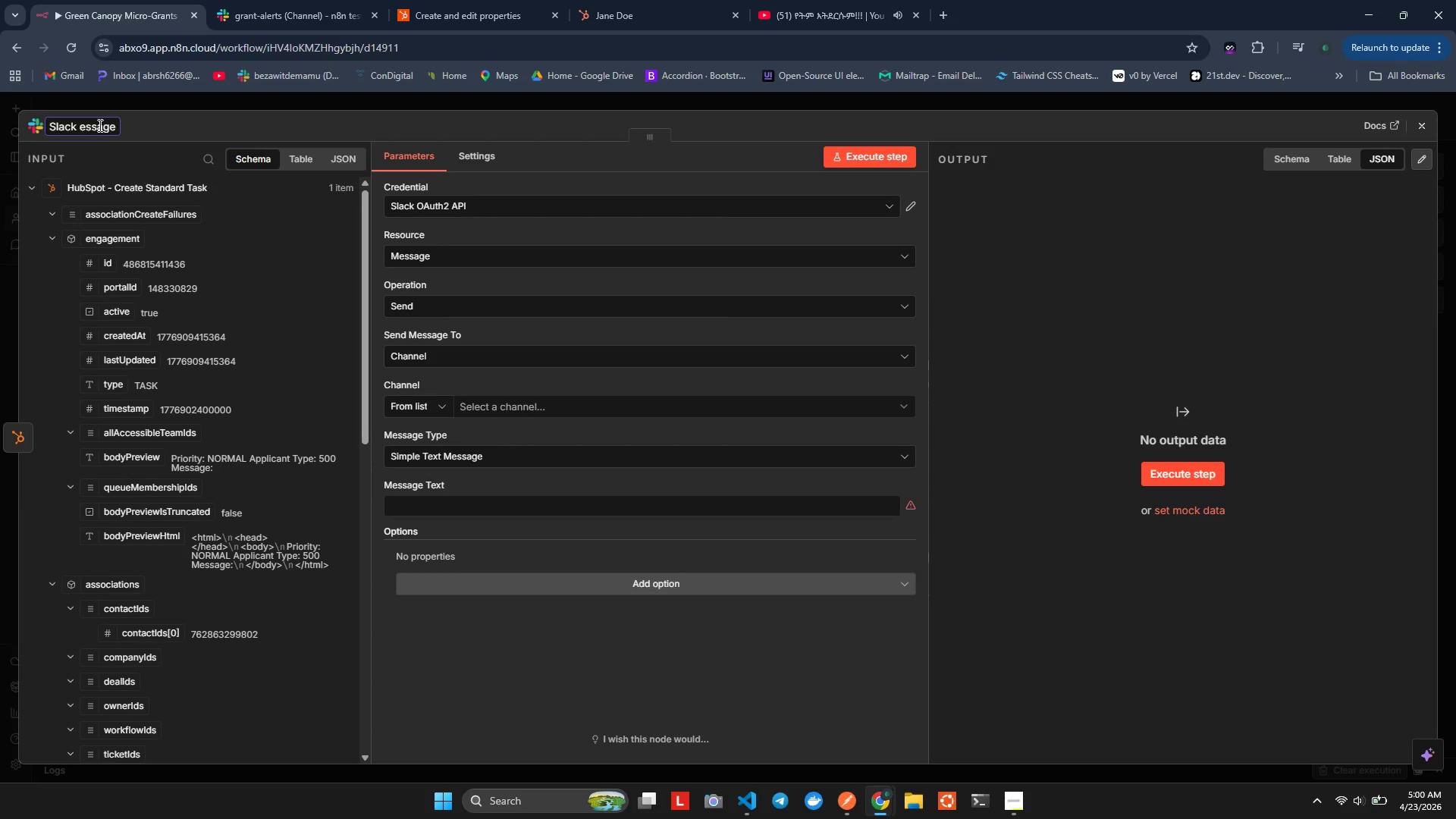 
key(Control+A)
 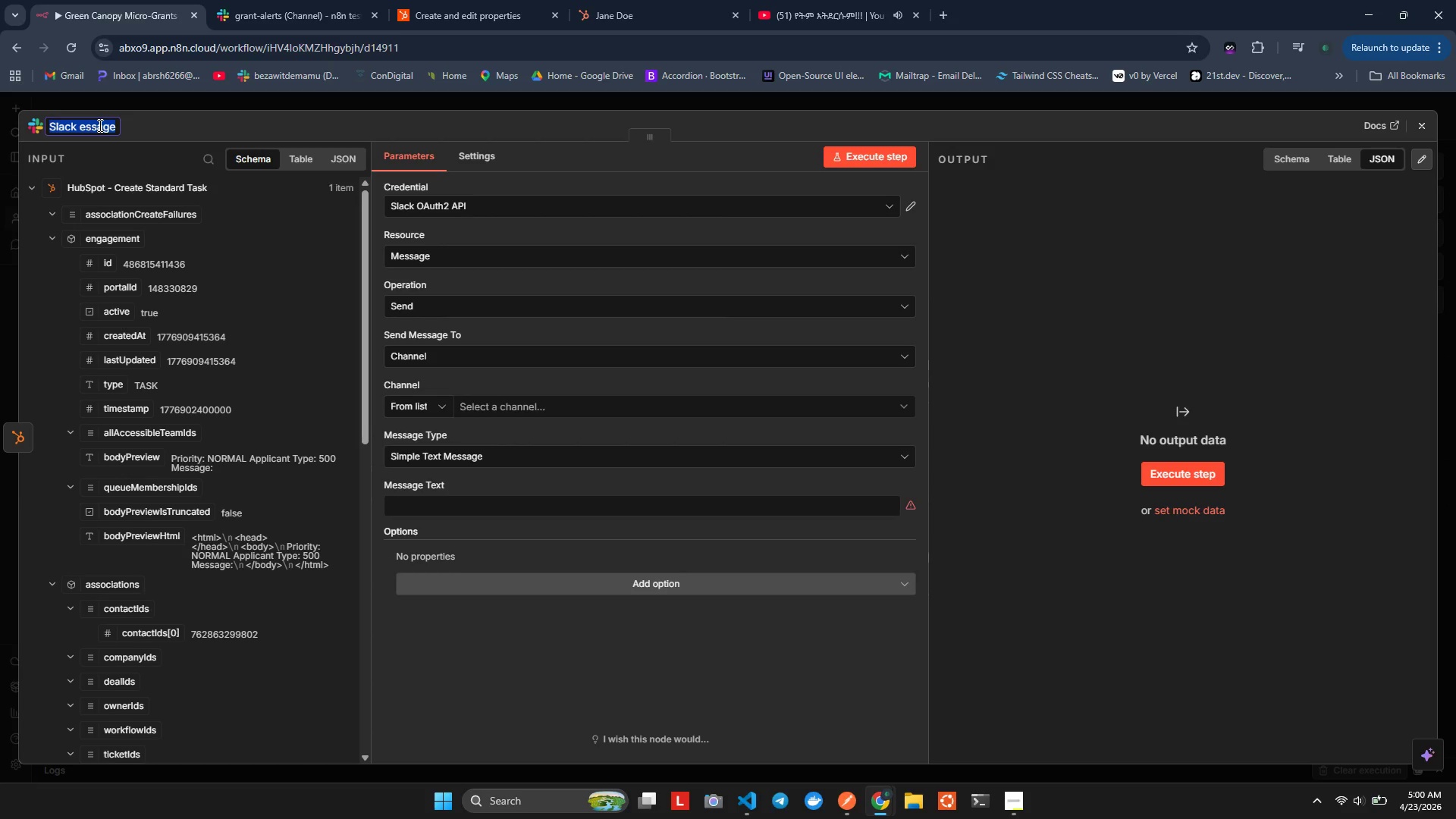 
type(Sack )
 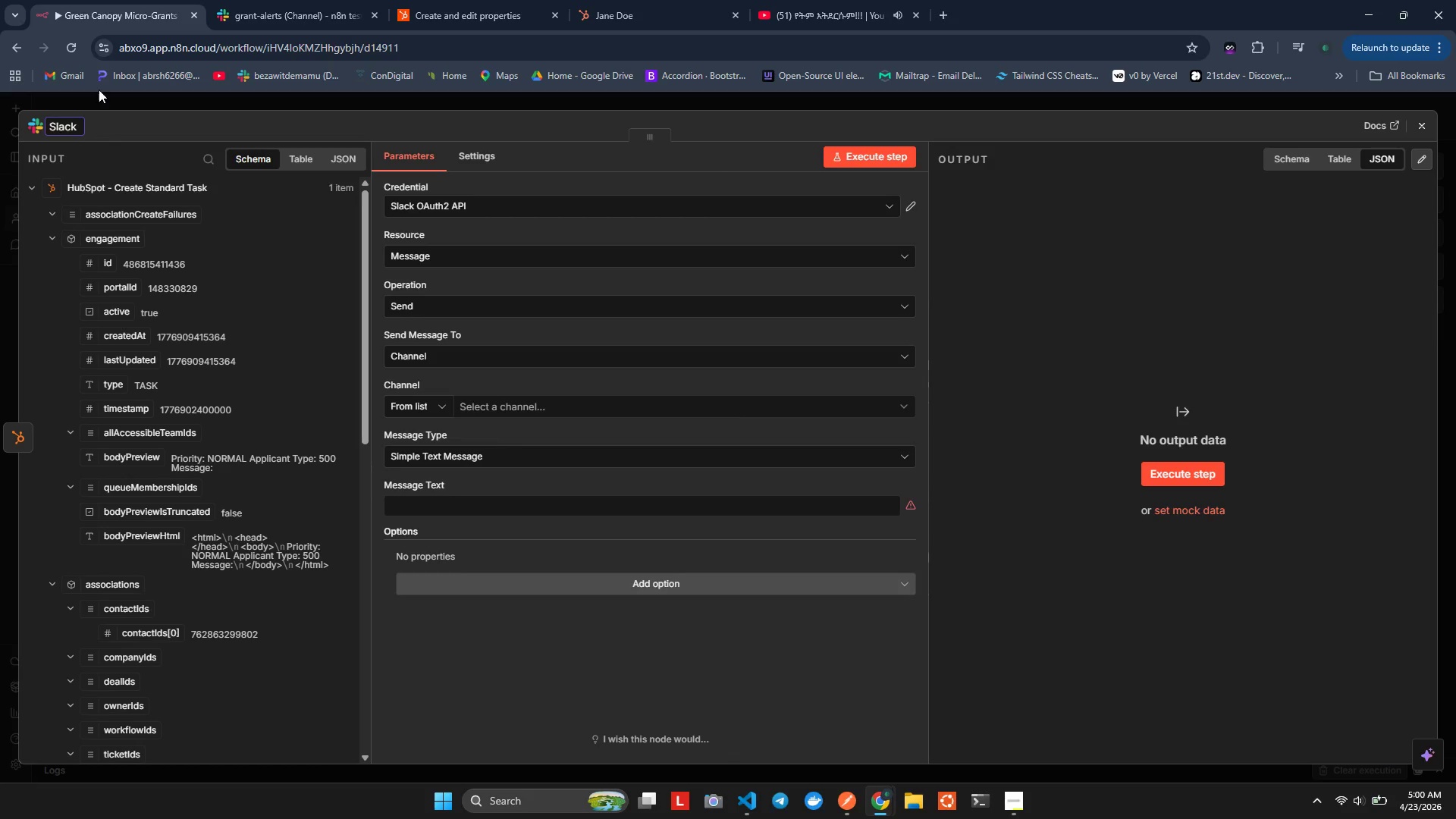 
hold_key(key=L, duration=0.81)
 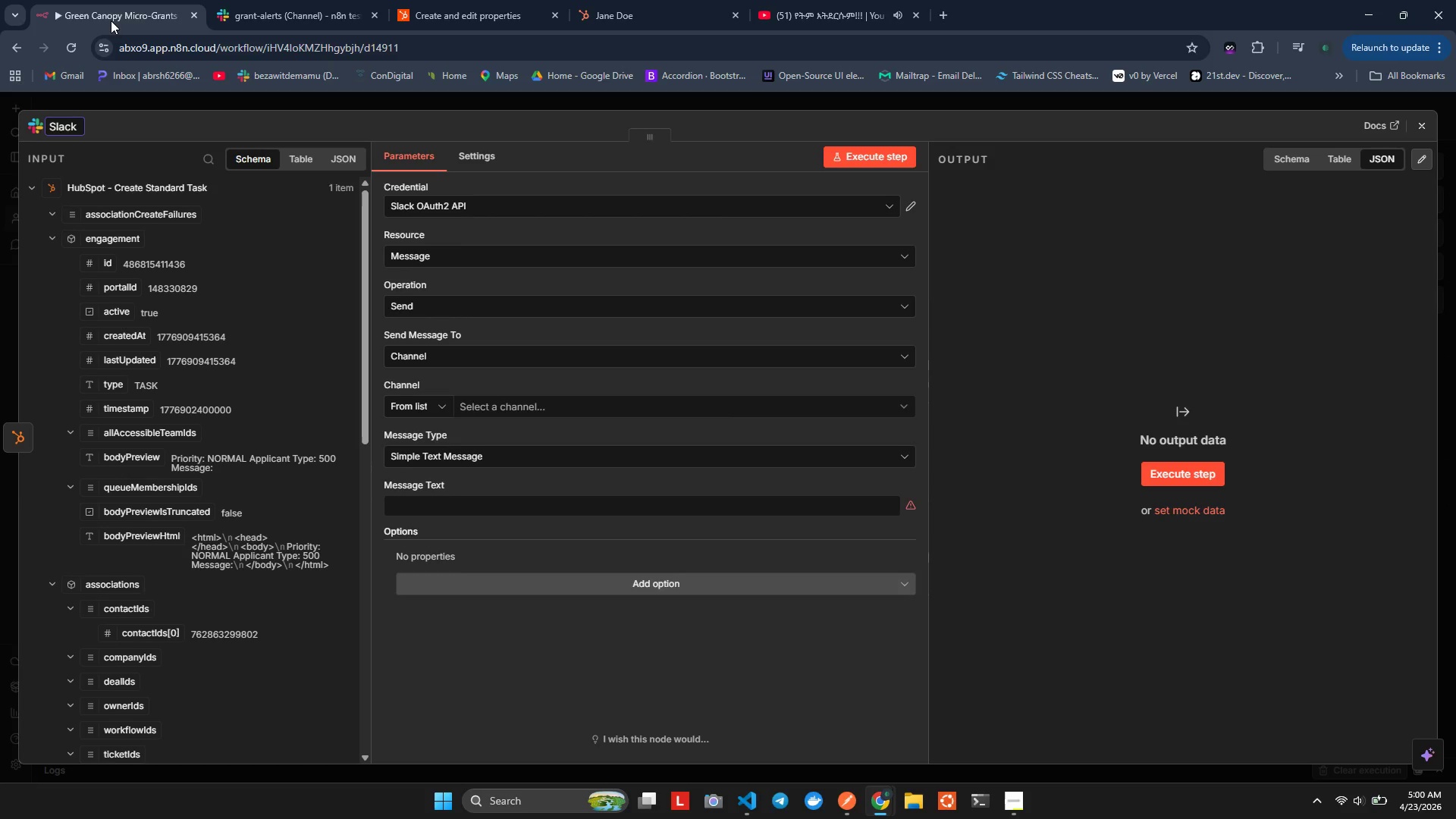 
key(Minus)
 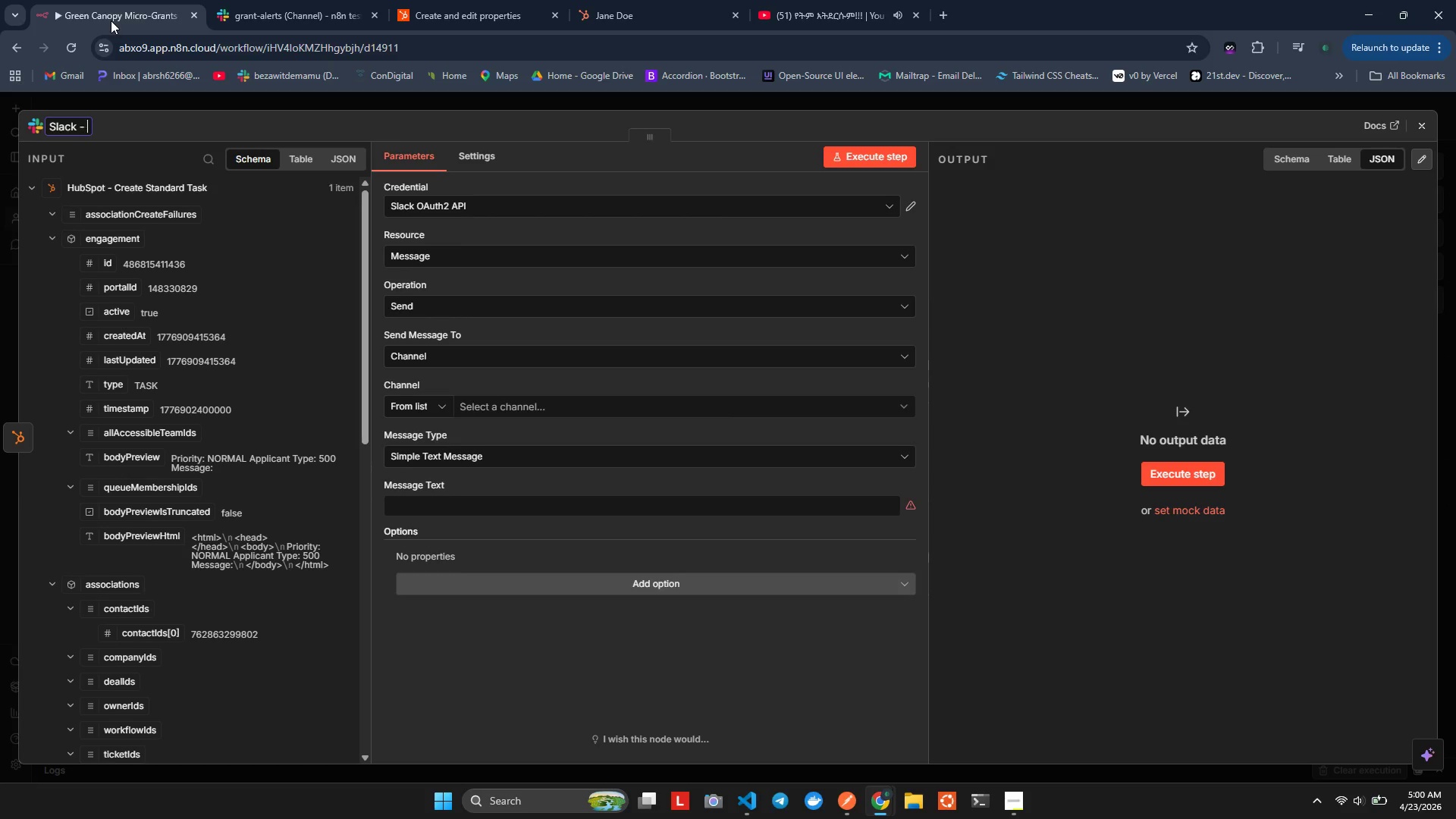 
key(Space)
 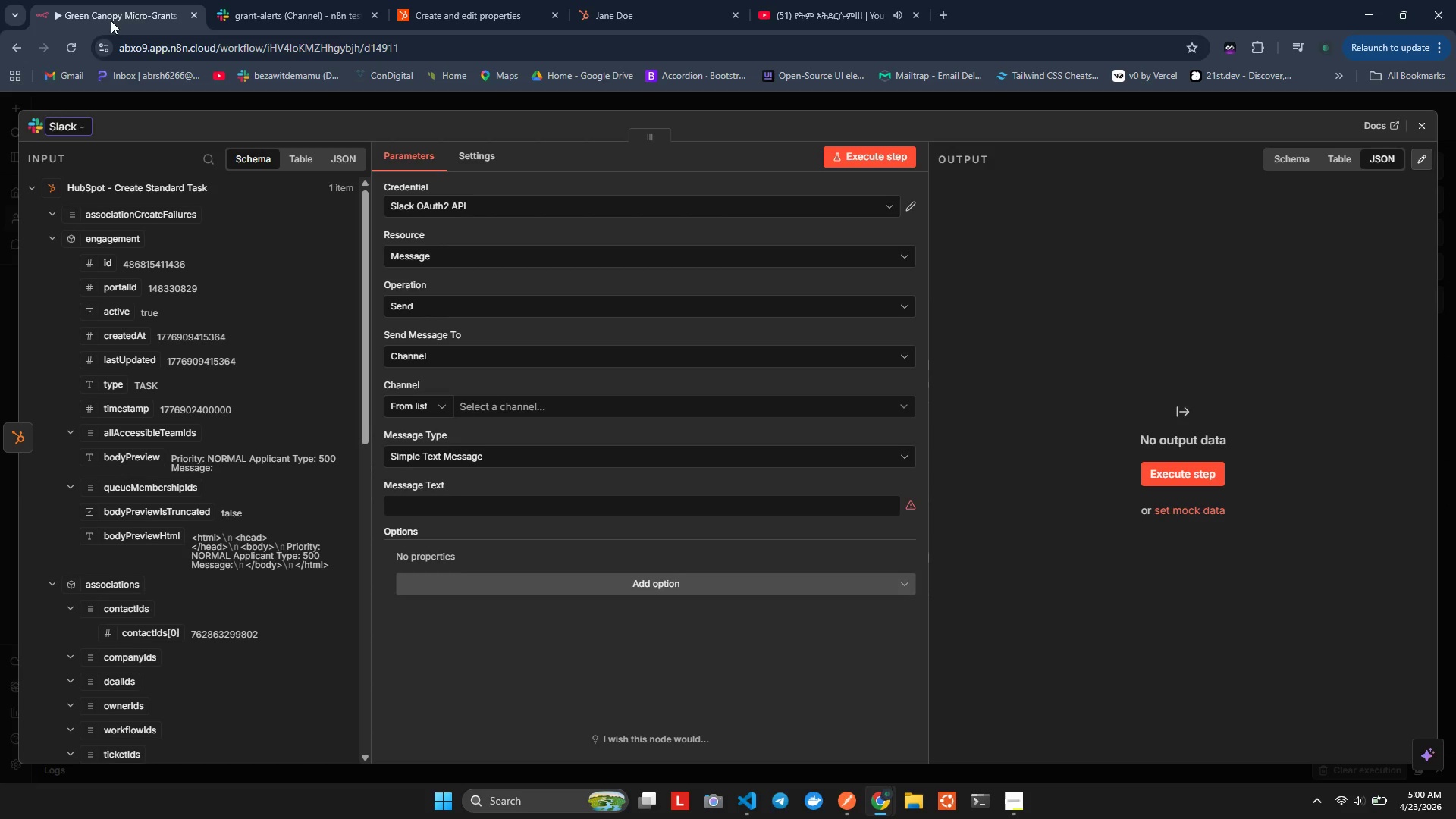 
type(Notfy Standae)
key(Backspace)
type(rd Lead)
 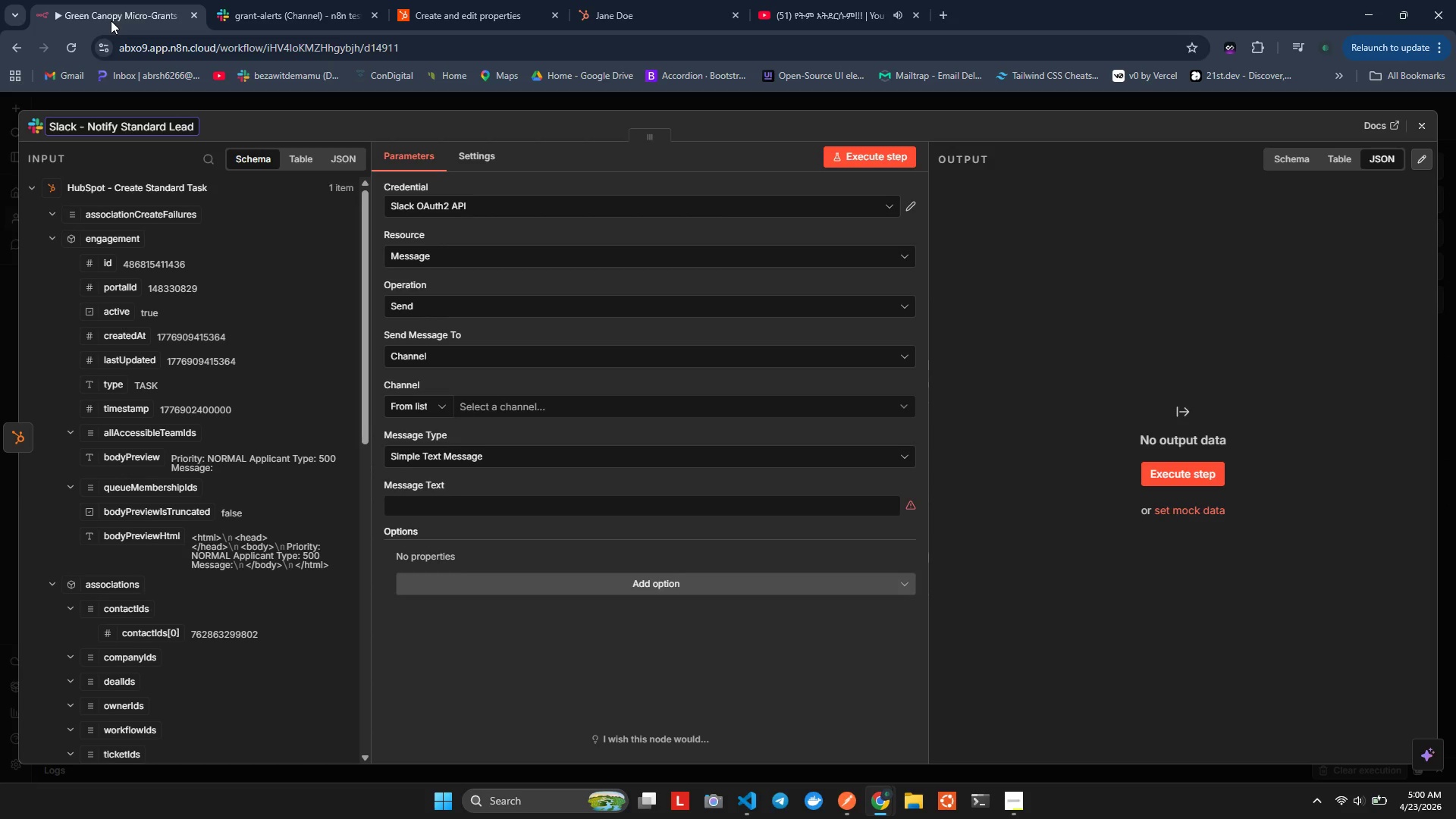 
hold_key(key=I, duration=0.44)
 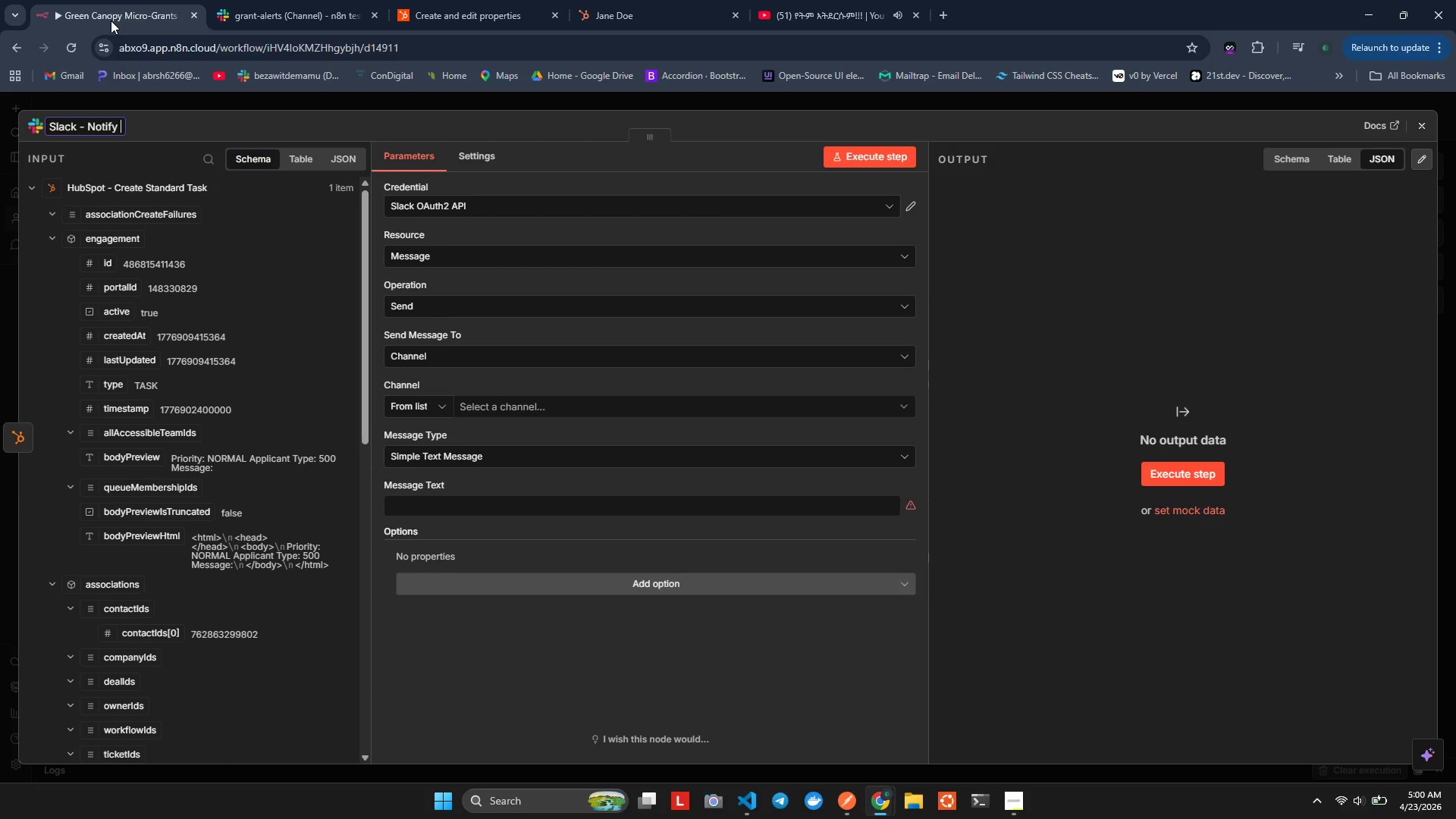 
left_click([257, 118])
 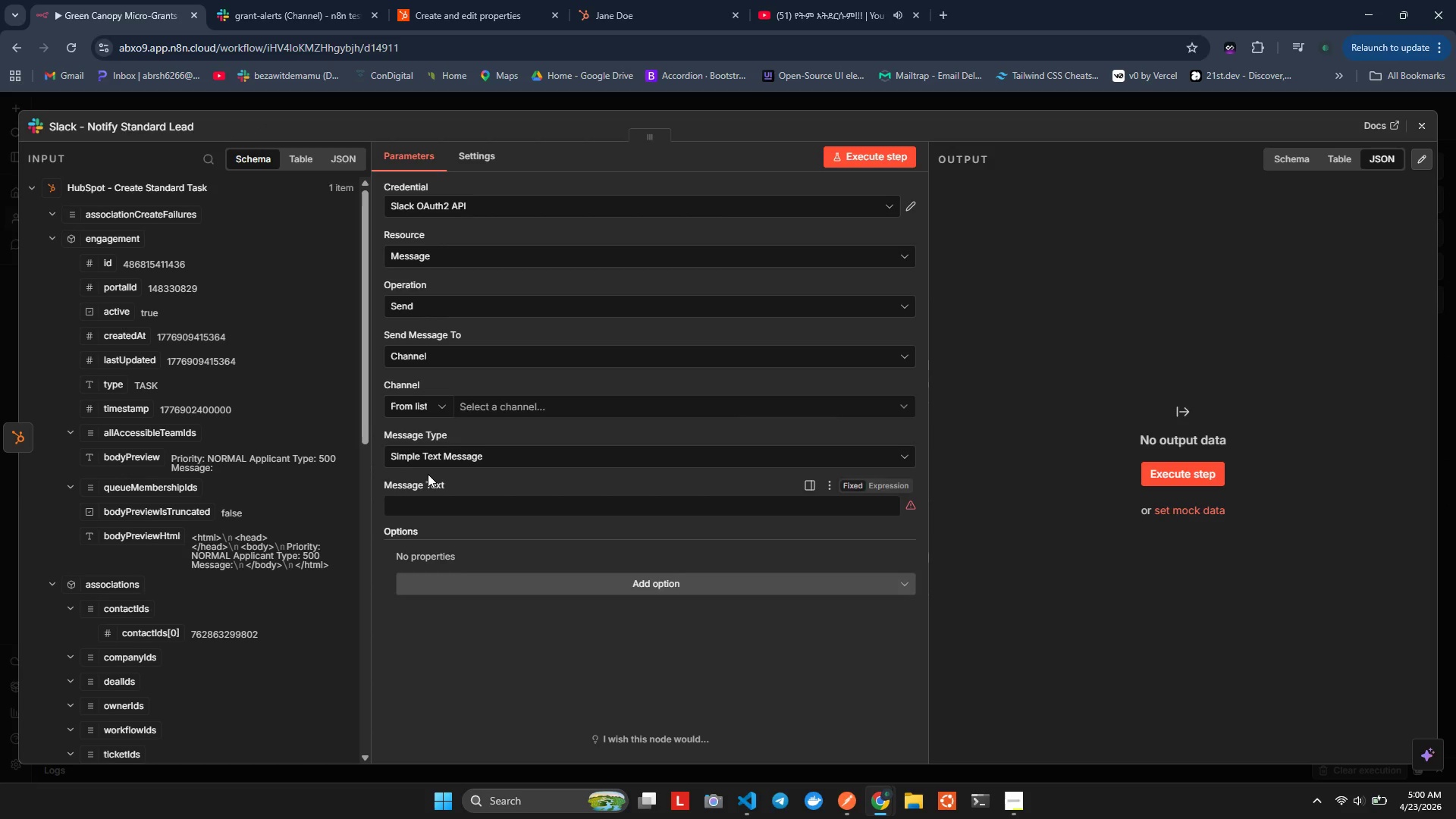 
left_click([487, 402])
 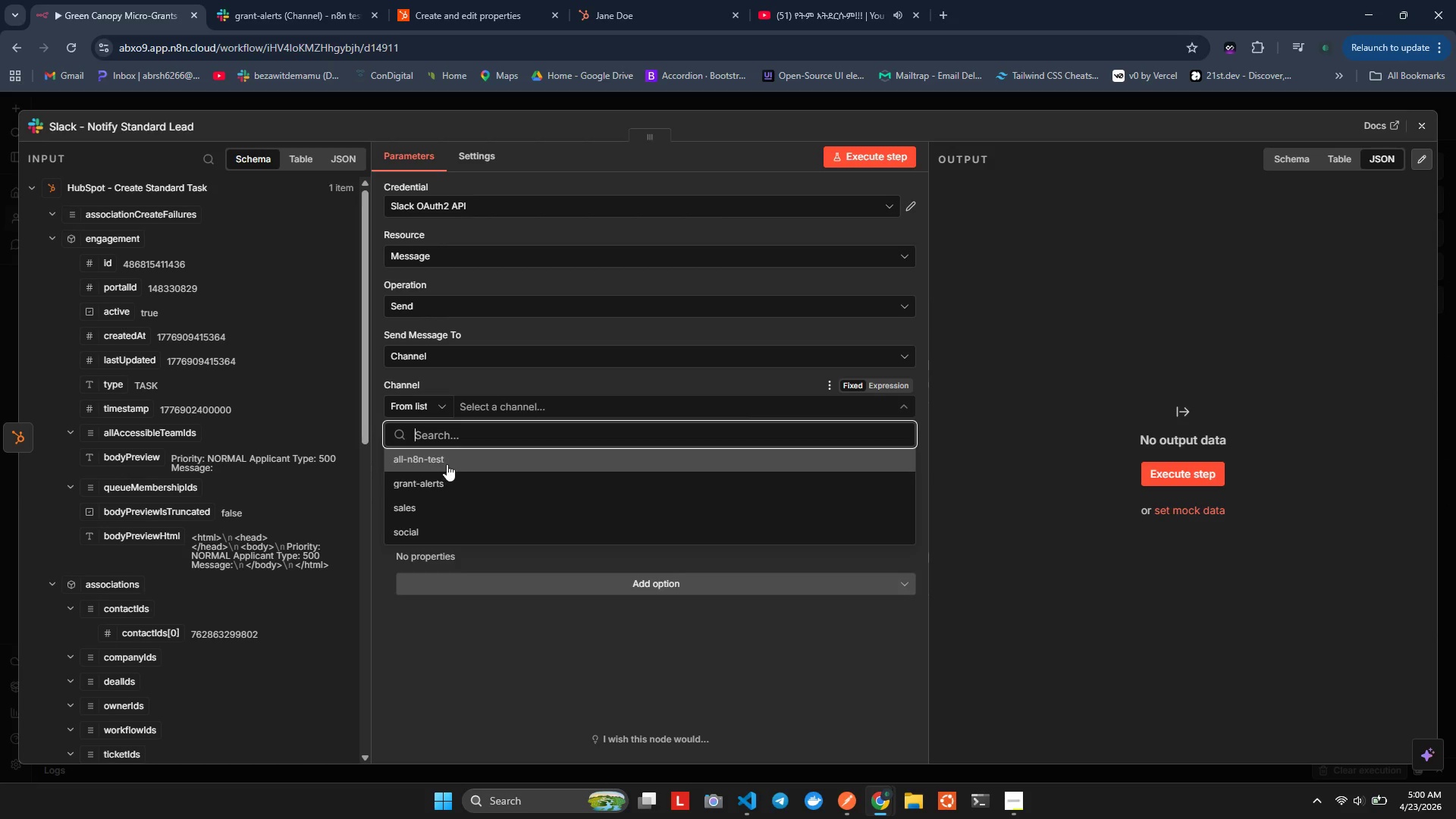 
left_click([440, 475])
 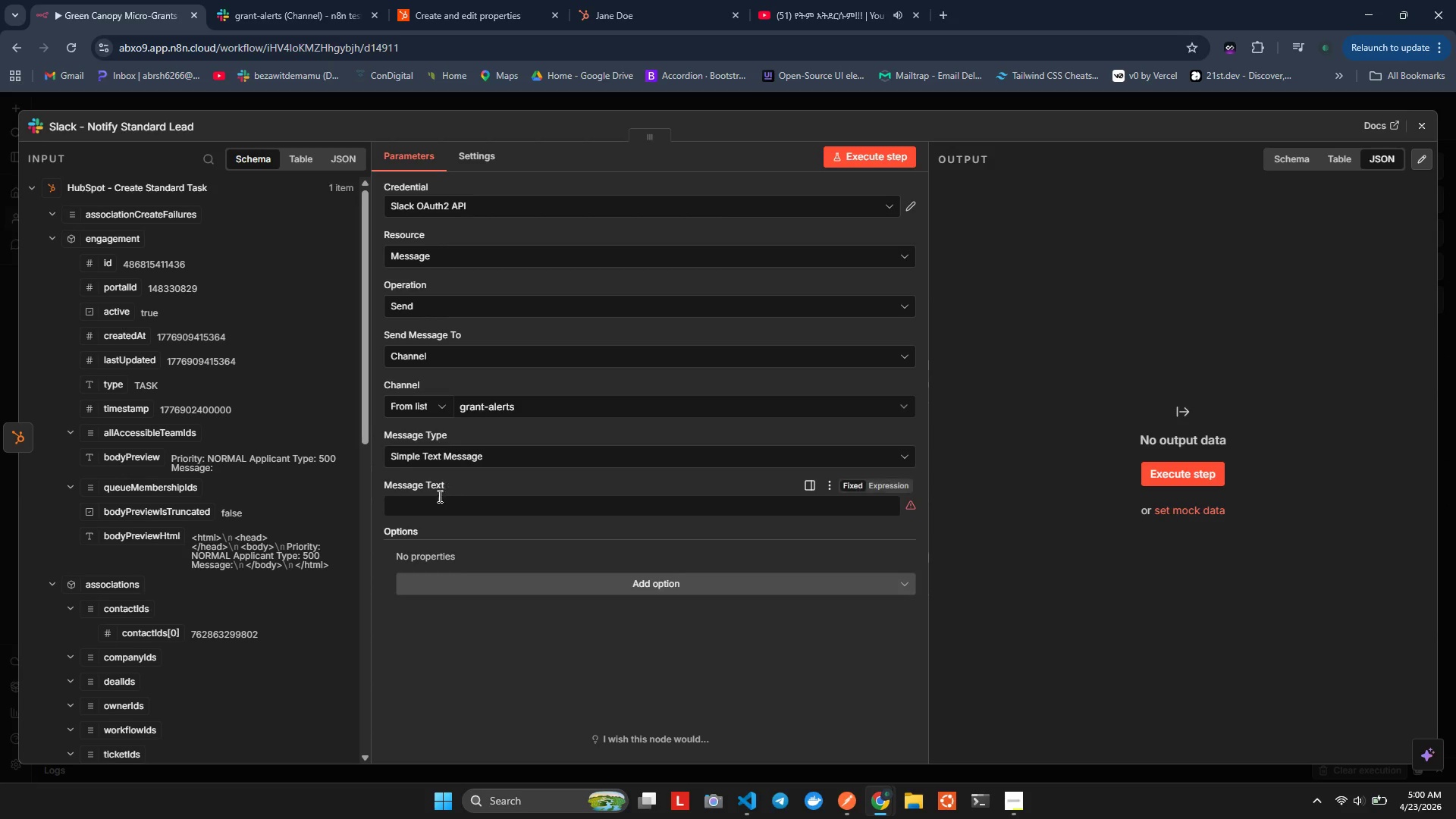 
left_click([440, 500])
 